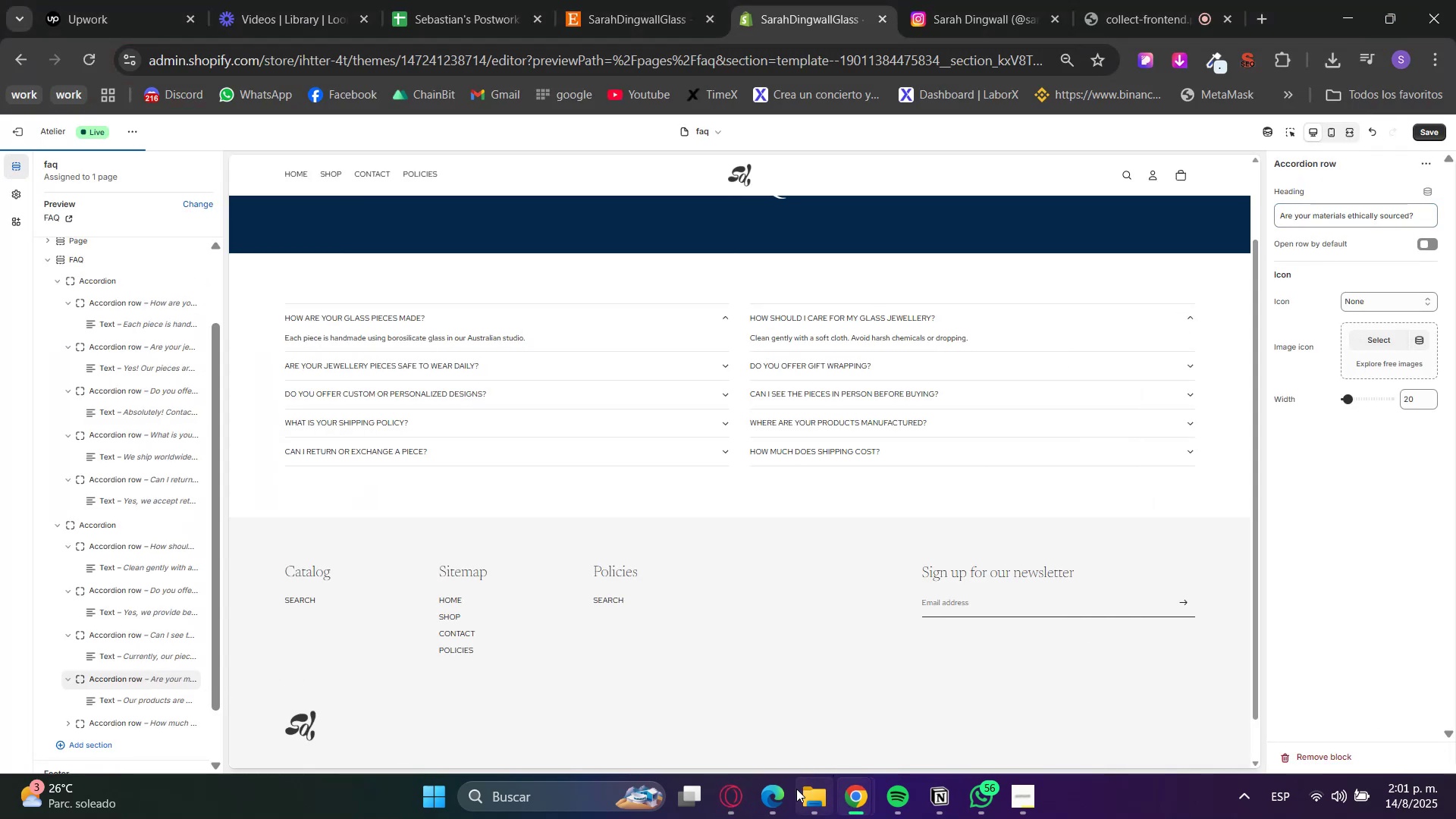 
left_click([725, 797])
 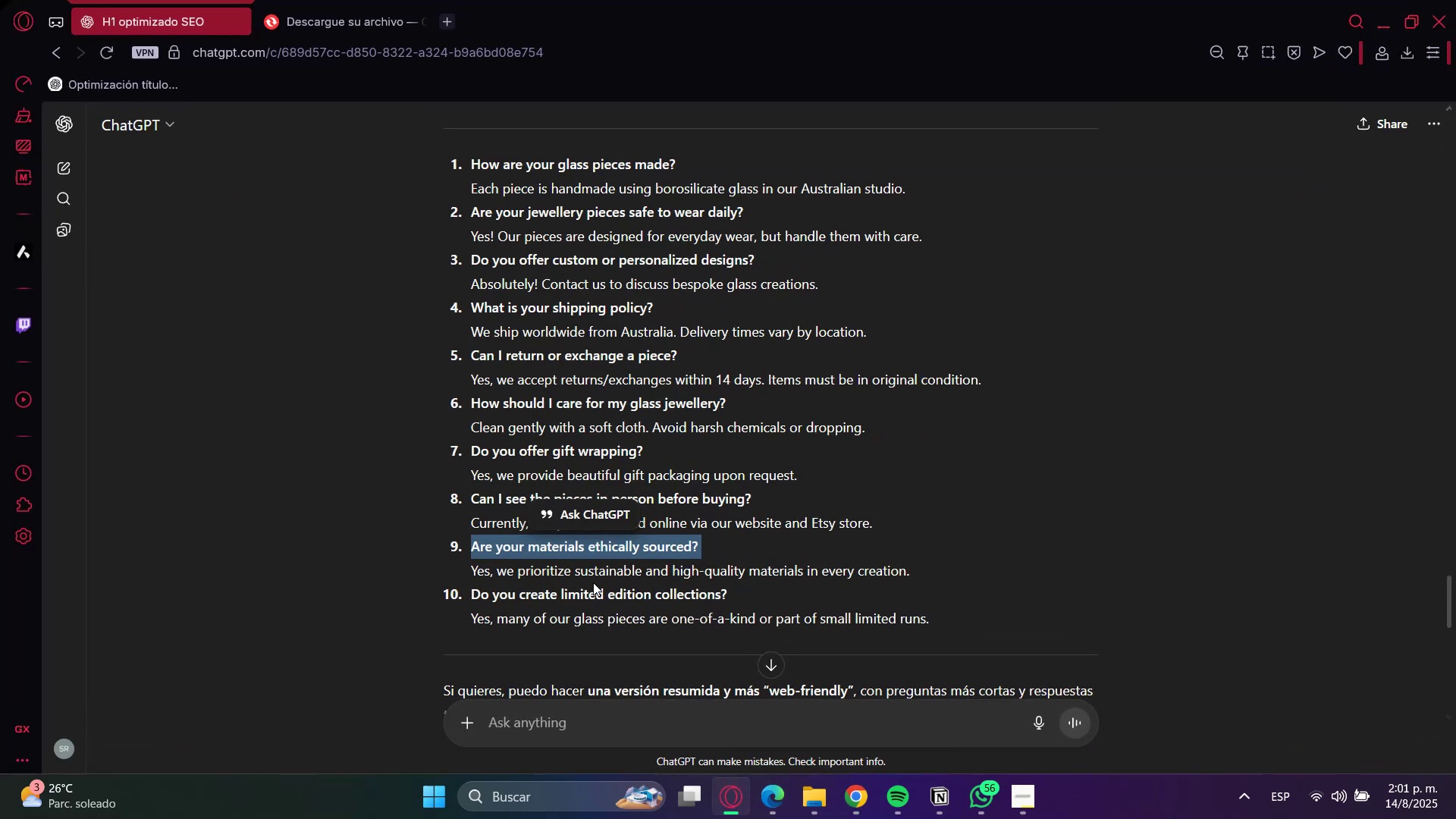 
double_click([592, 575])
 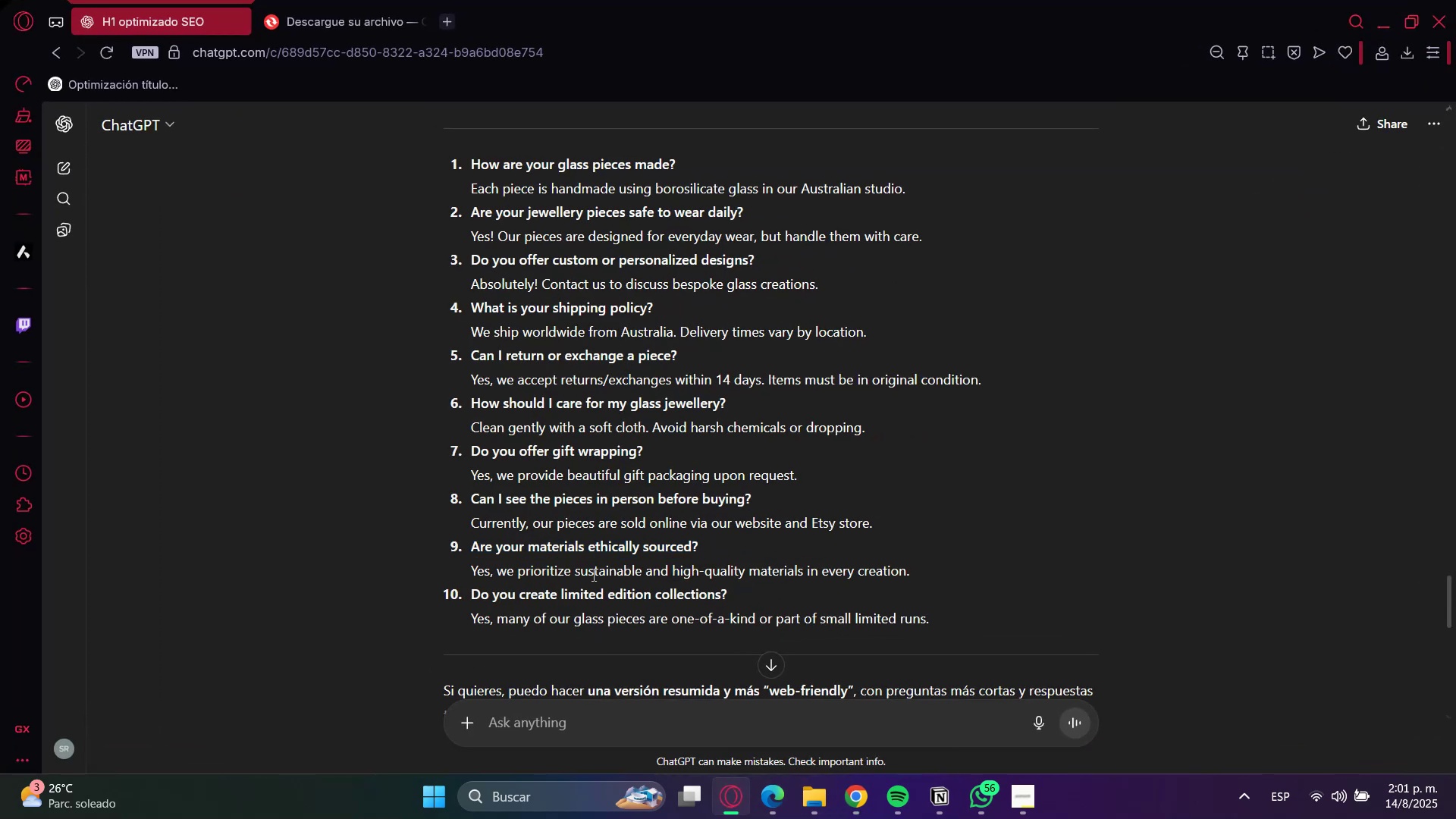 
triple_click([592, 575])
 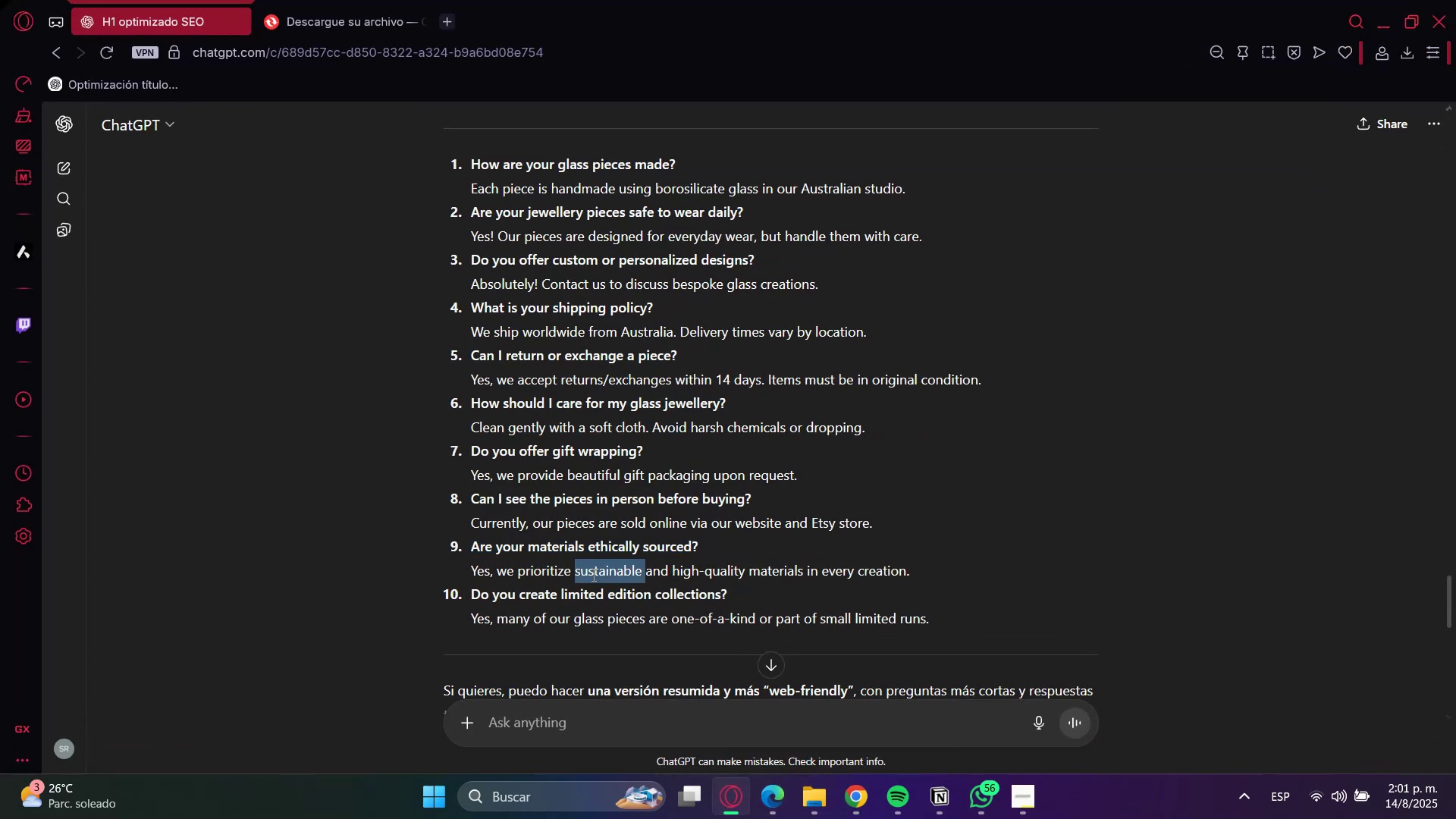 
triple_click([592, 575])
 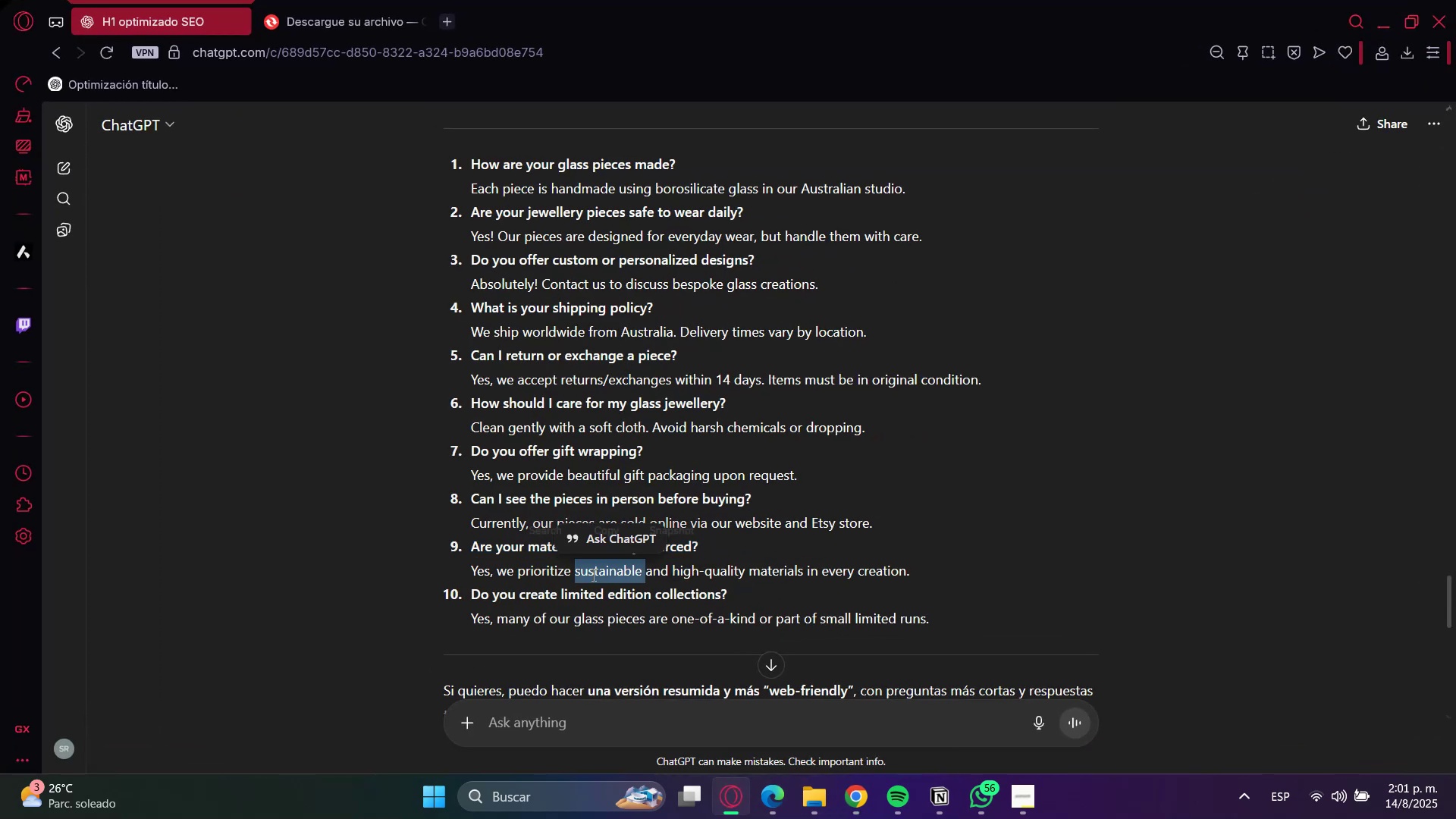 
key(Control+C)
 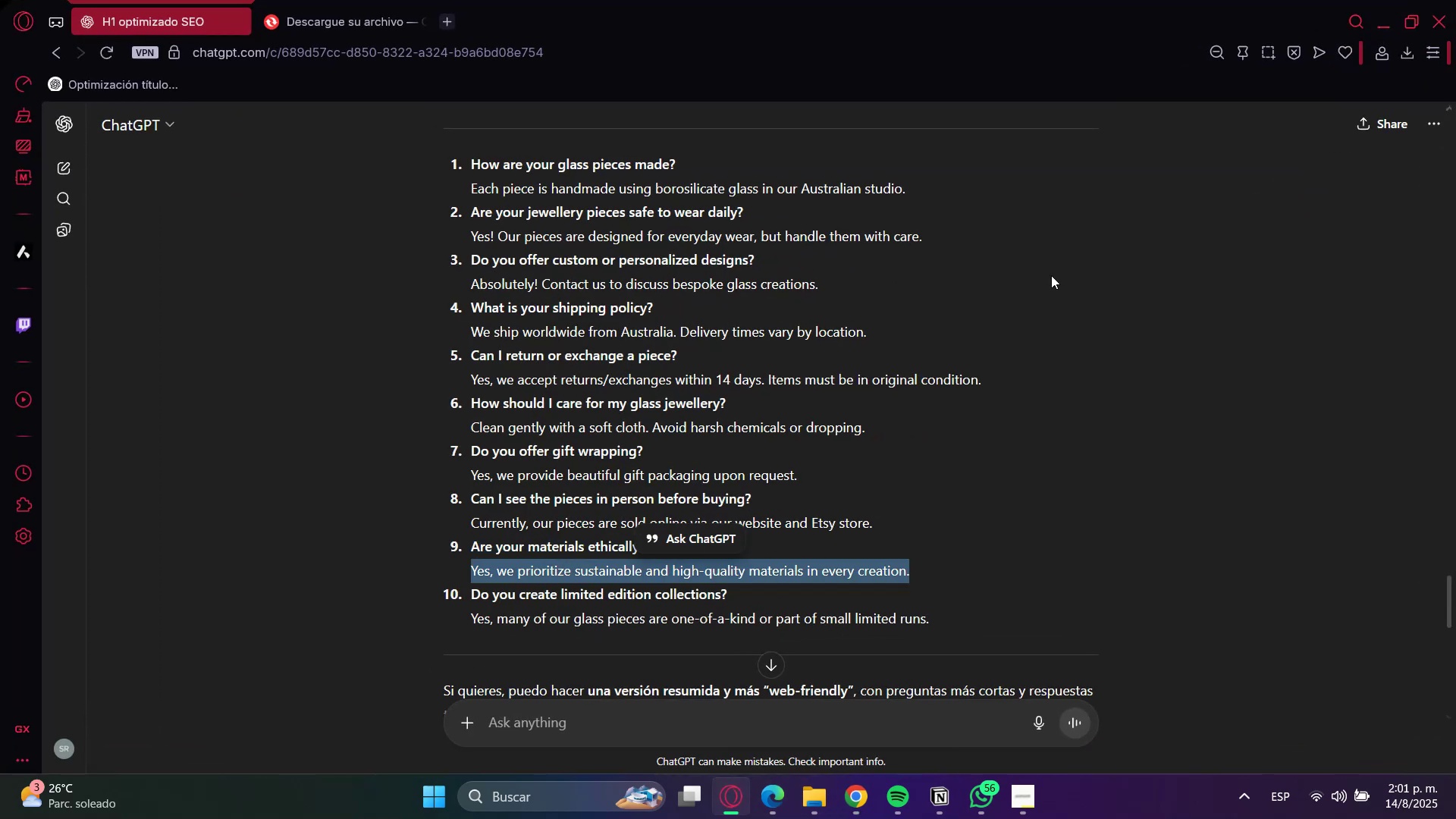 
key(Control+C)
 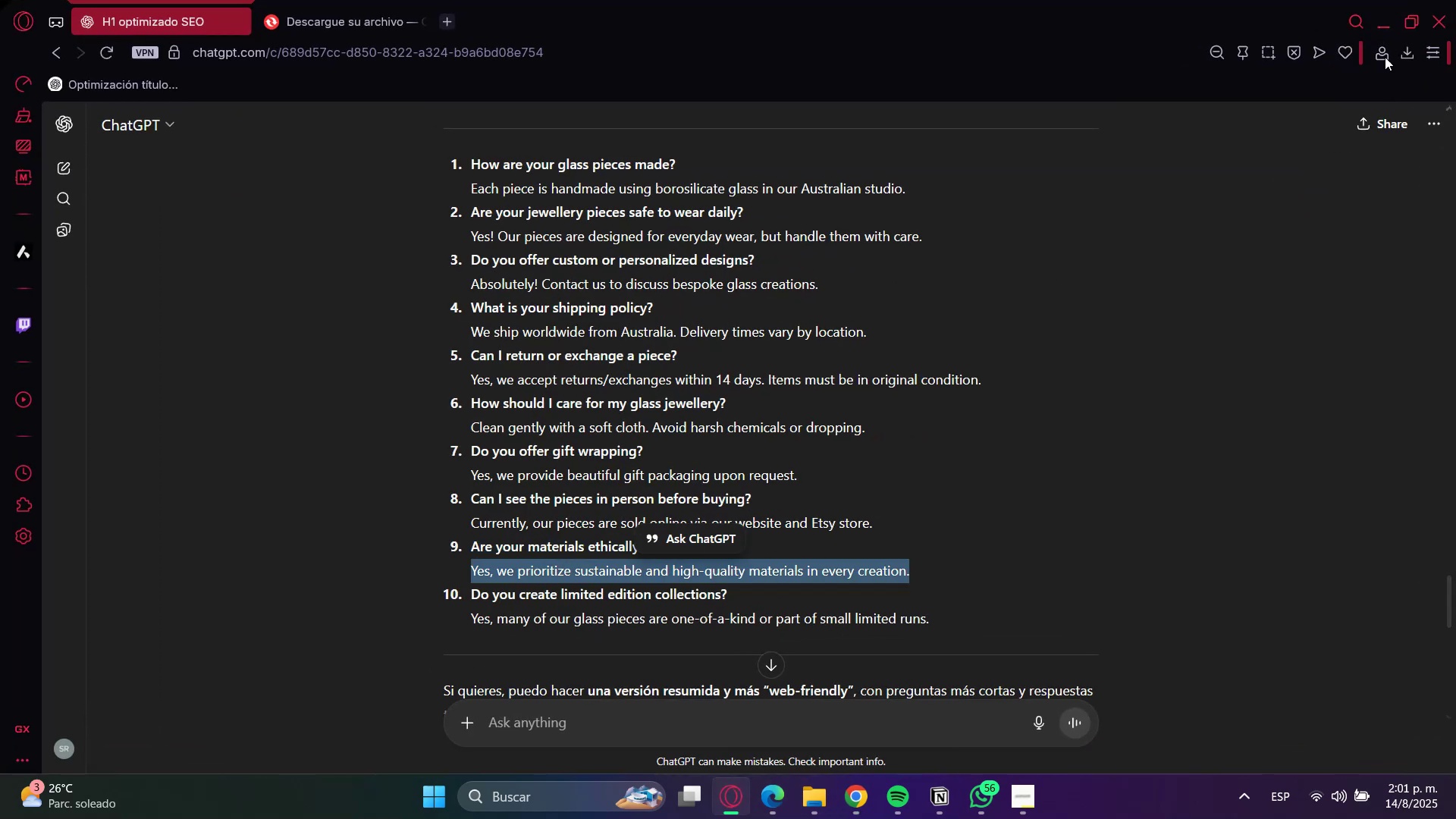 
left_click([1389, 25])
 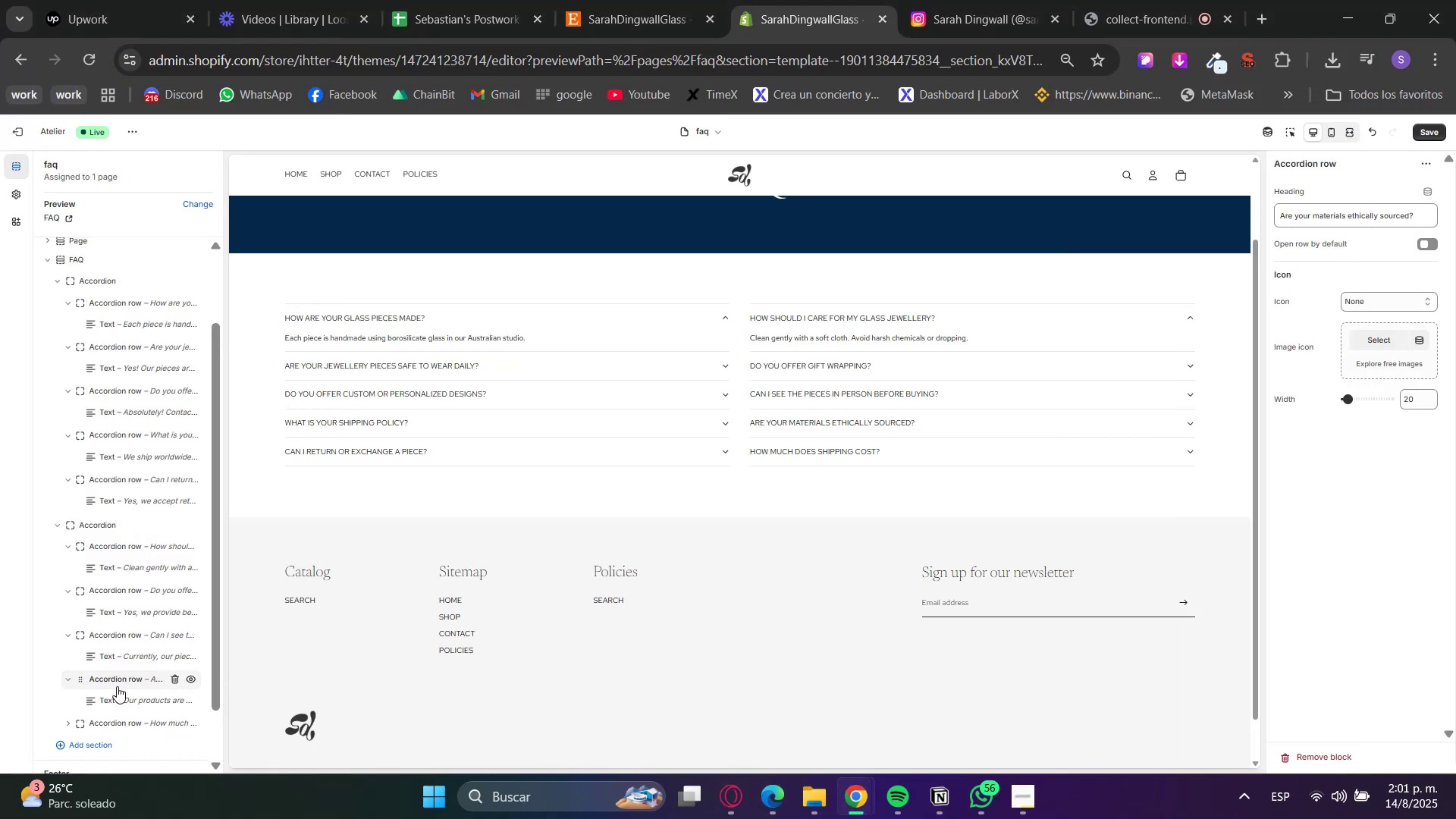 
left_click([109, 698])
 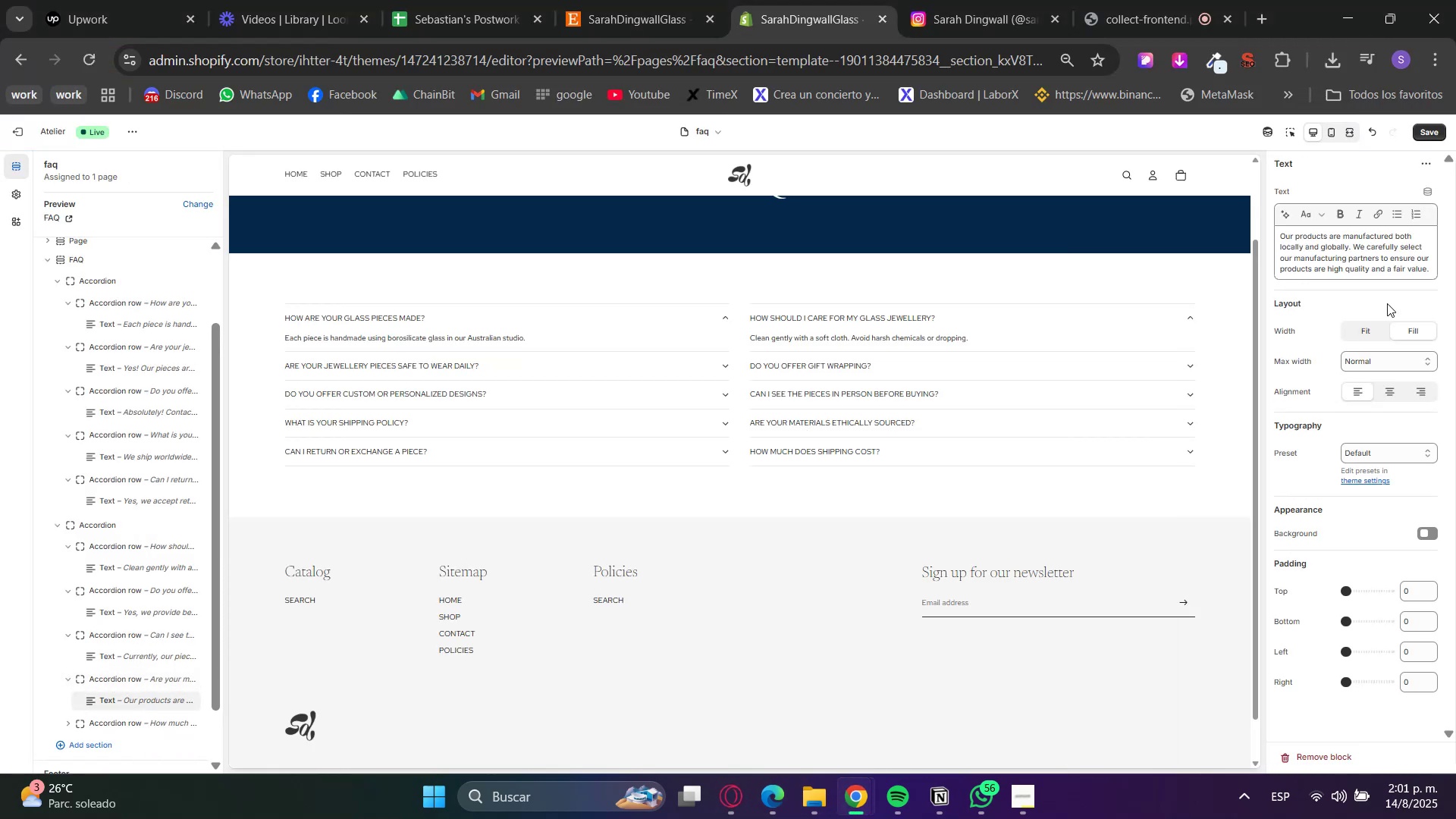 
double_click([1404, 256])
 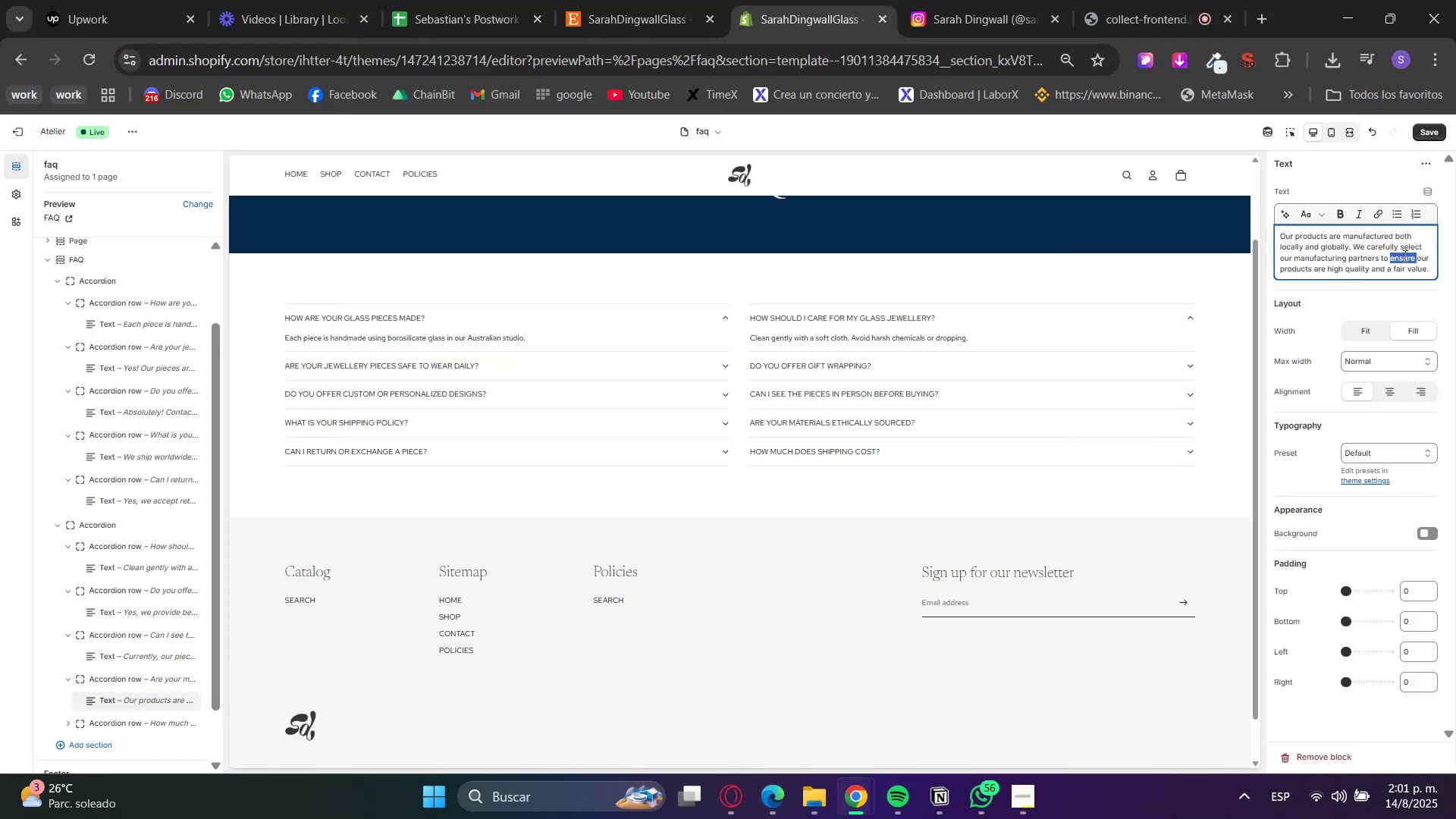 
key(Control+ControlLeft)
 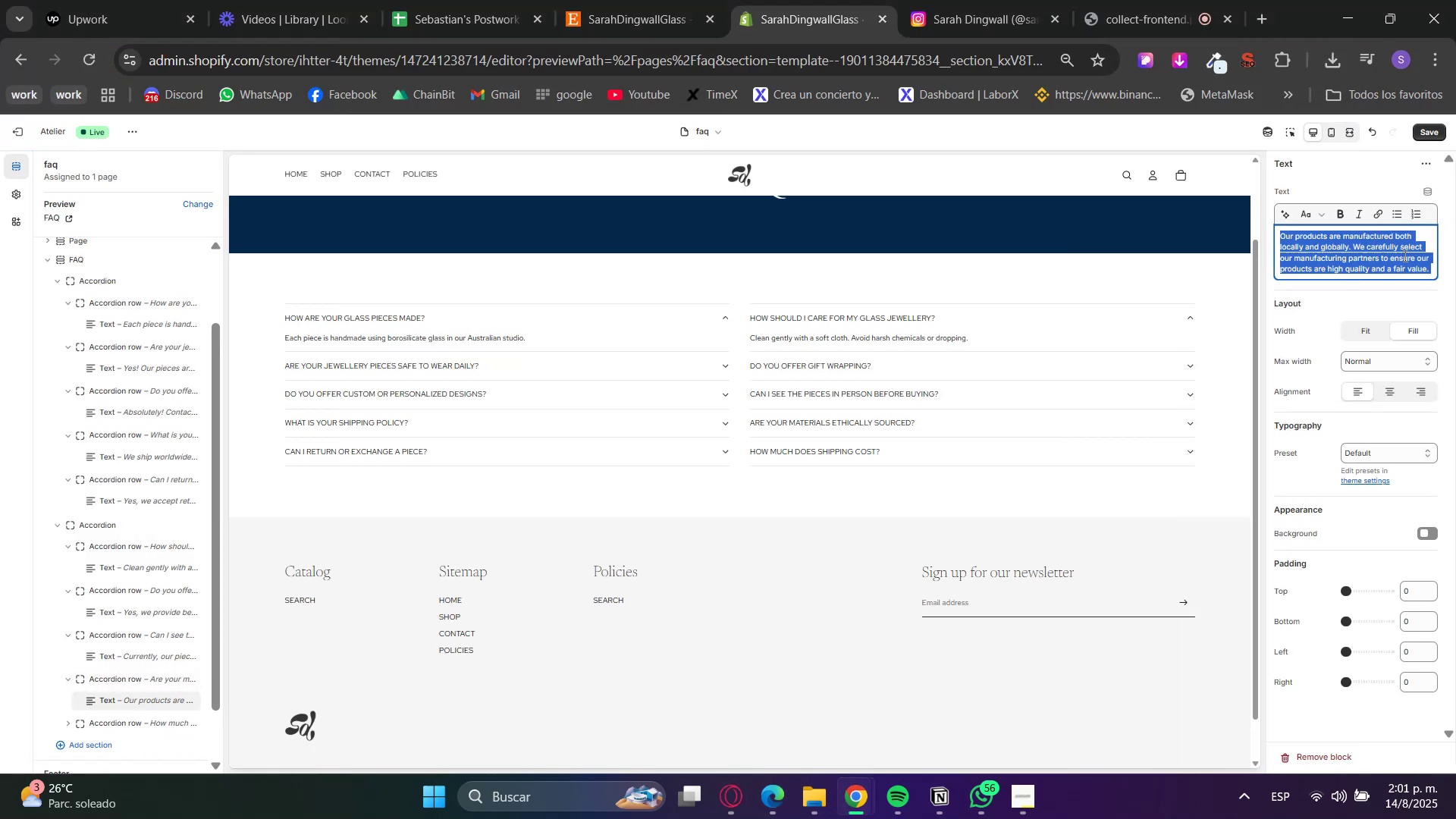 
triple_click([1404, 256])
 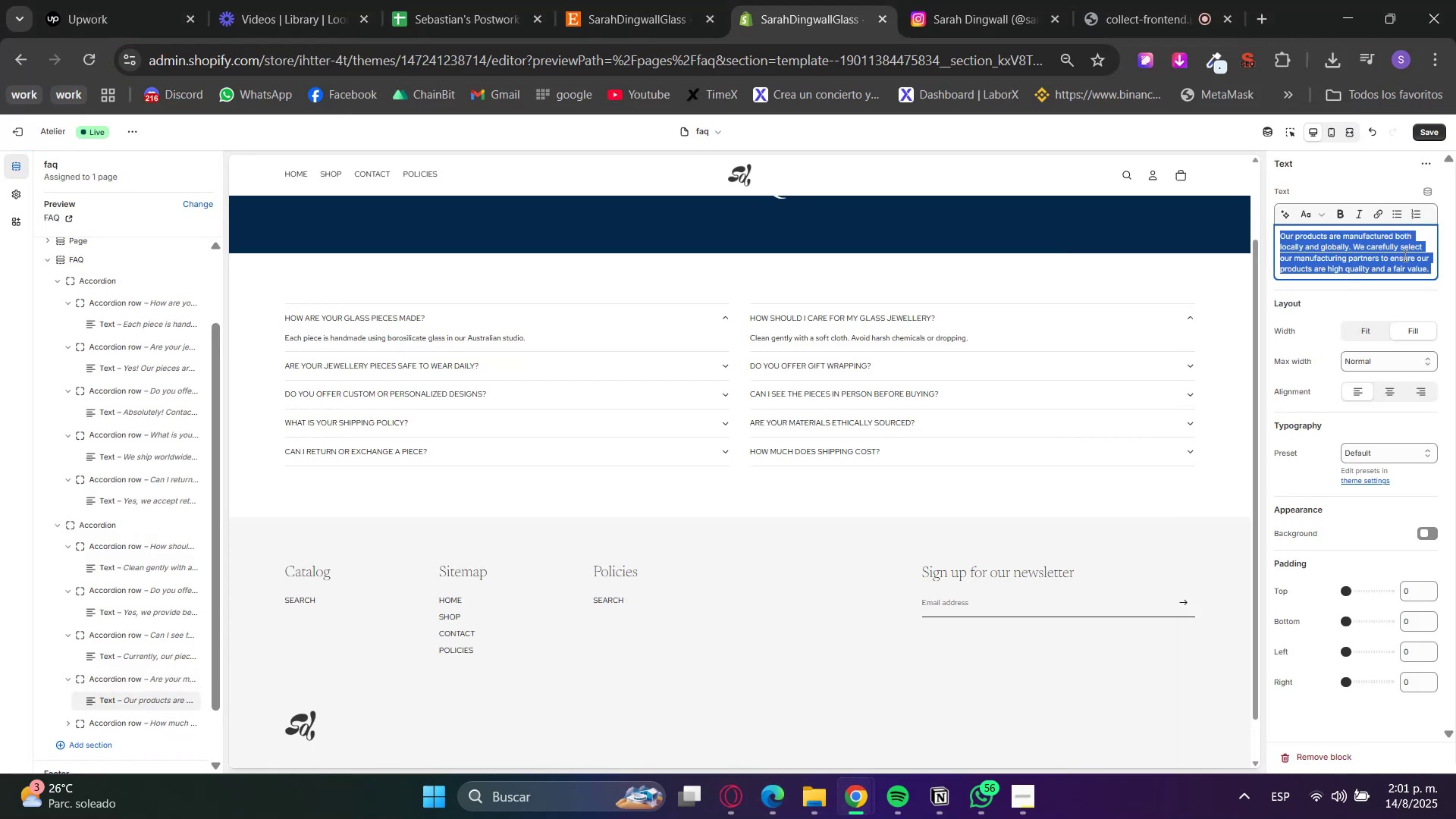 
key(Control+V)
 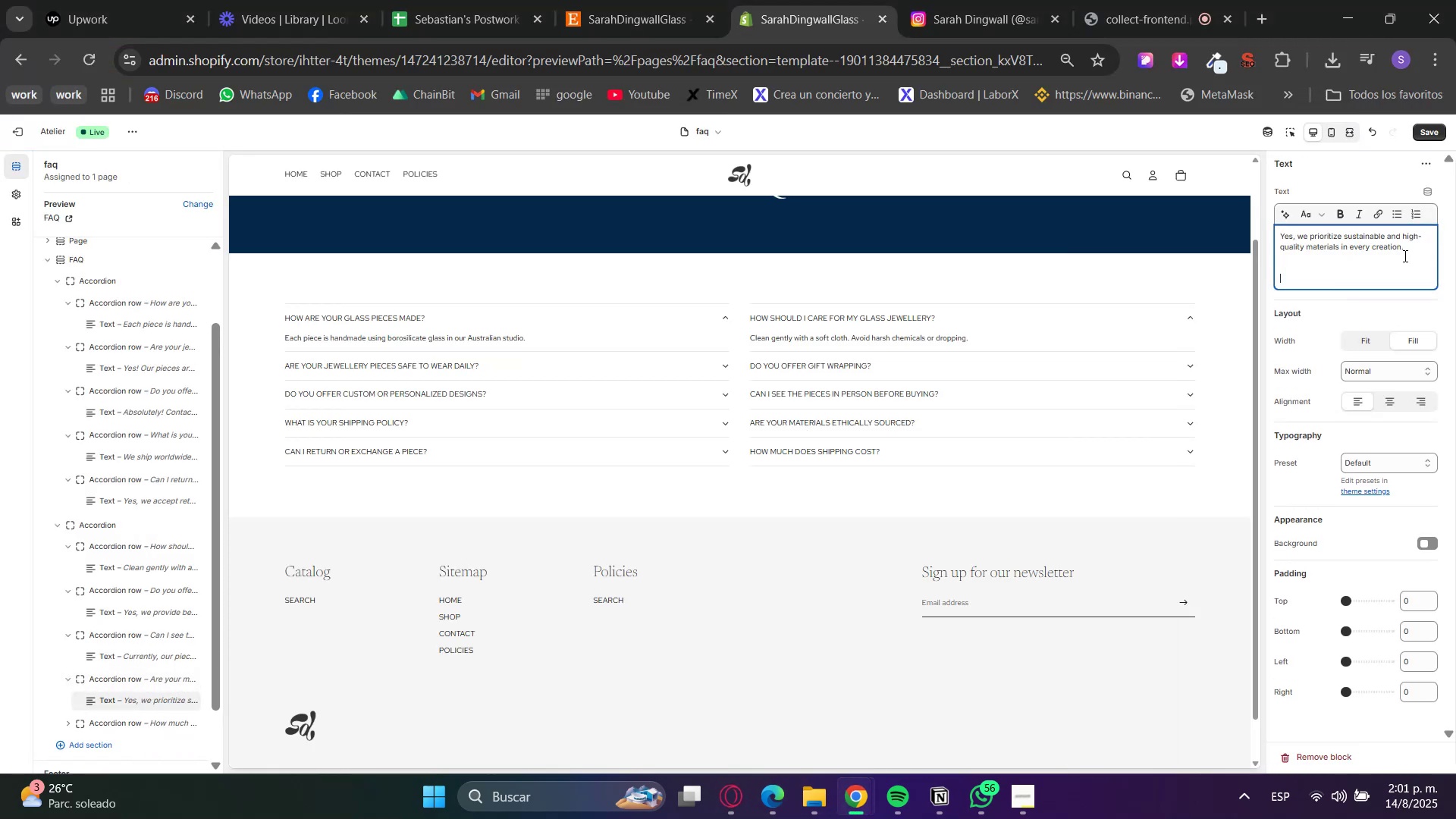 
key(Backspace)
 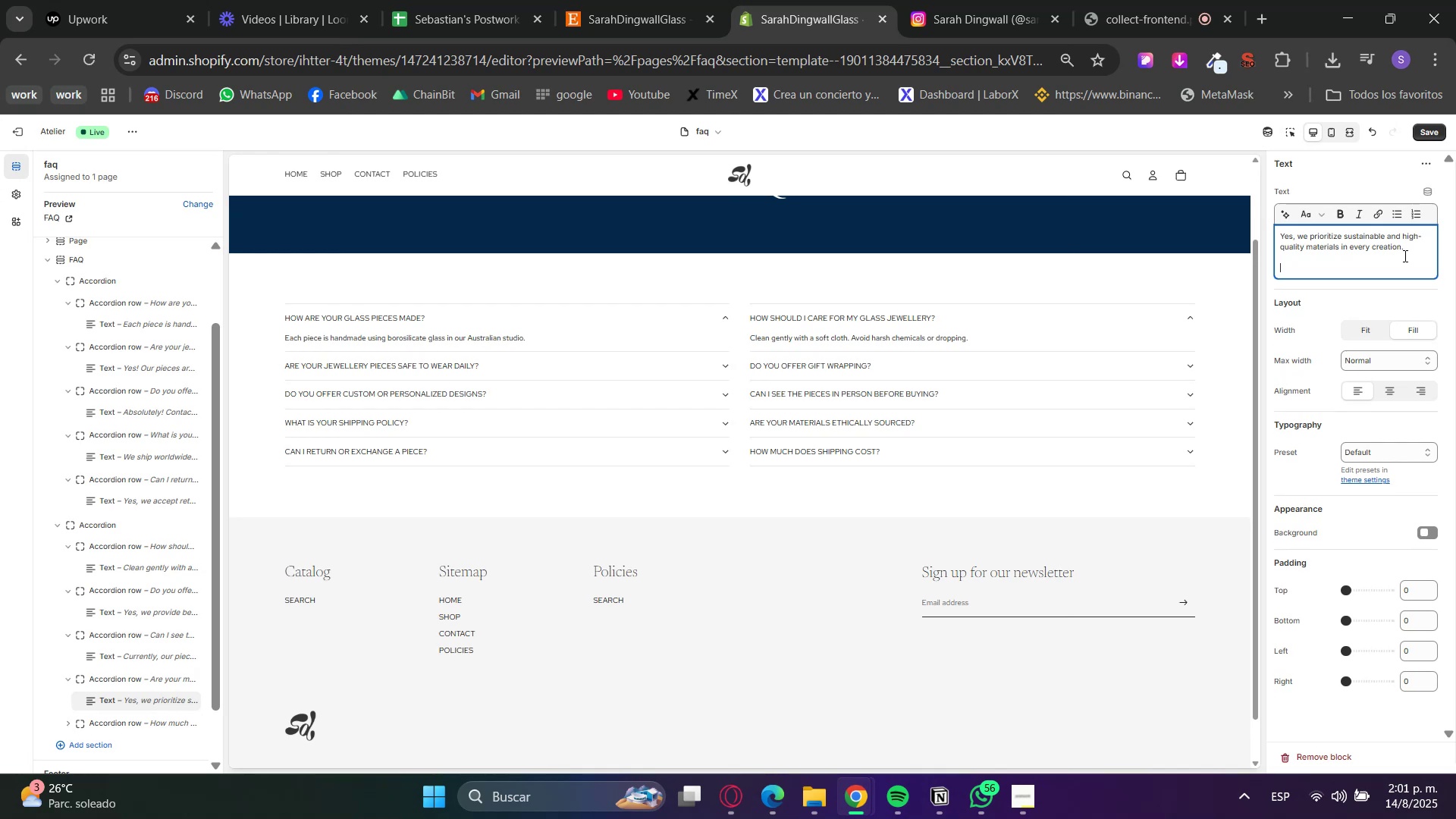 
key(Backspace)
 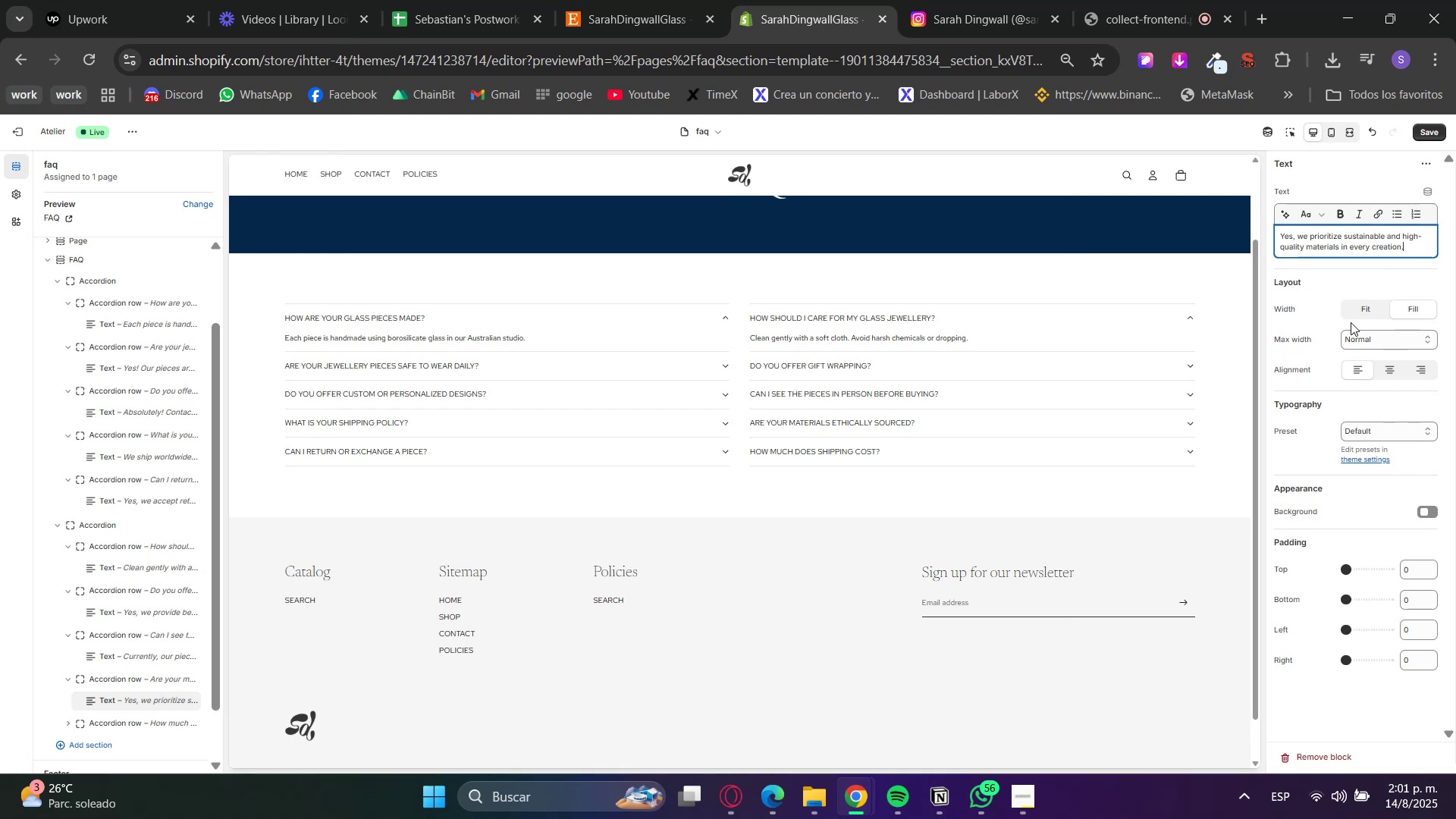 
left_click([1329, 280])
 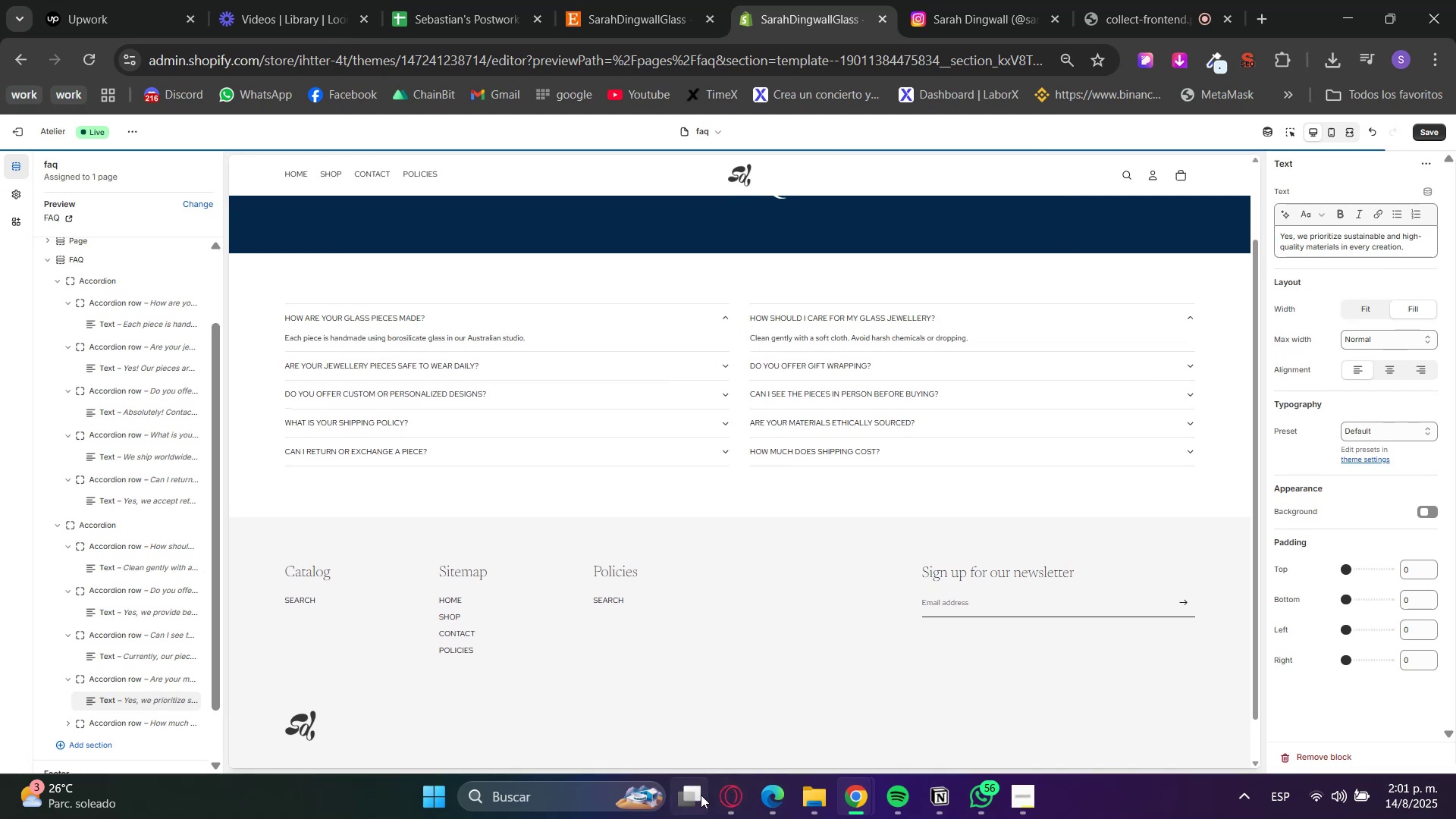 
double_click([717, 792])
 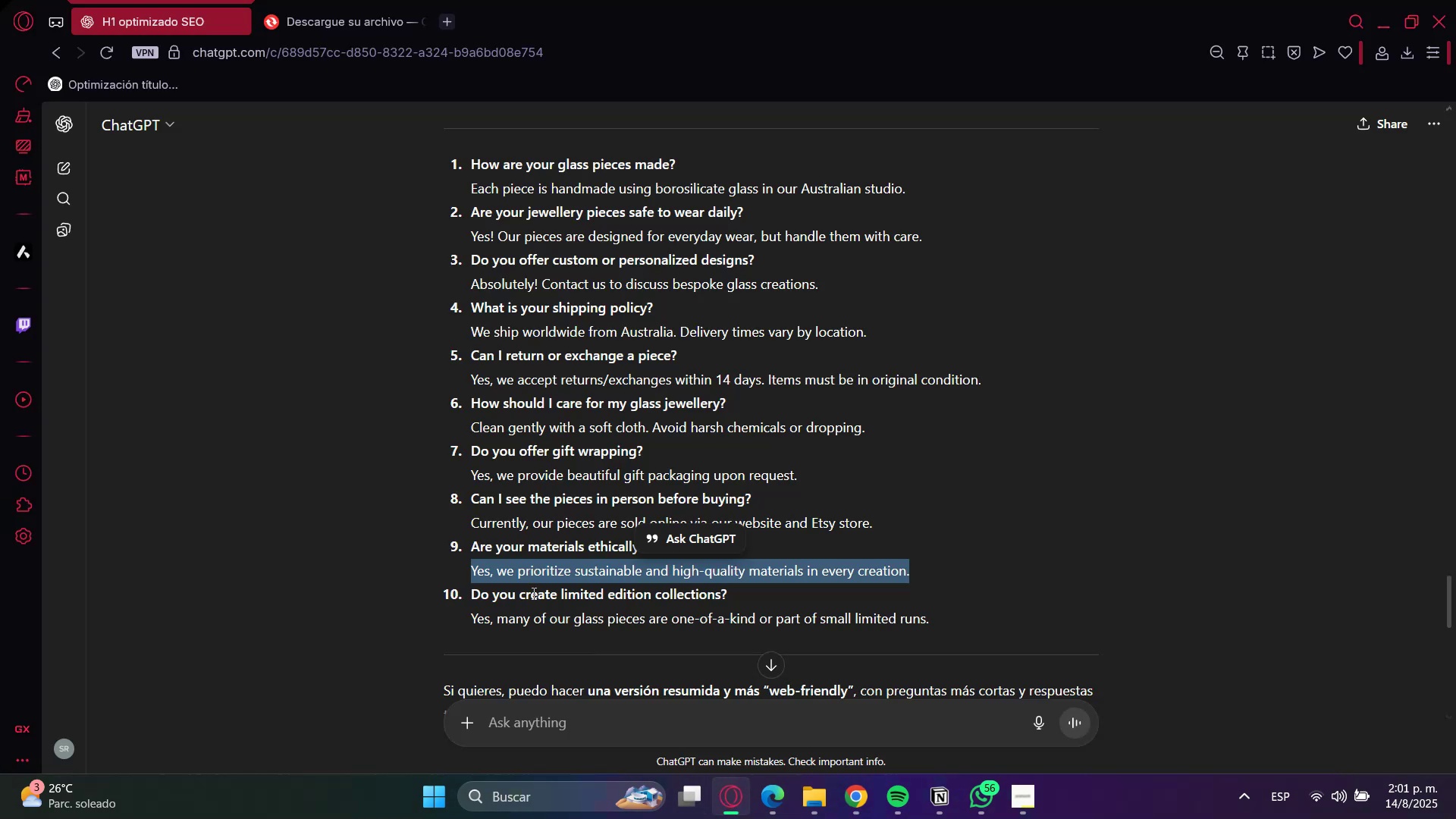 
double_click([532, 591])
 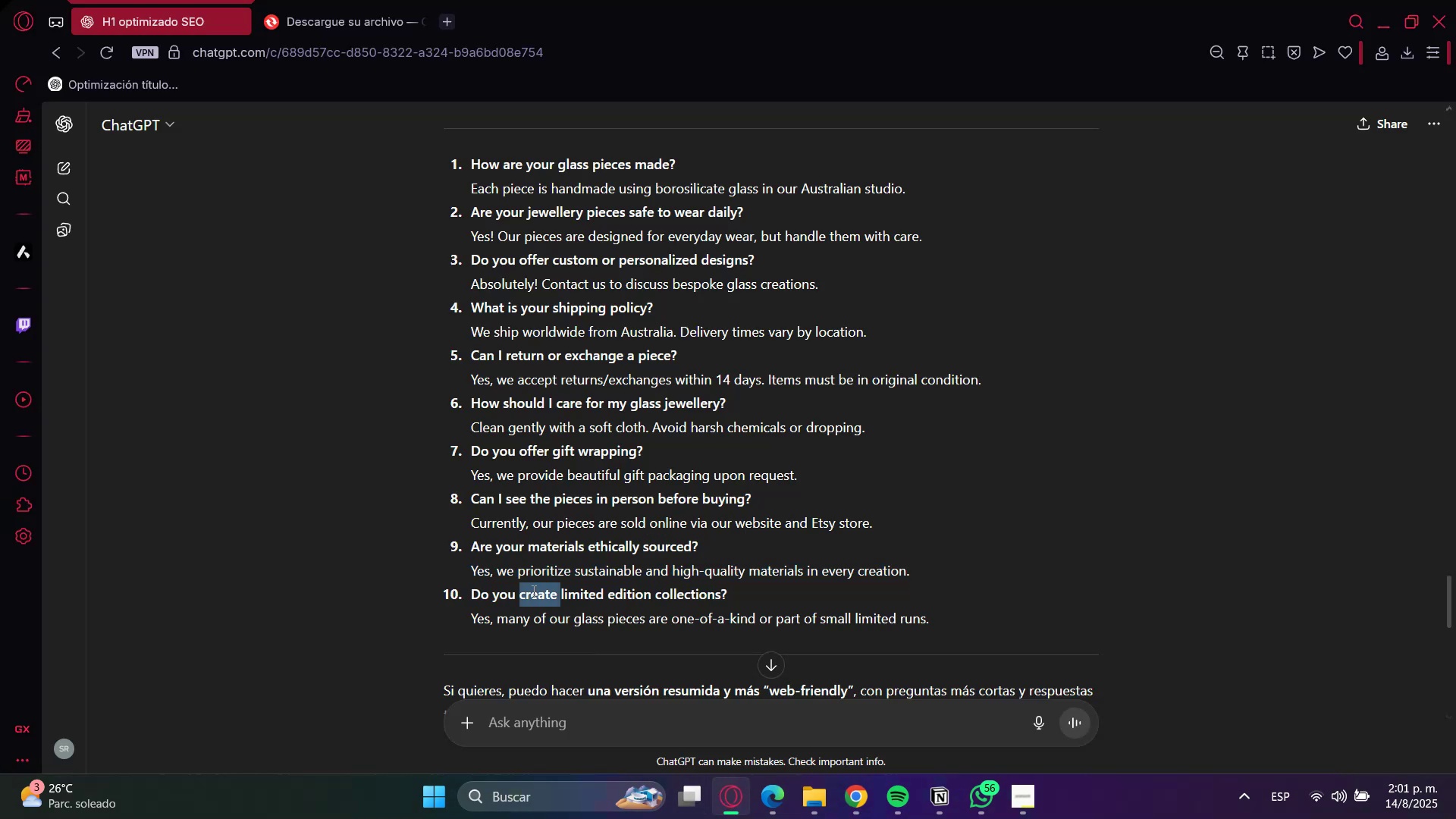 
triple_click([532, 591])
 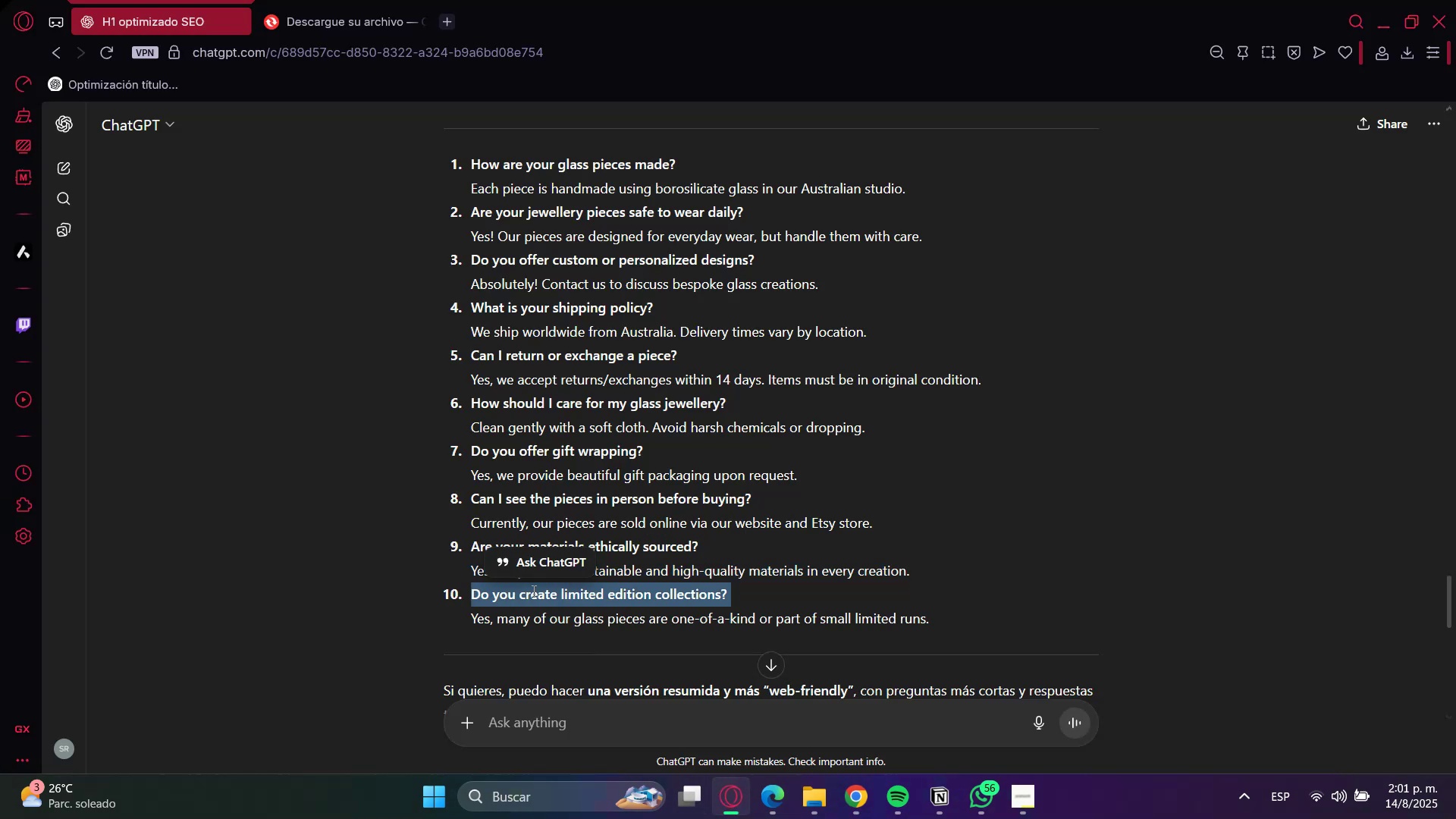 
key(Control+C)
 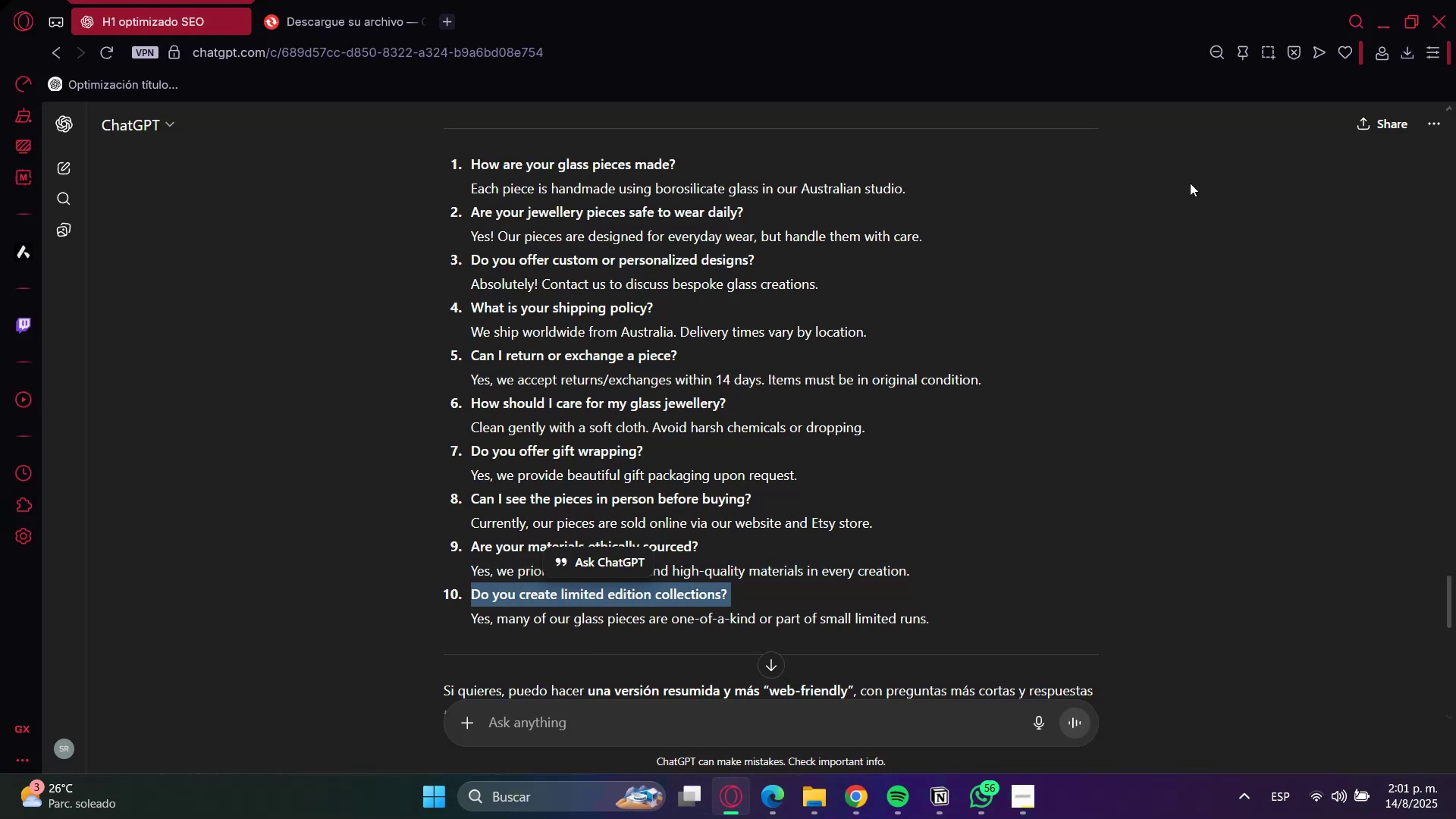 
key(Control+C)
 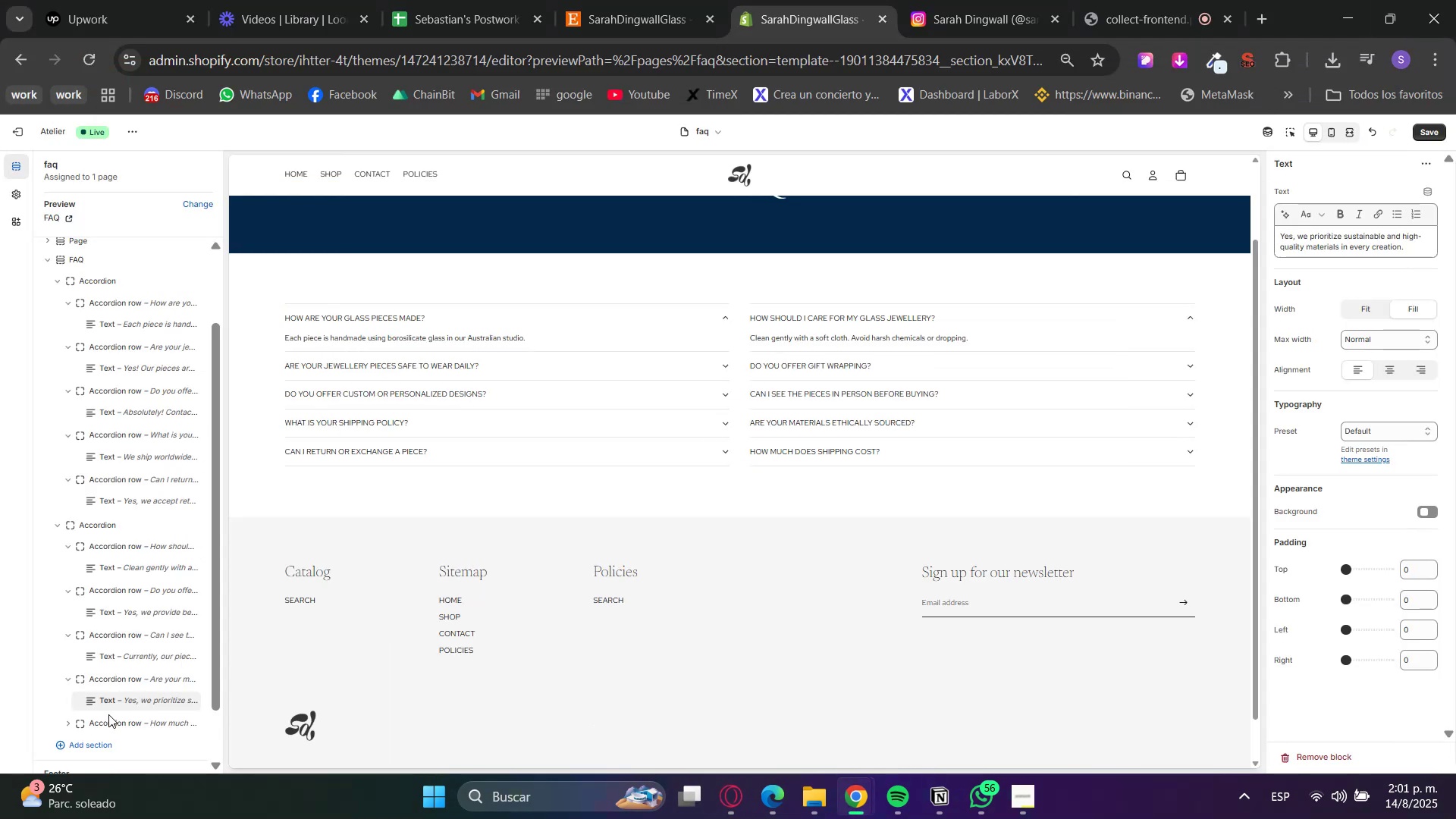 
left_click([115, 722])
 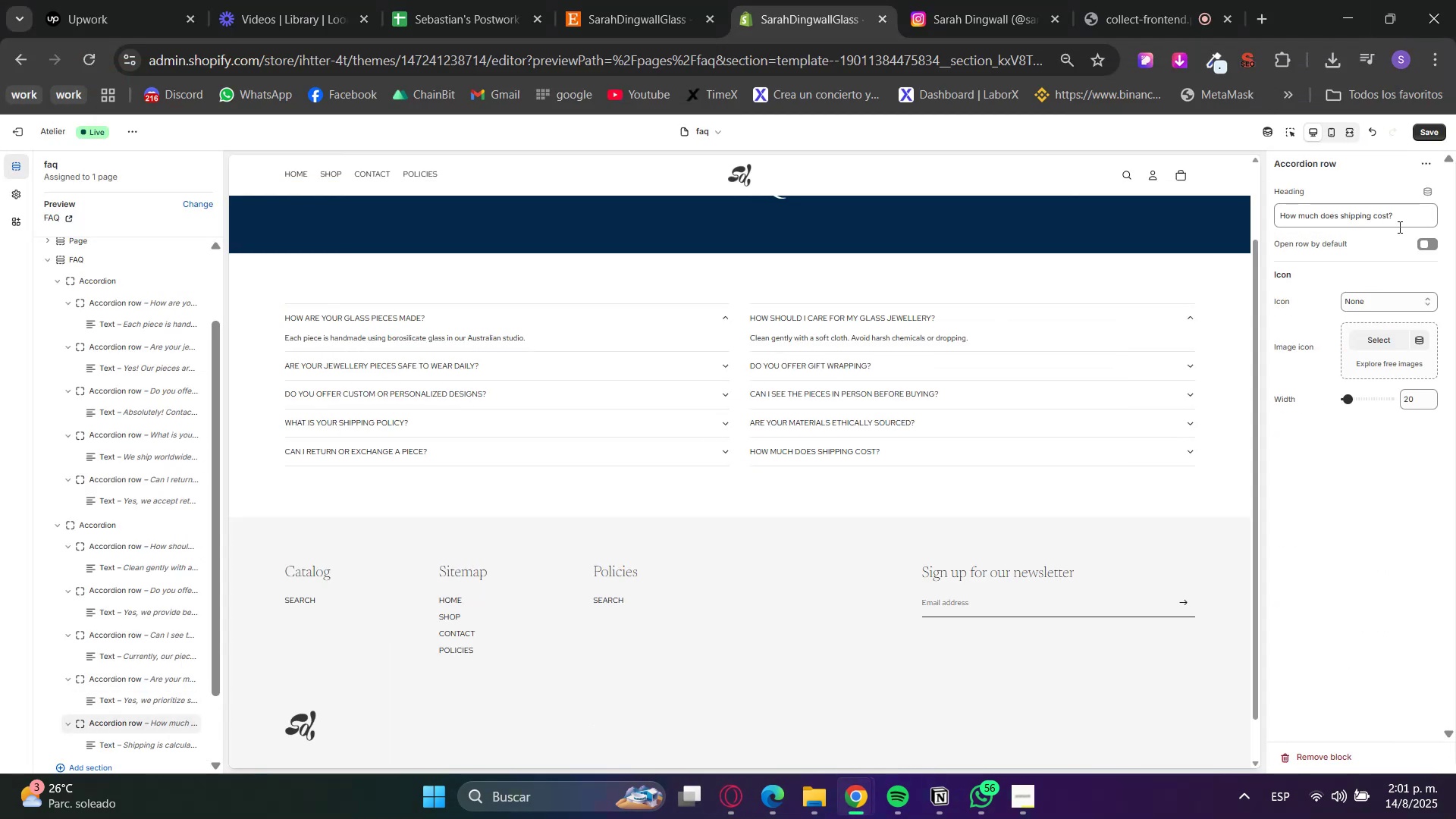 
double_click([1379, 207])
 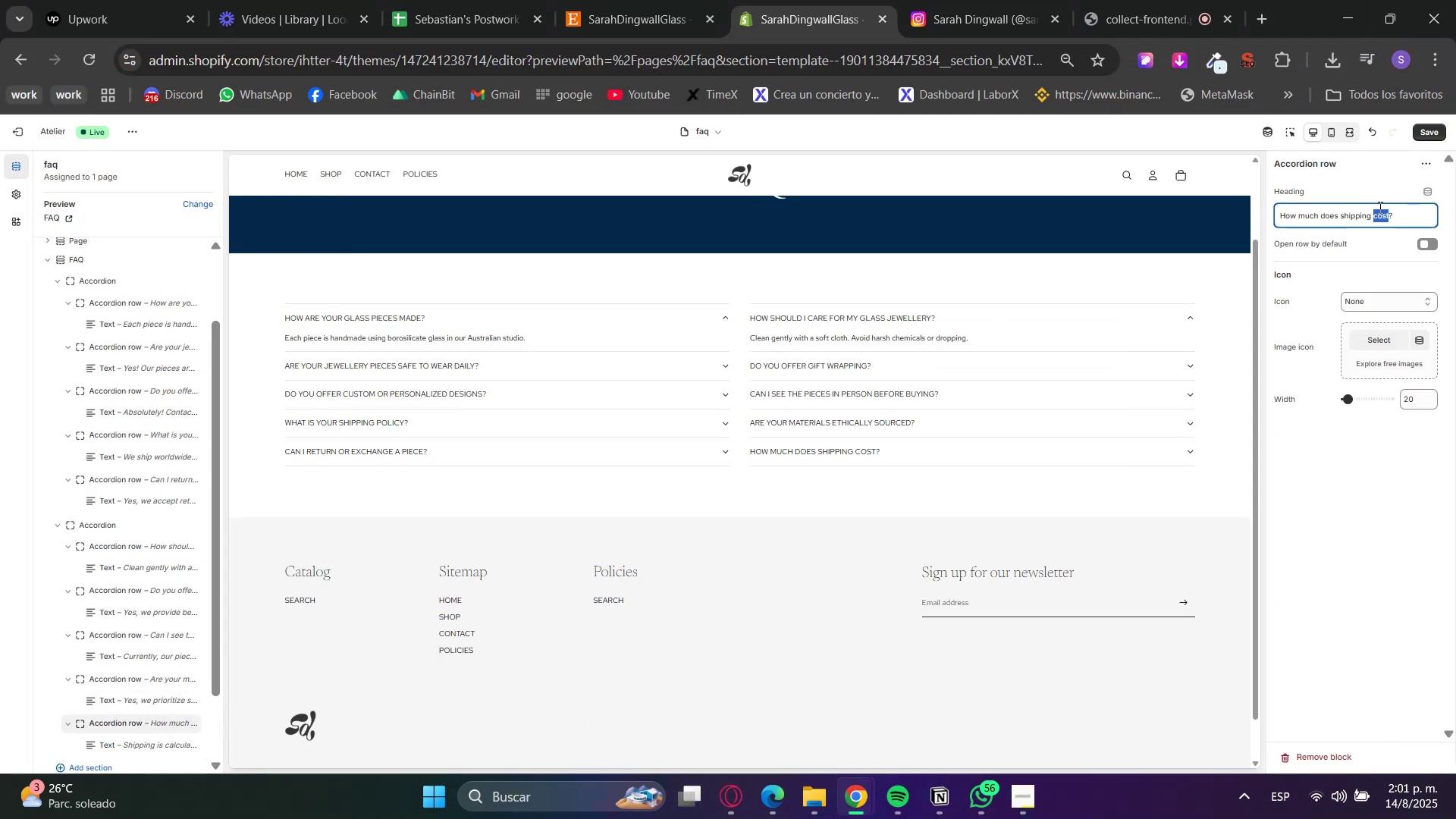 
key(Control+ControlLeft)
 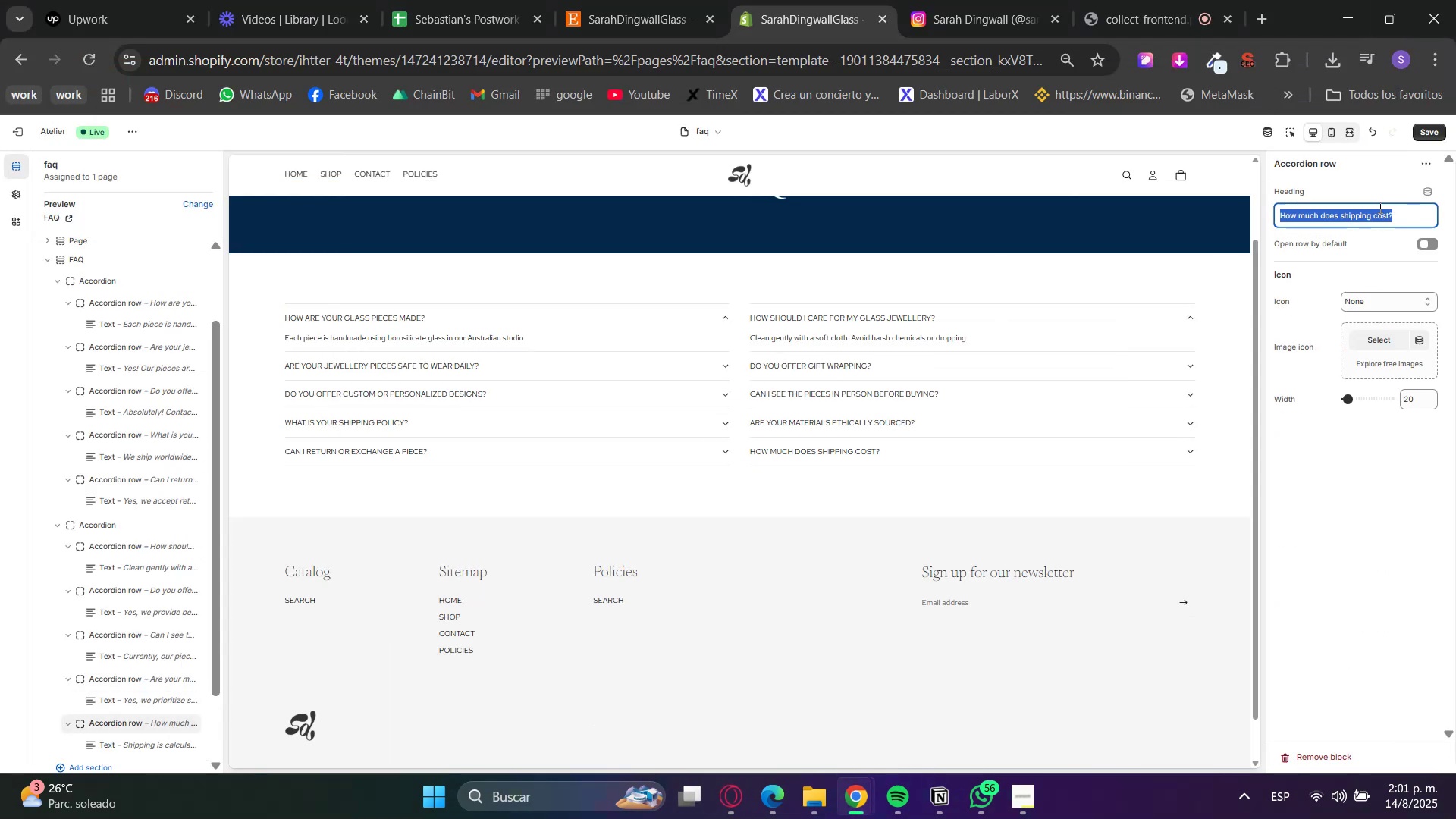 
triple_click([1379, 207])
 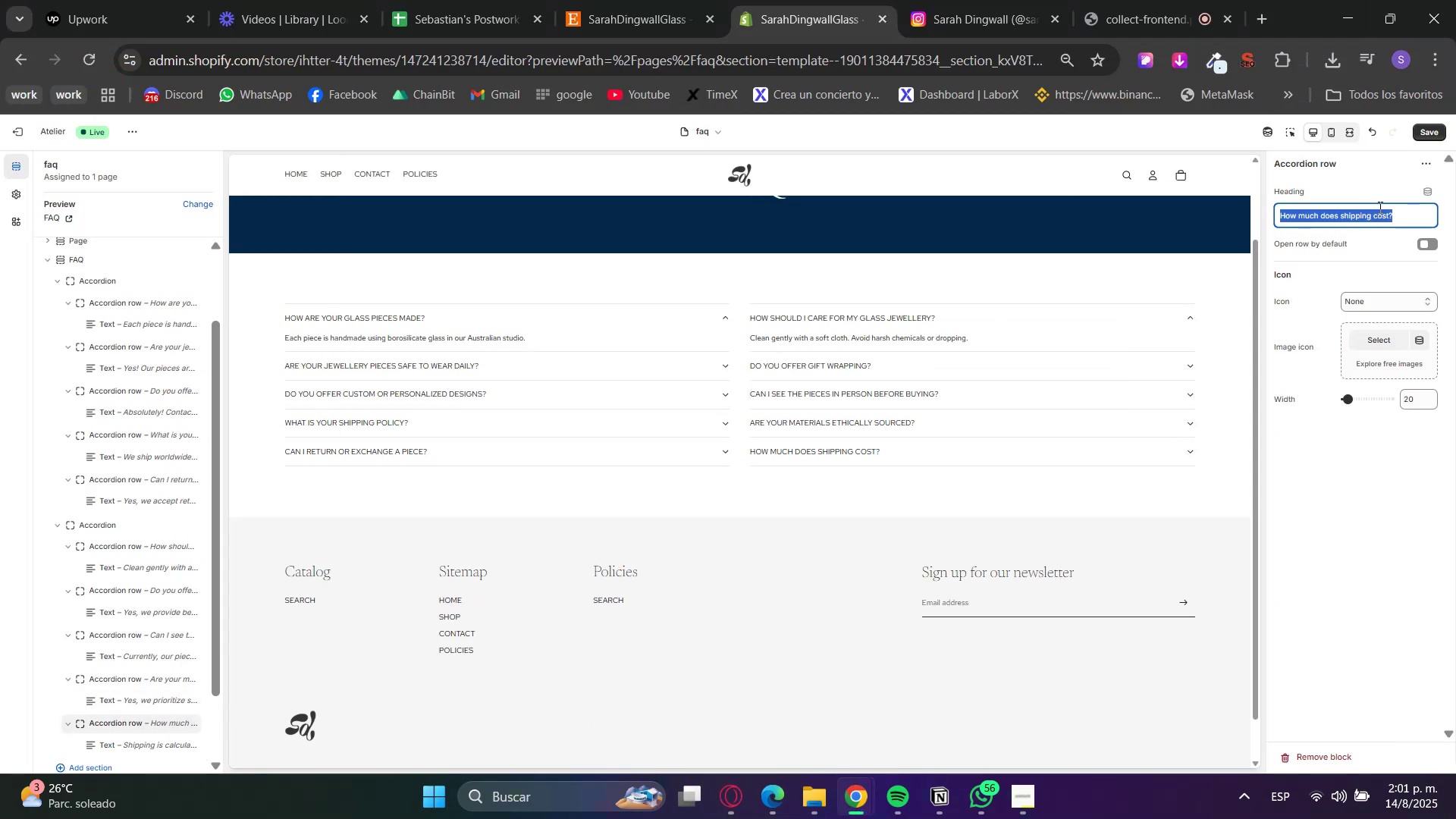 
key(Control+V)
 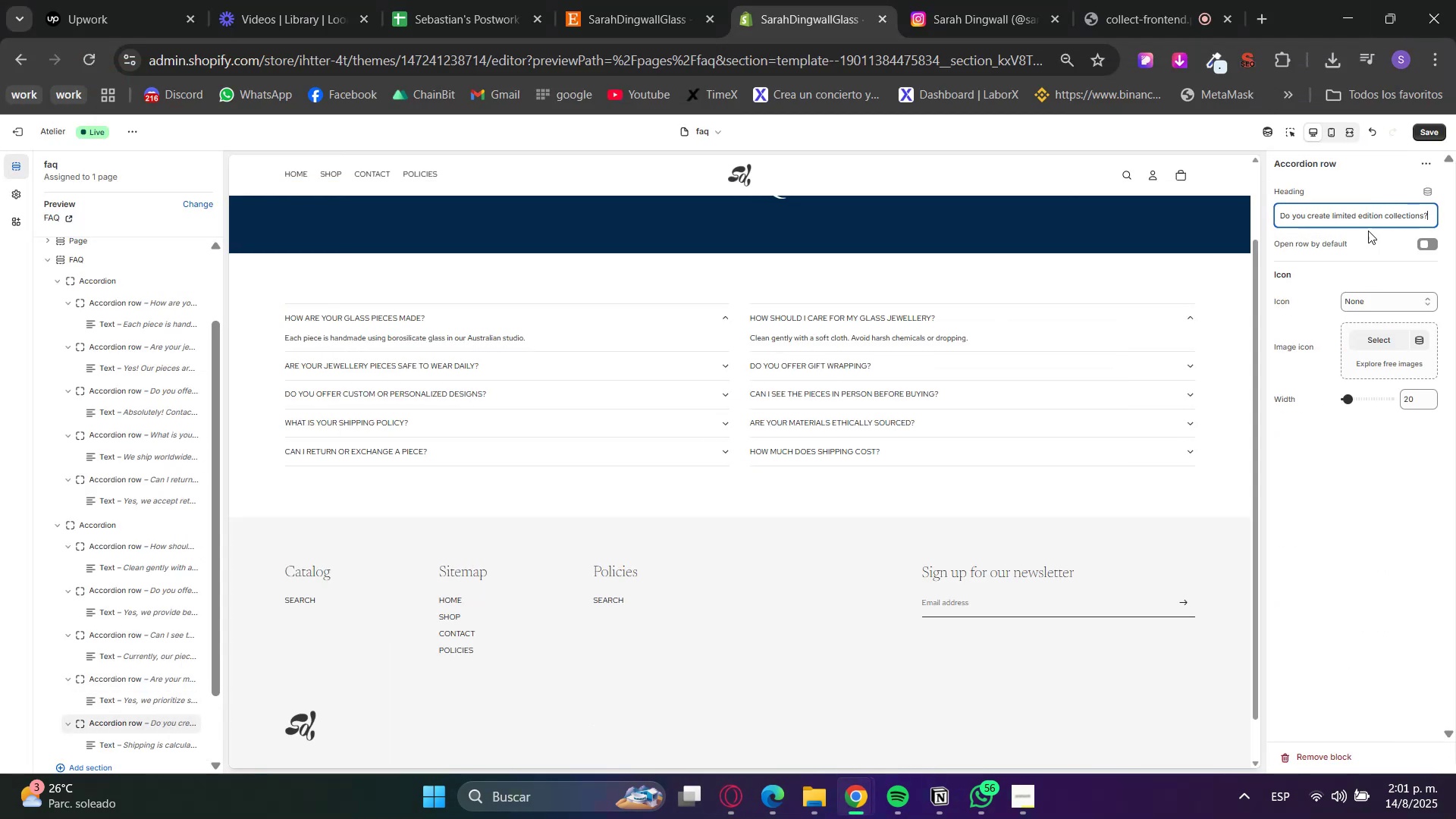 
triple_click([1360, 244])
 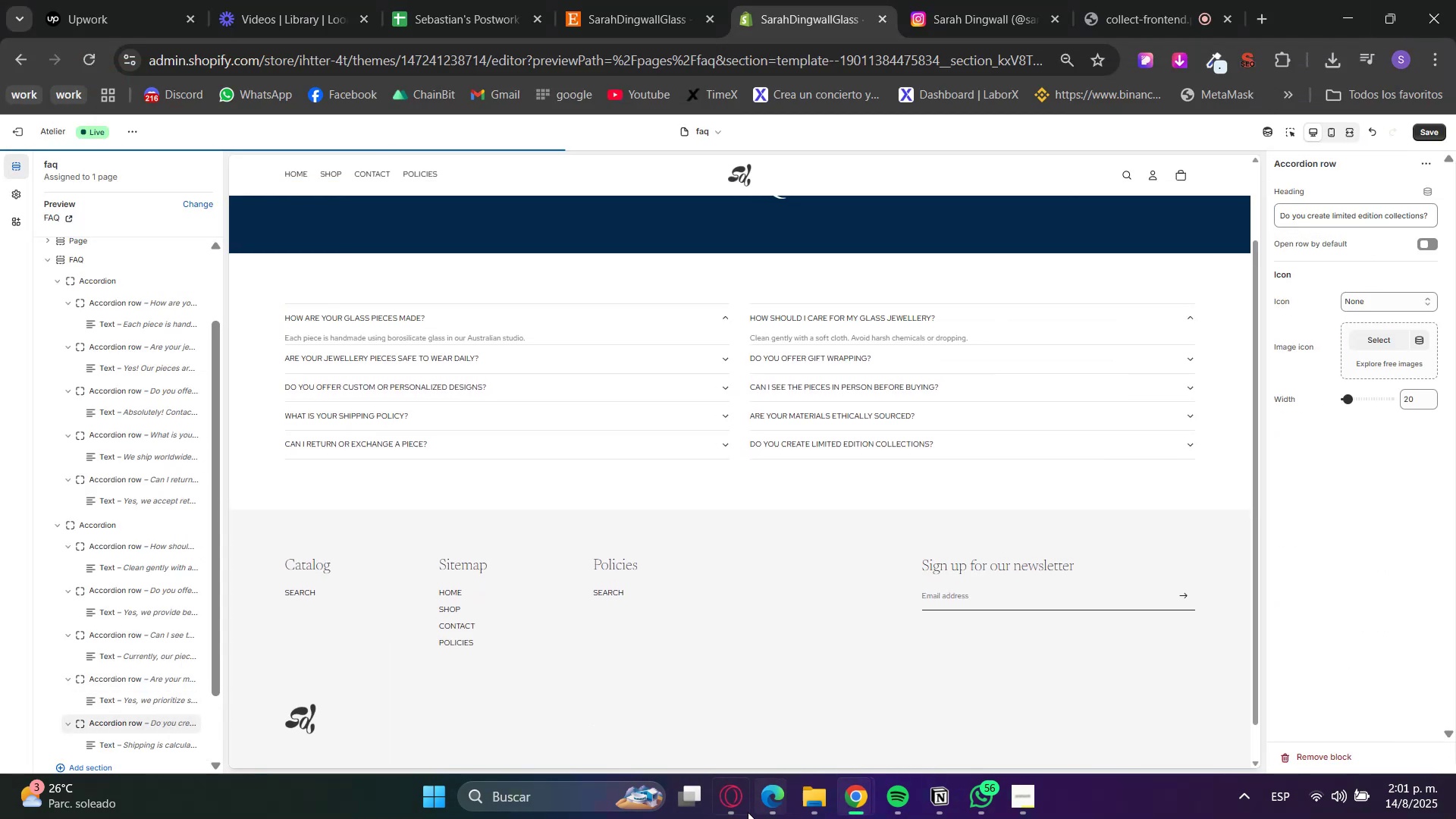 
left_click([729, 805])
 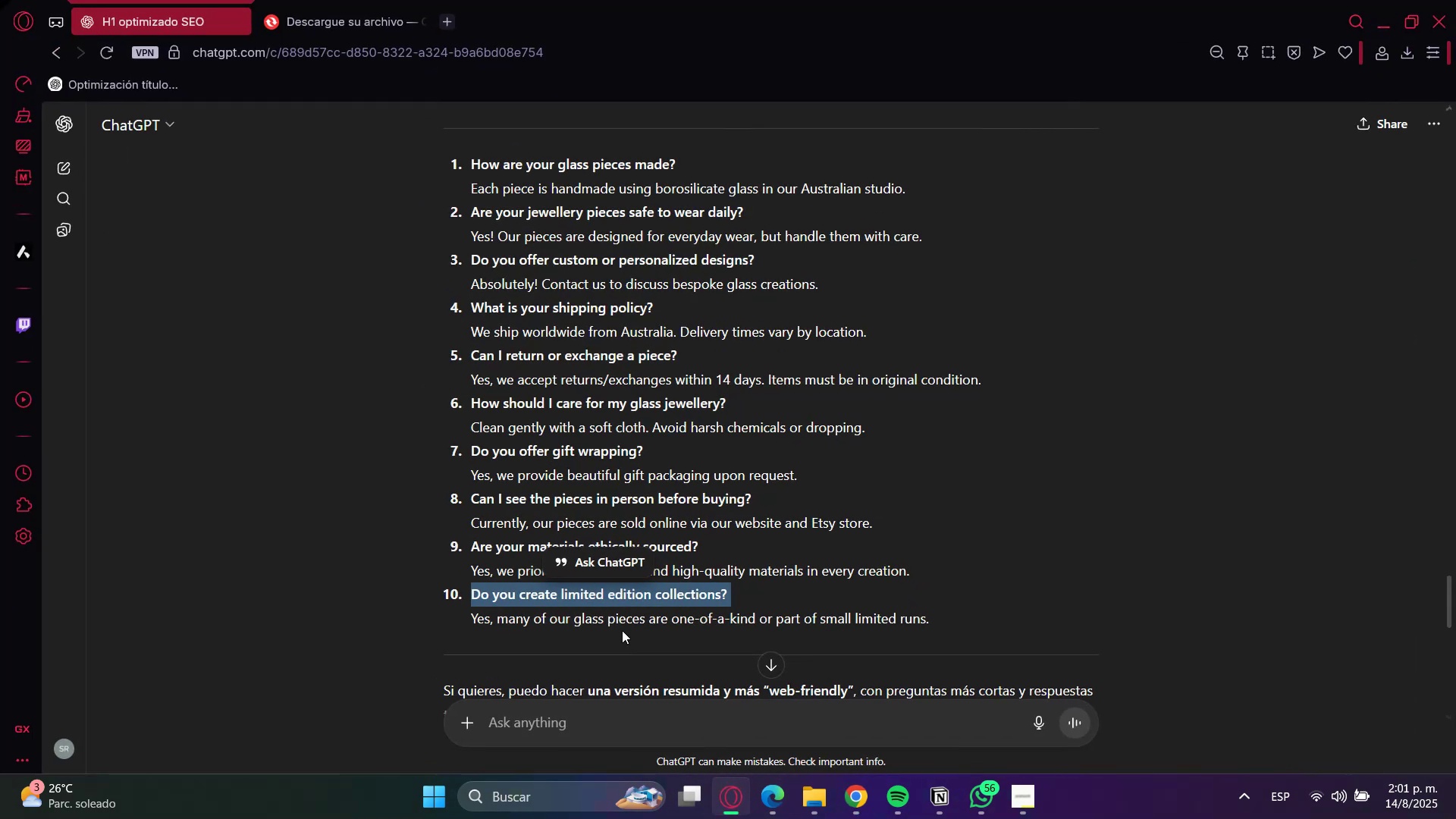 
double_click([620, 612])
 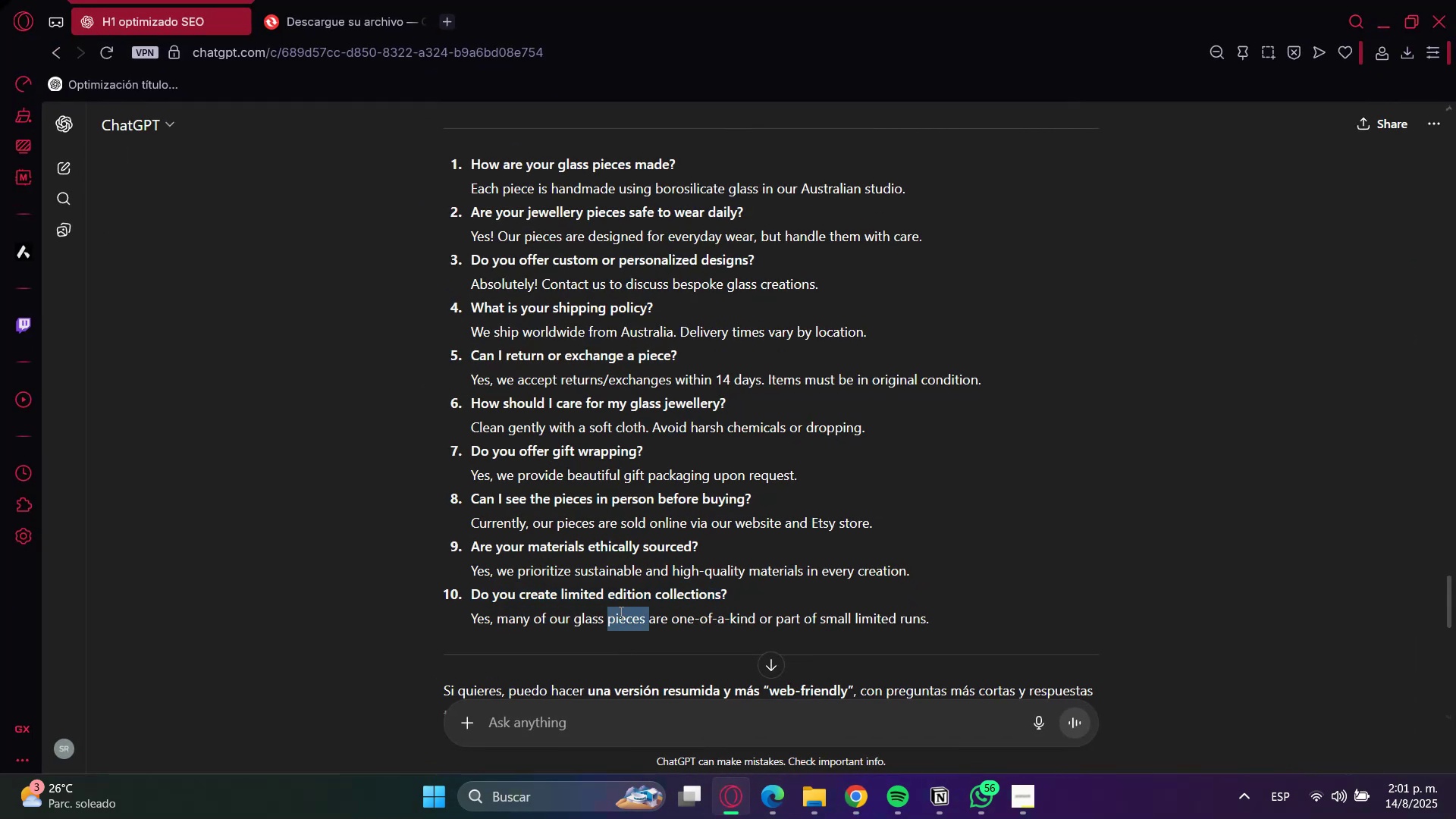 
triple_click([620, 612])
 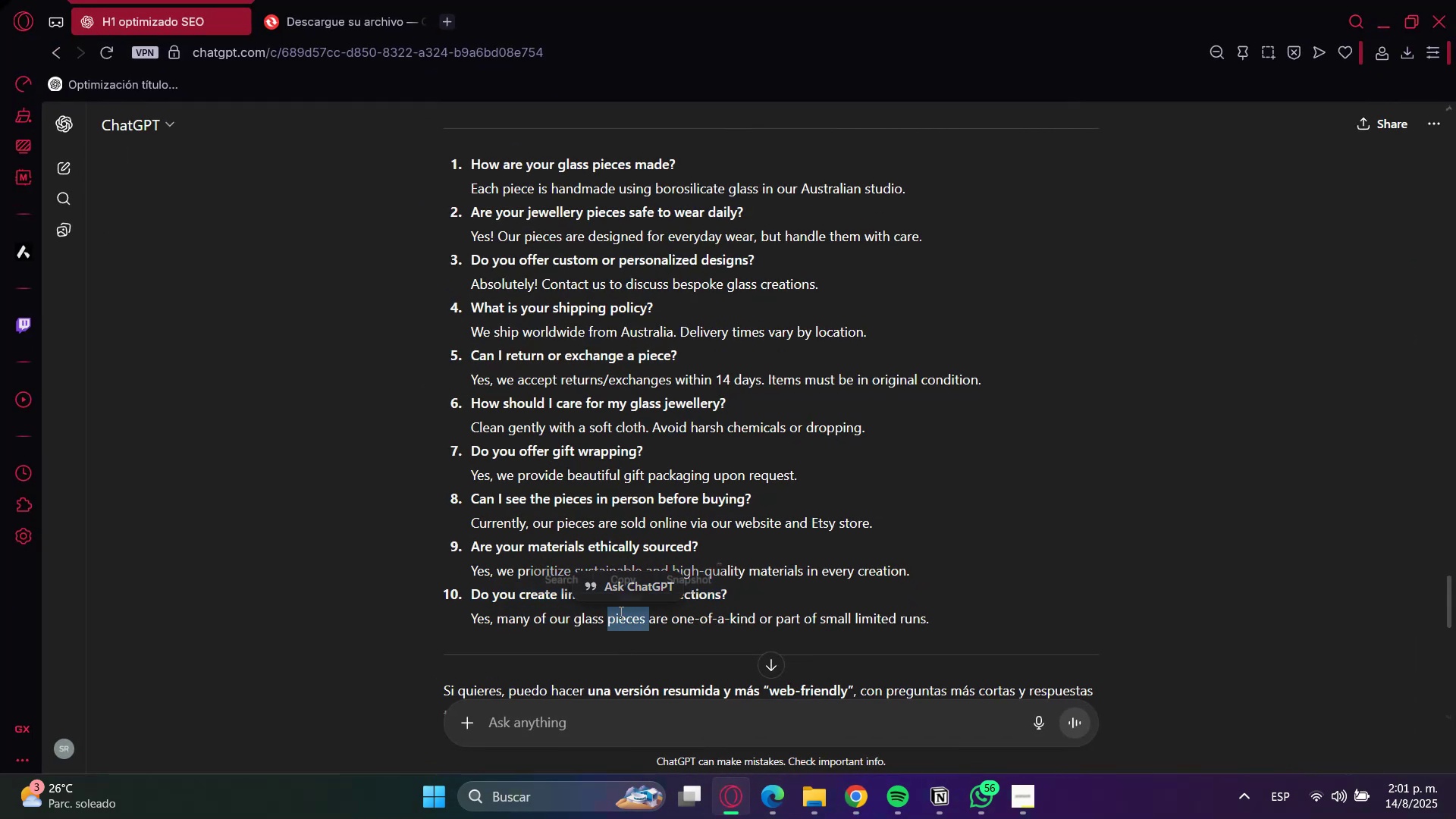 
key(Control+C)
 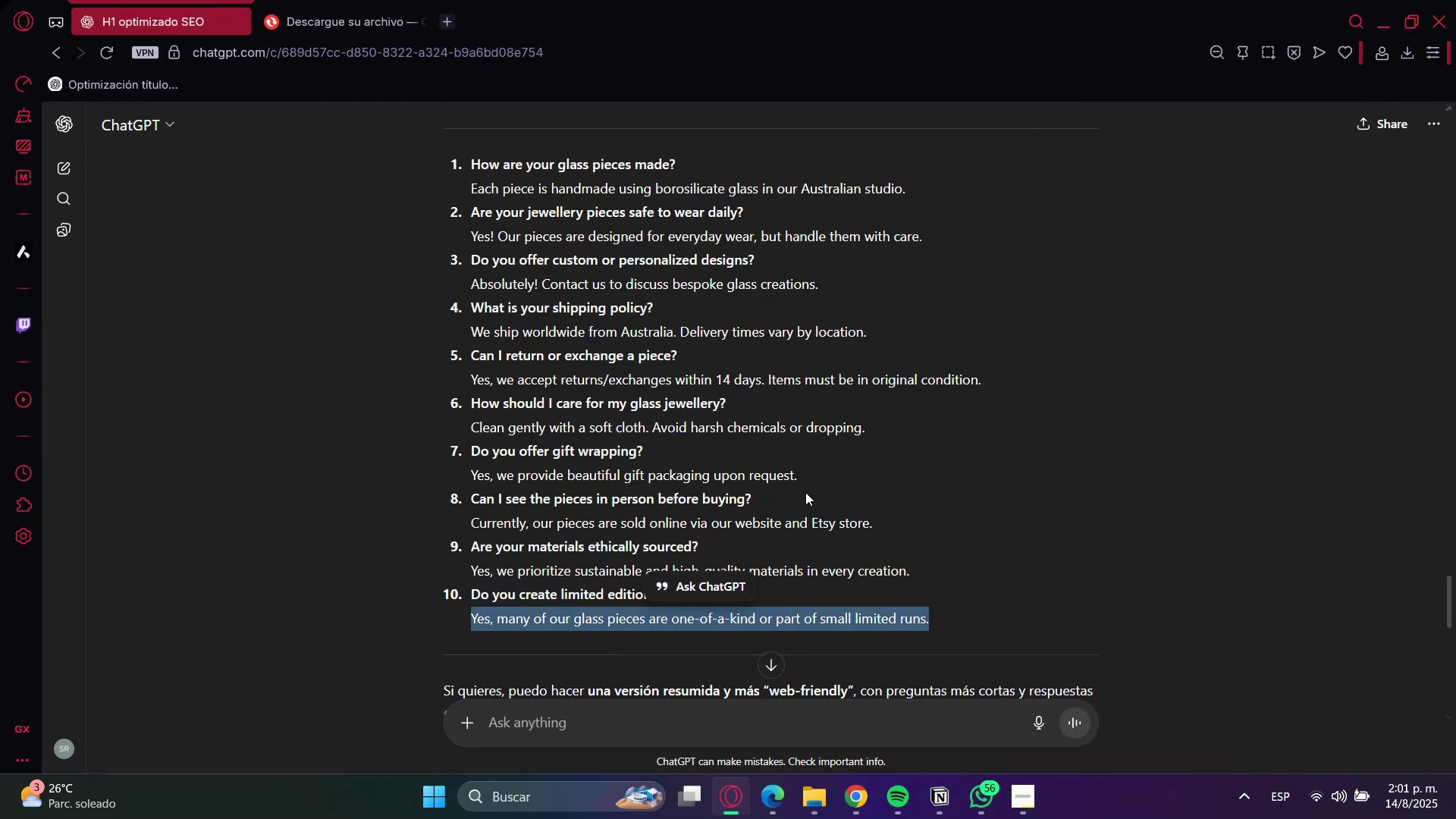 
key(Control+C)
 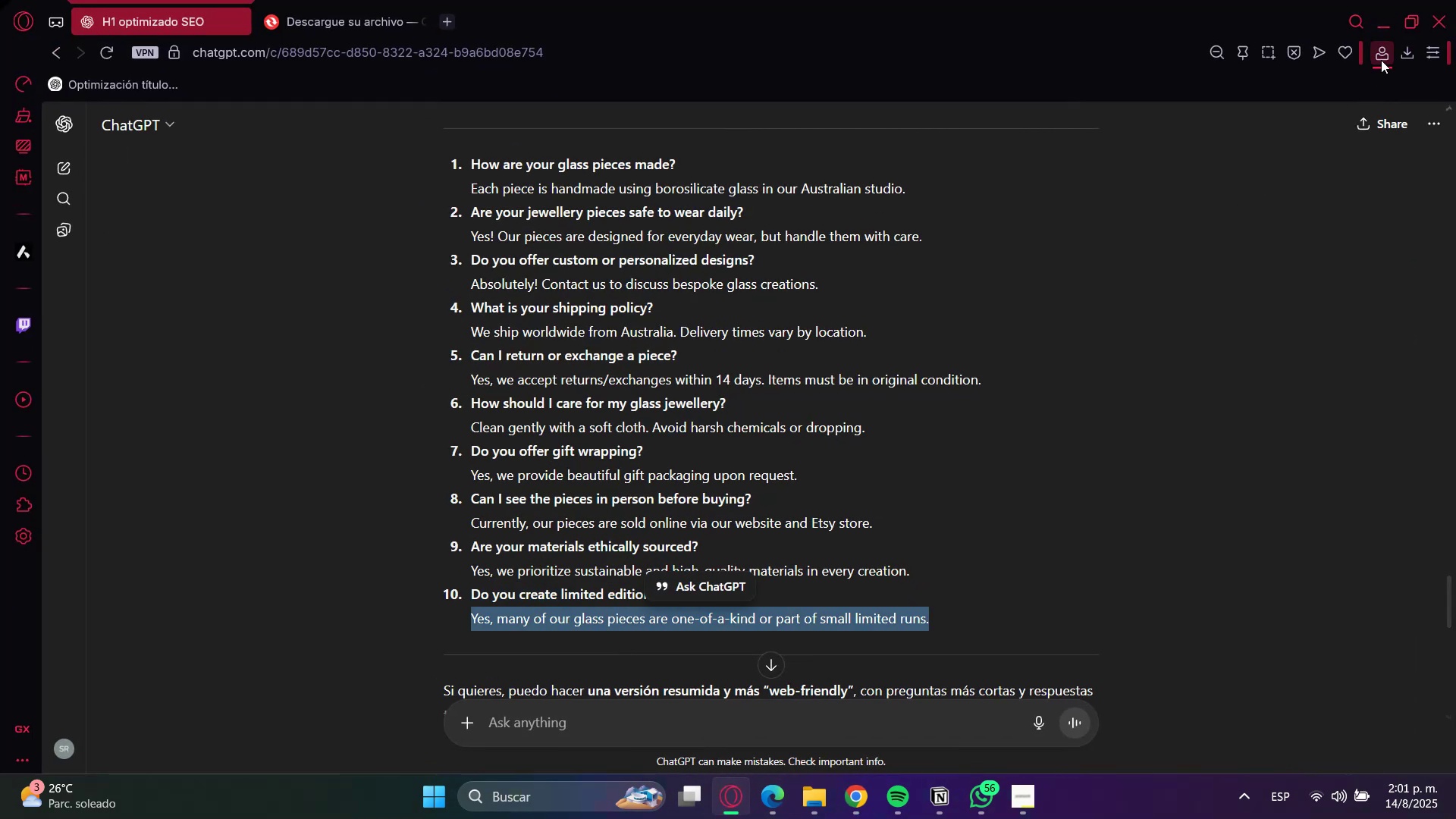 
left_click([1381, 28])
 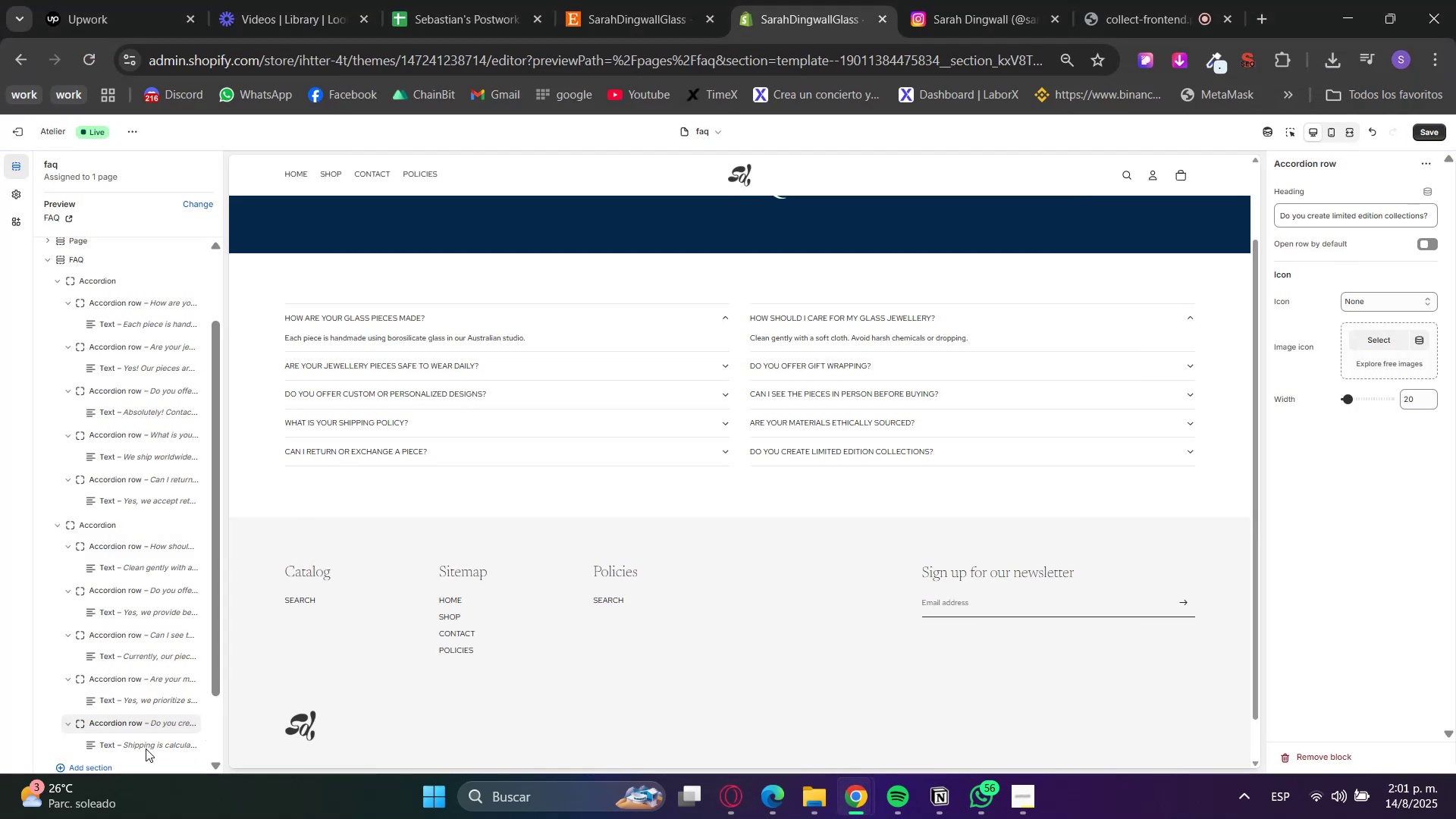 
left_click([136, 747])
 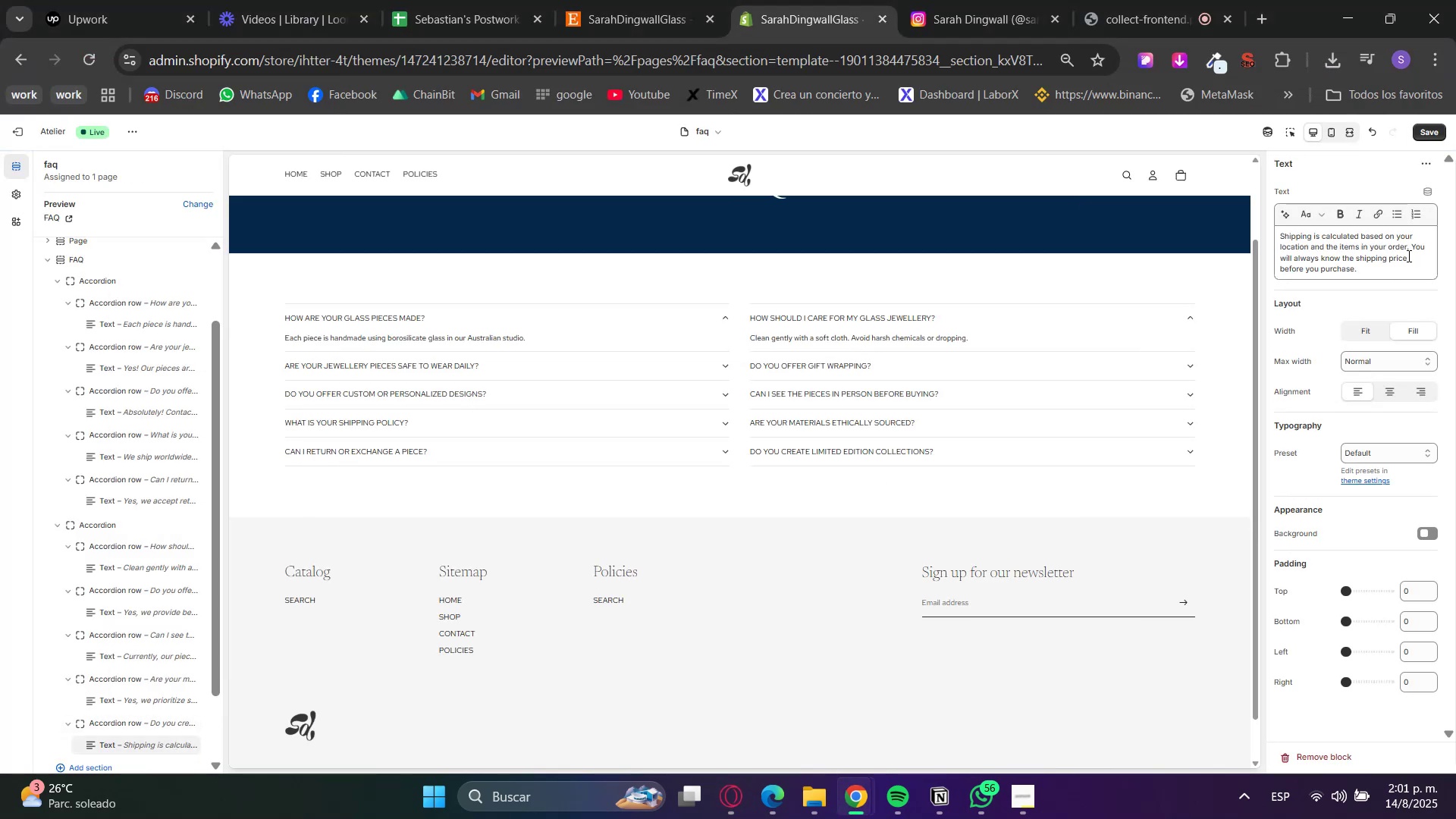 
double_click([1417, 249])
 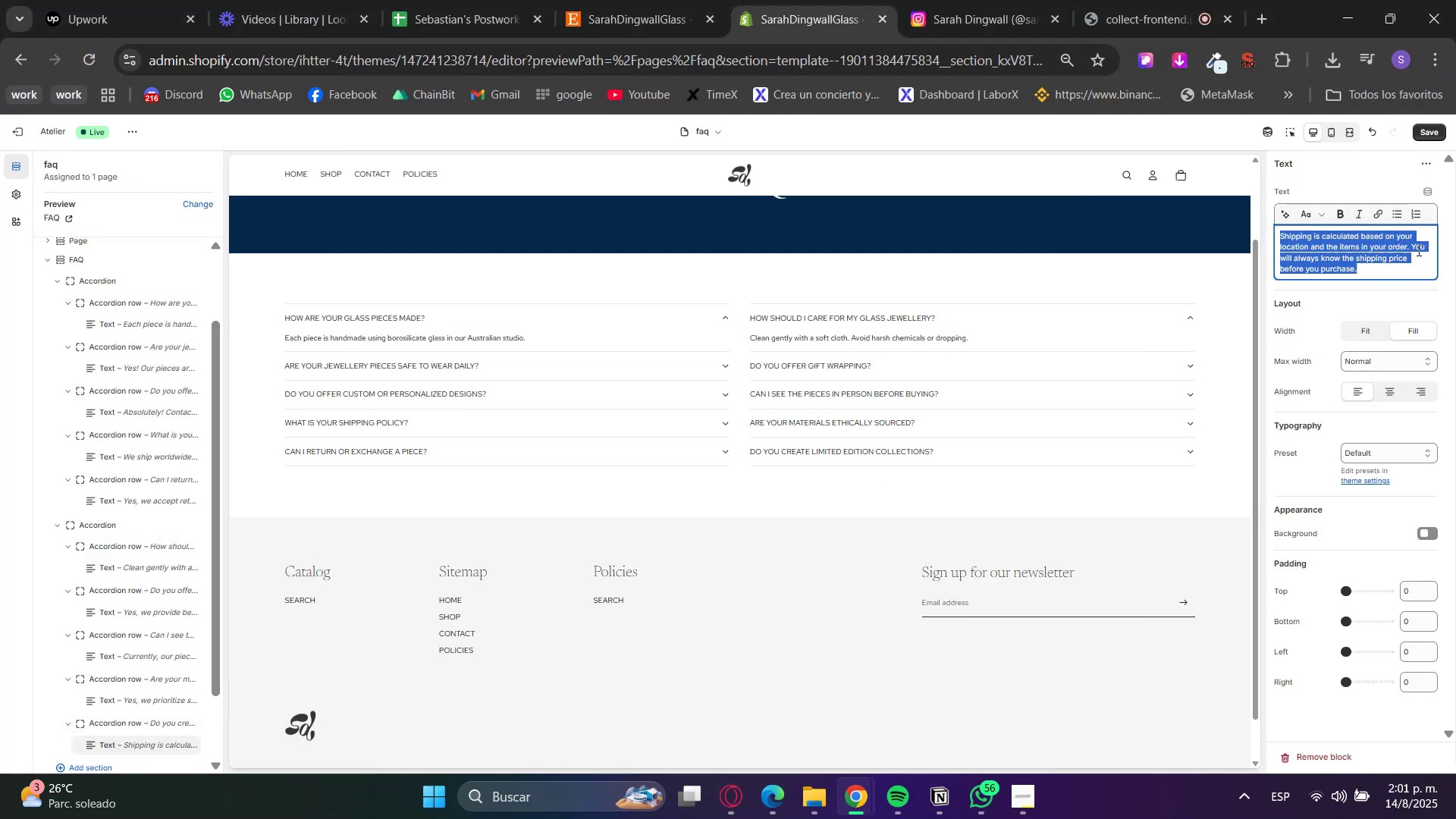 
triple_click([1417, 249])
 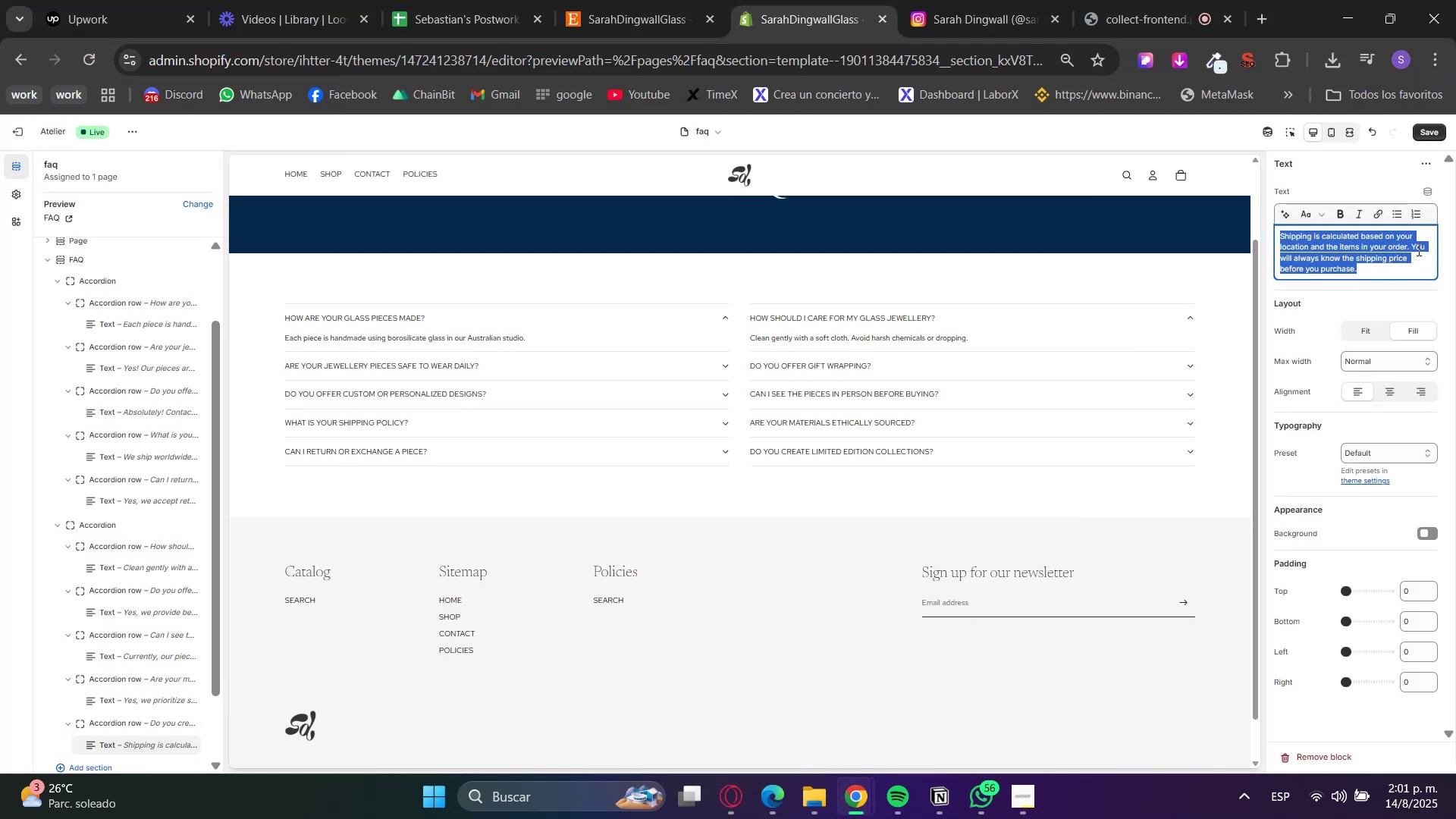 
key(Control+ControlLeft)
 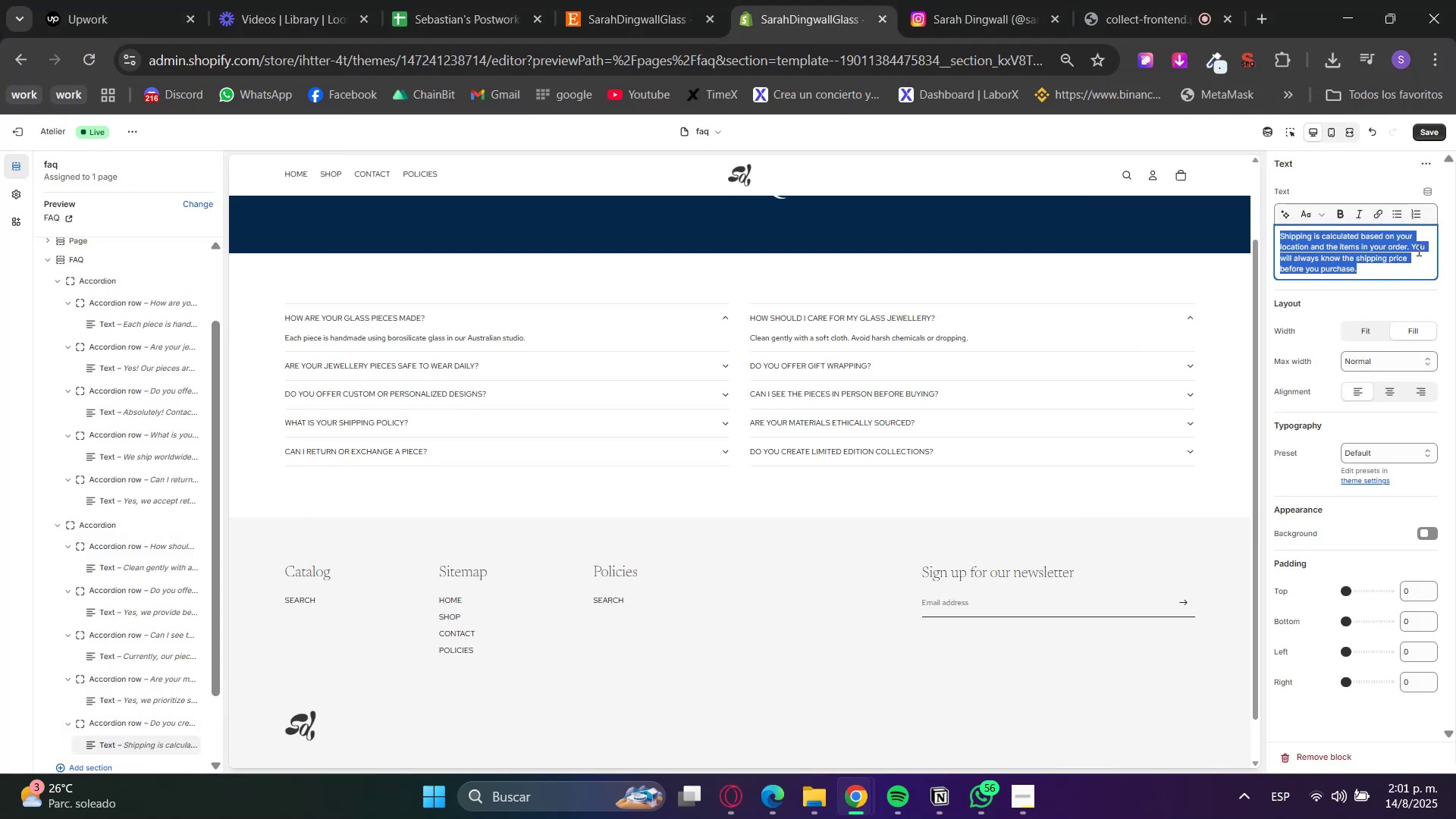 
key(Control+V)
 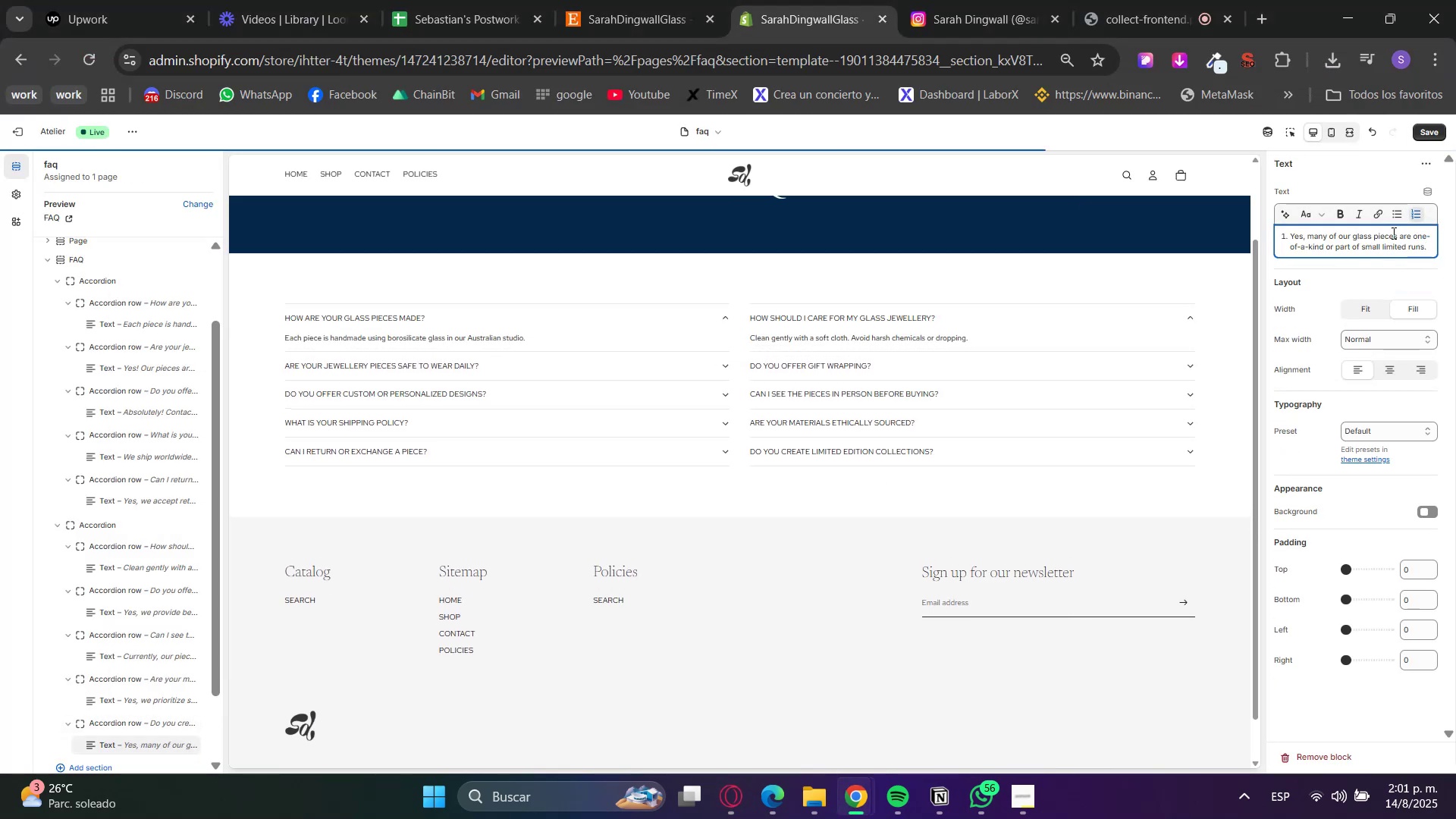 
left_click([1418, 212])
 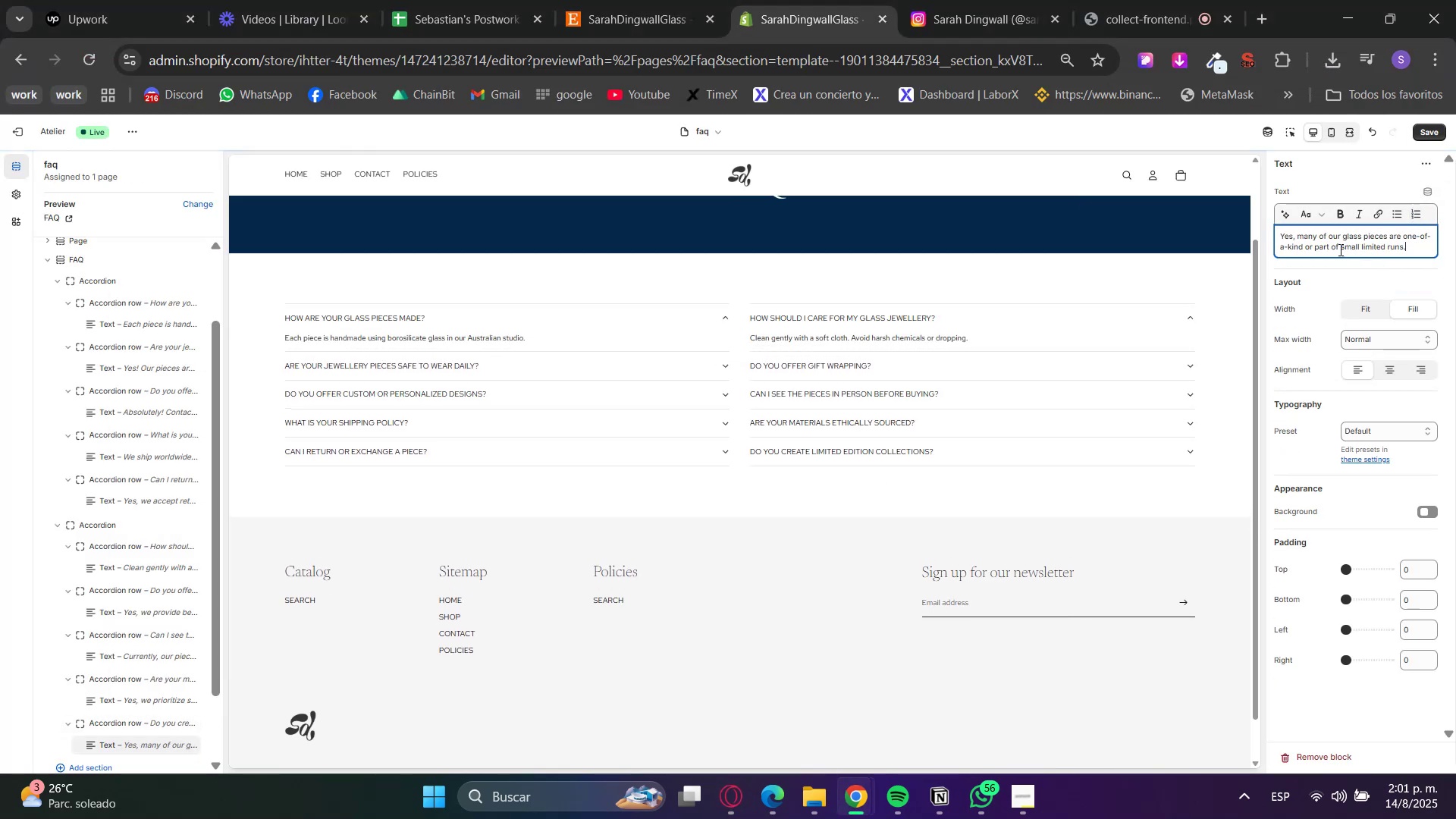 
left_click([1315, 290])
 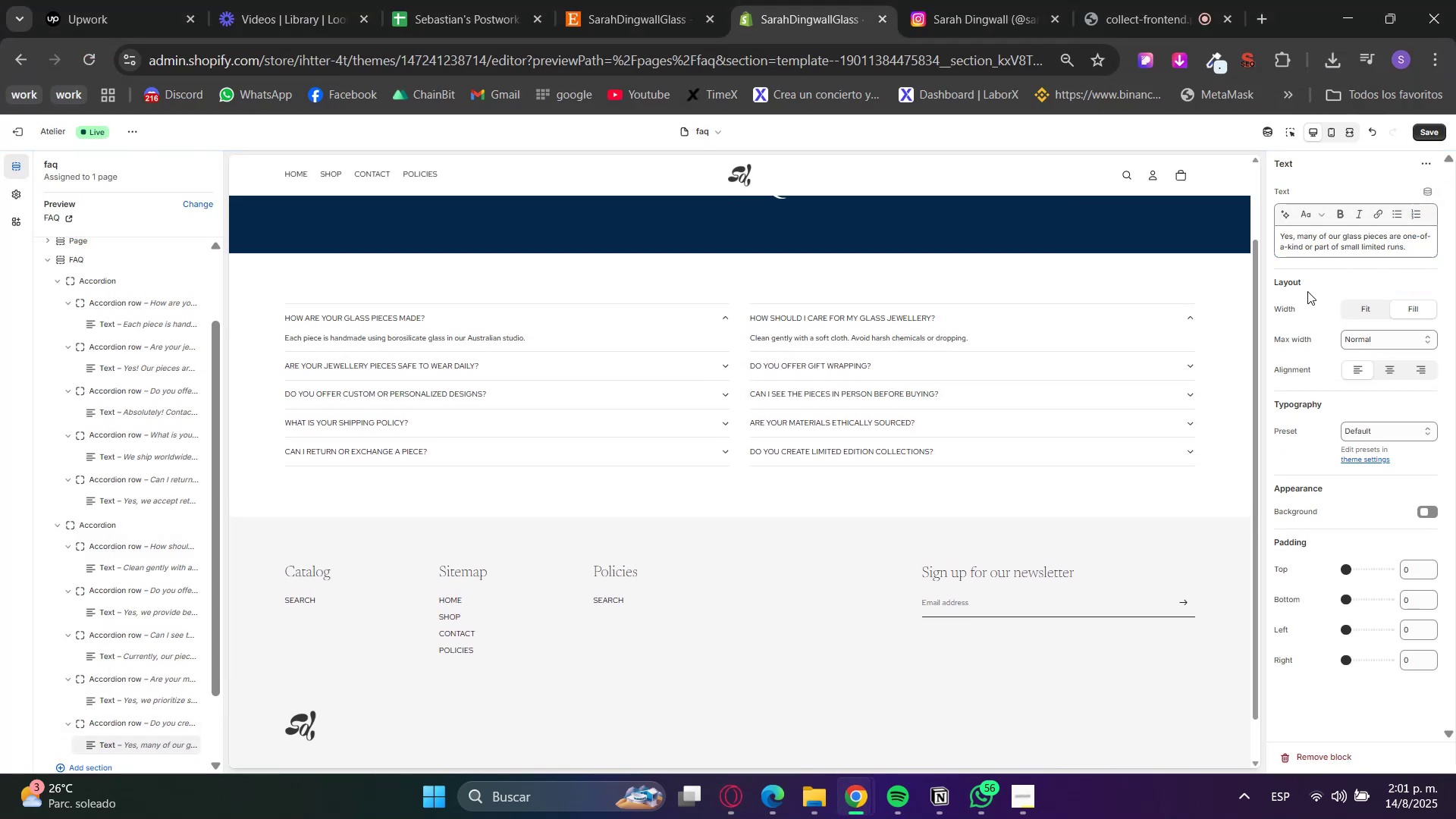 
left_click([1426, 132])
 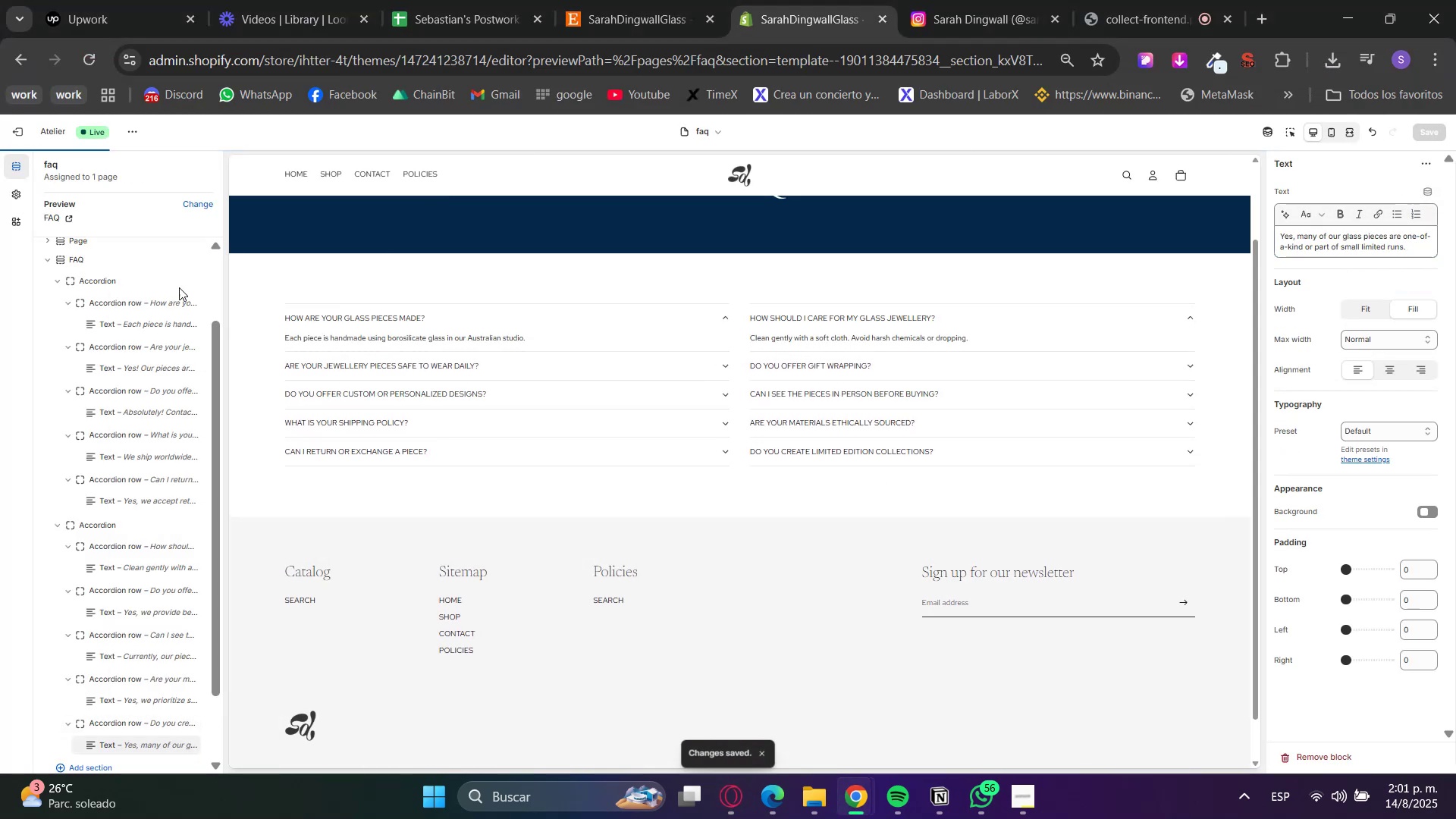 
hold_key(key=ControlLeft, duration=0.58)
left_click([21, 141])
 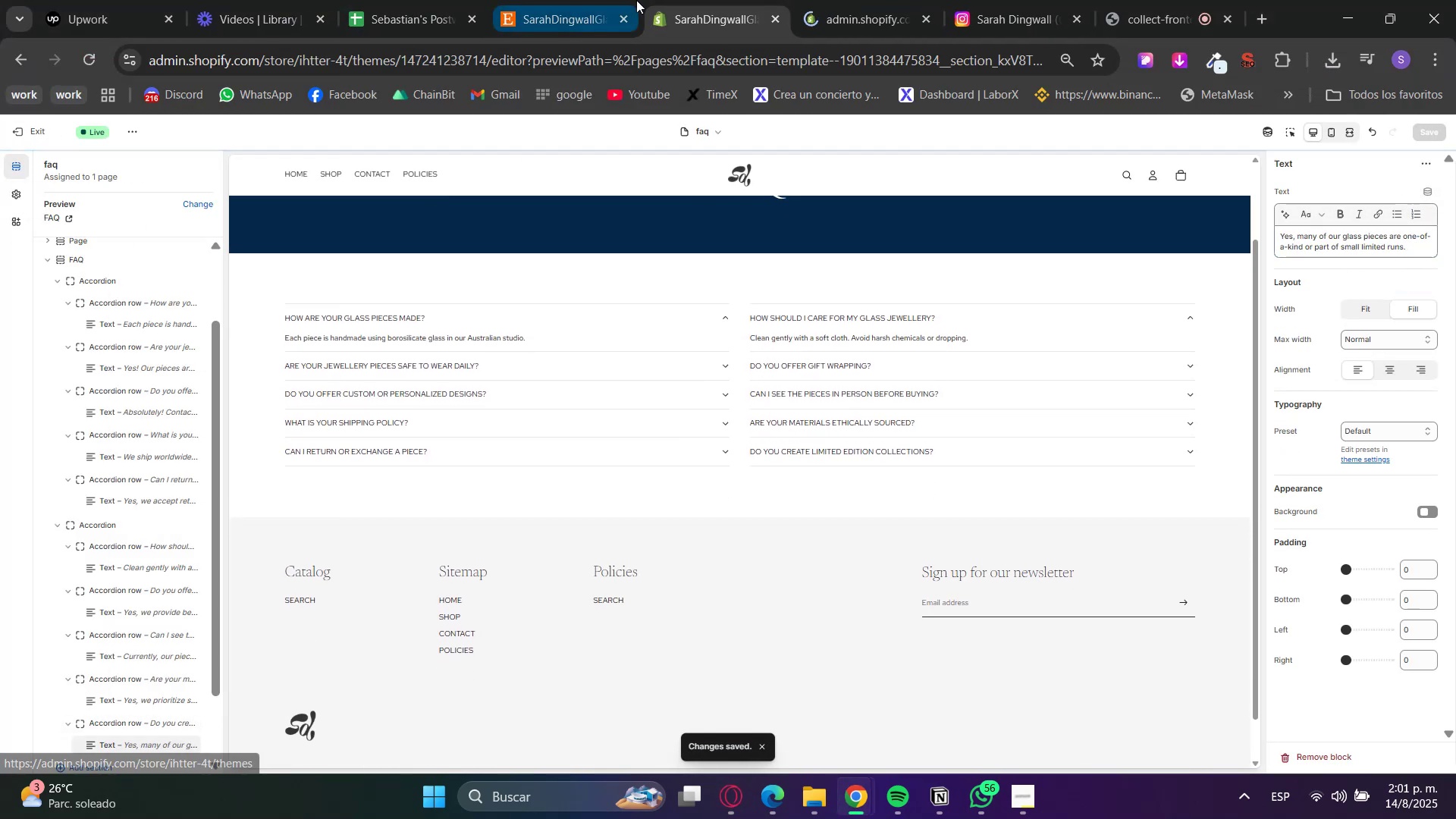 
scroll: coordinate [468, 278], scroll_direction: up, amount: 5.0
 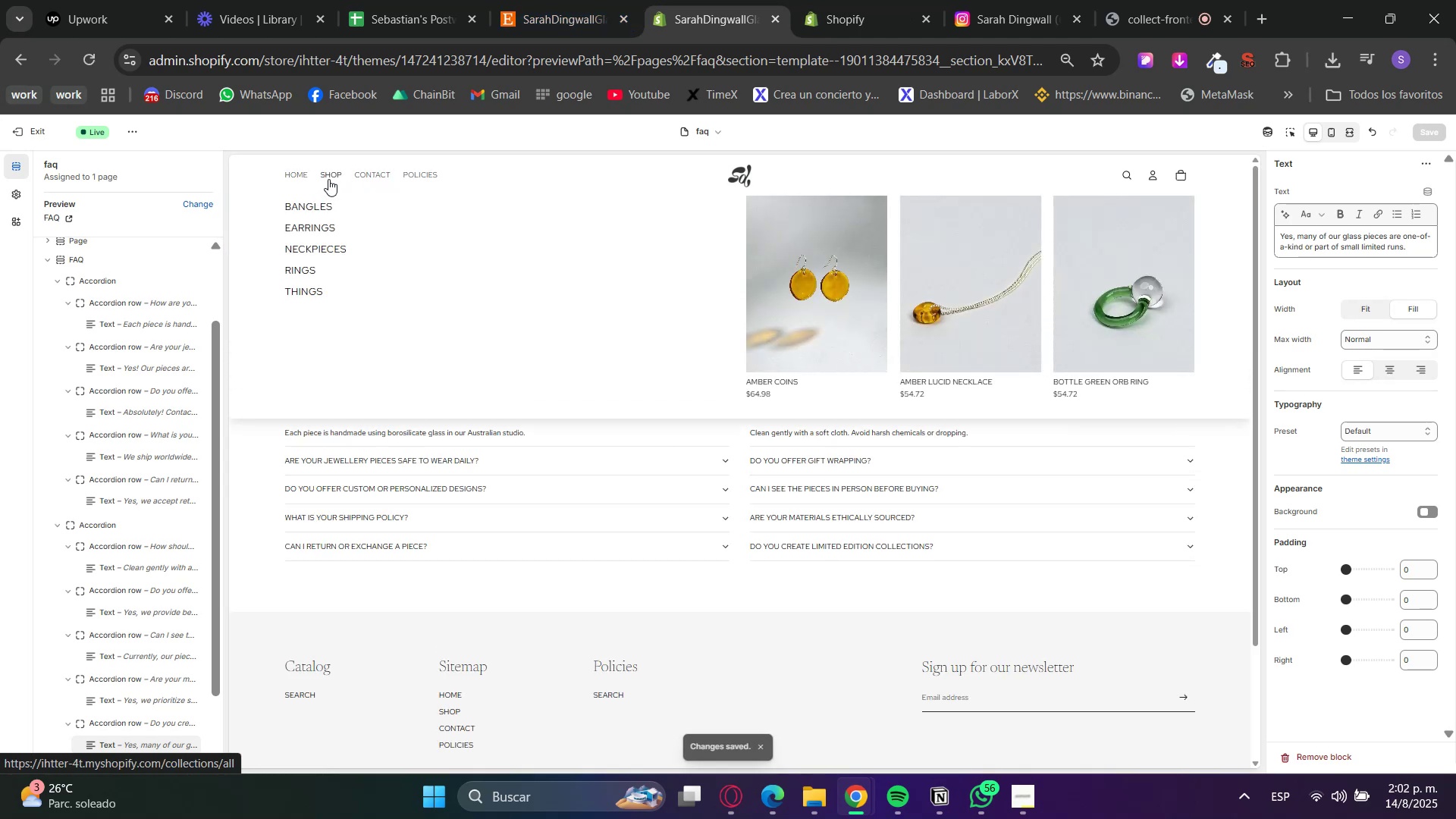 
left_click([304, 252])
 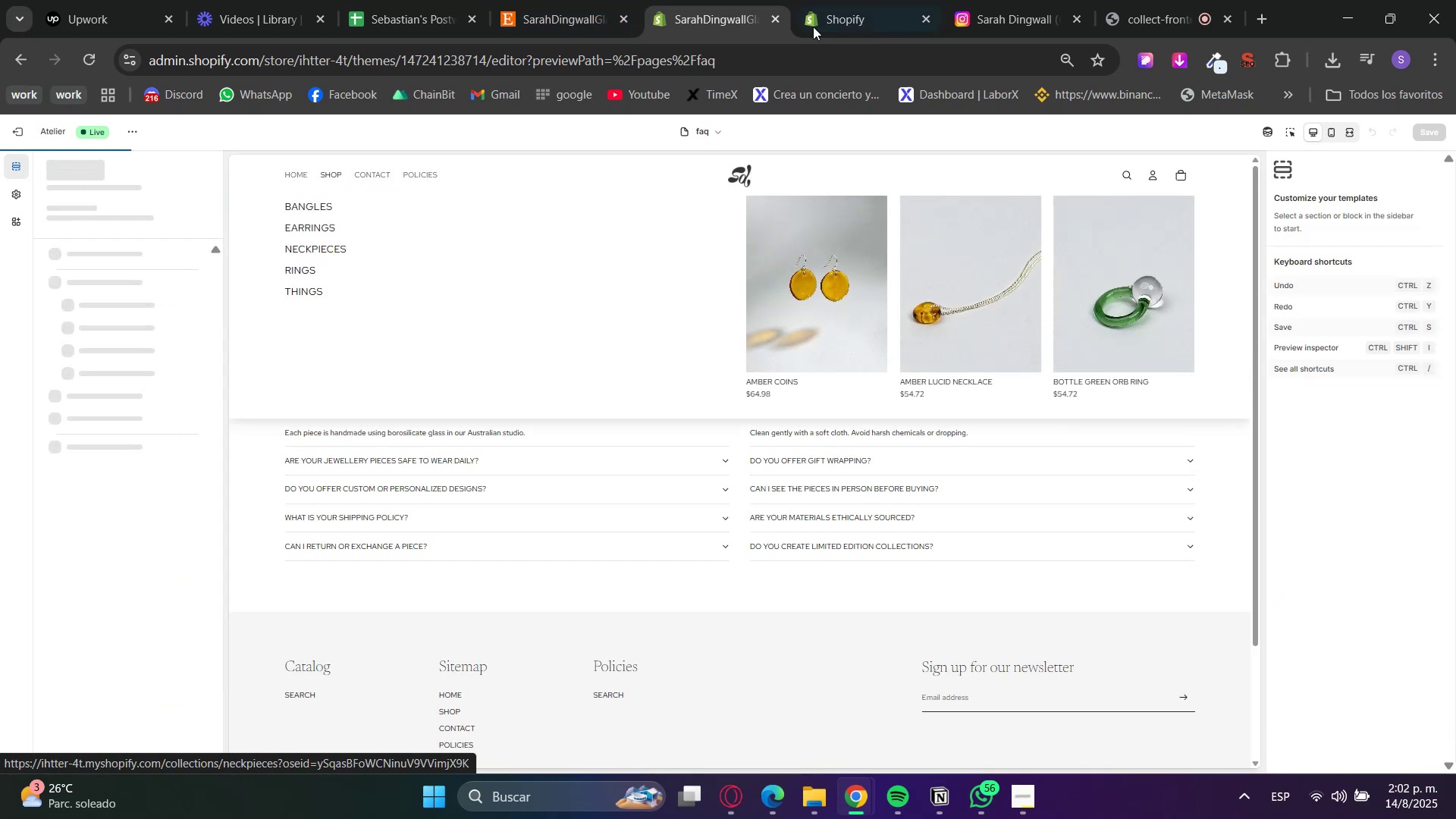 
left_click([853, 0])
 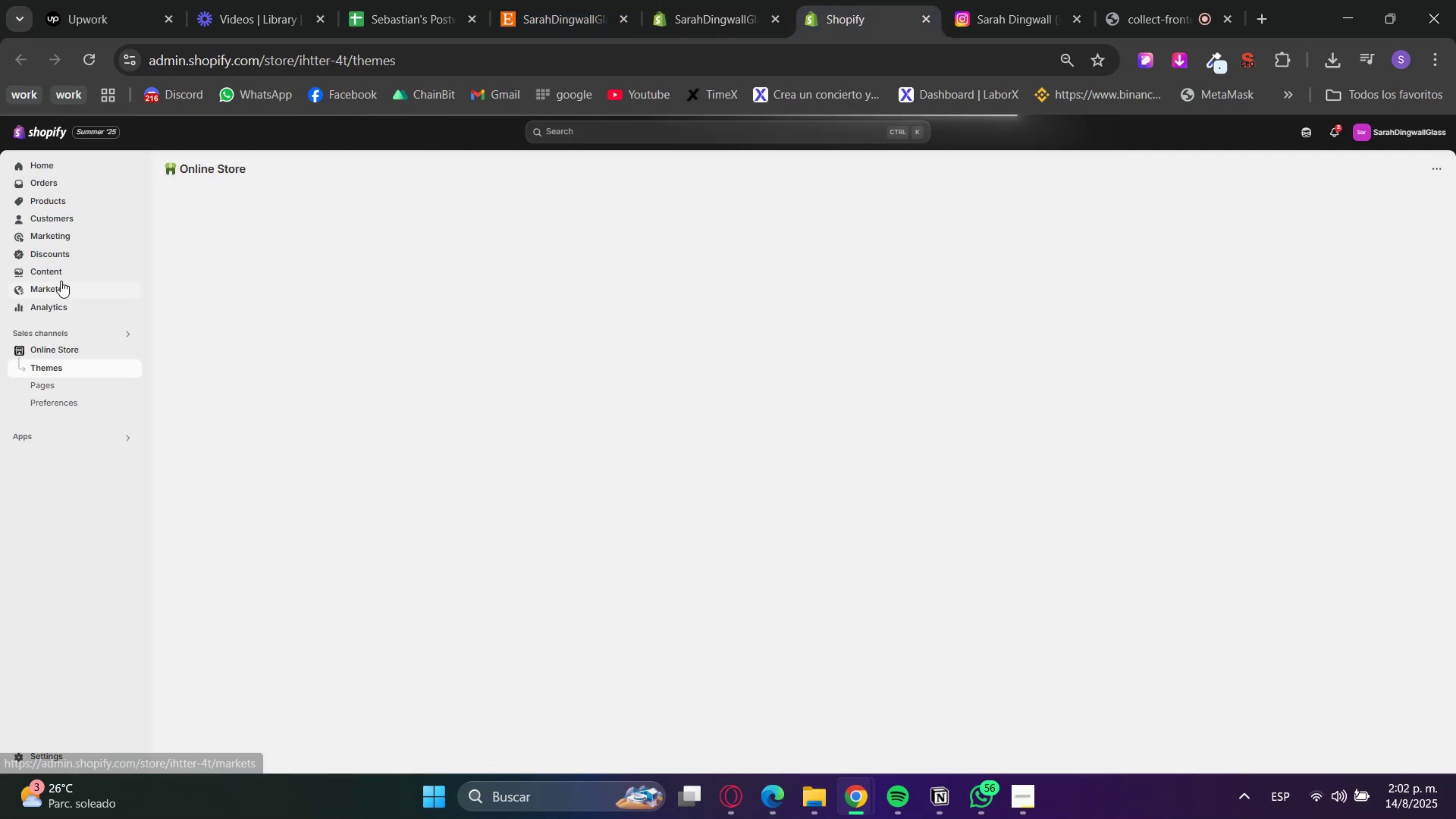 
left_click([50, 271])
 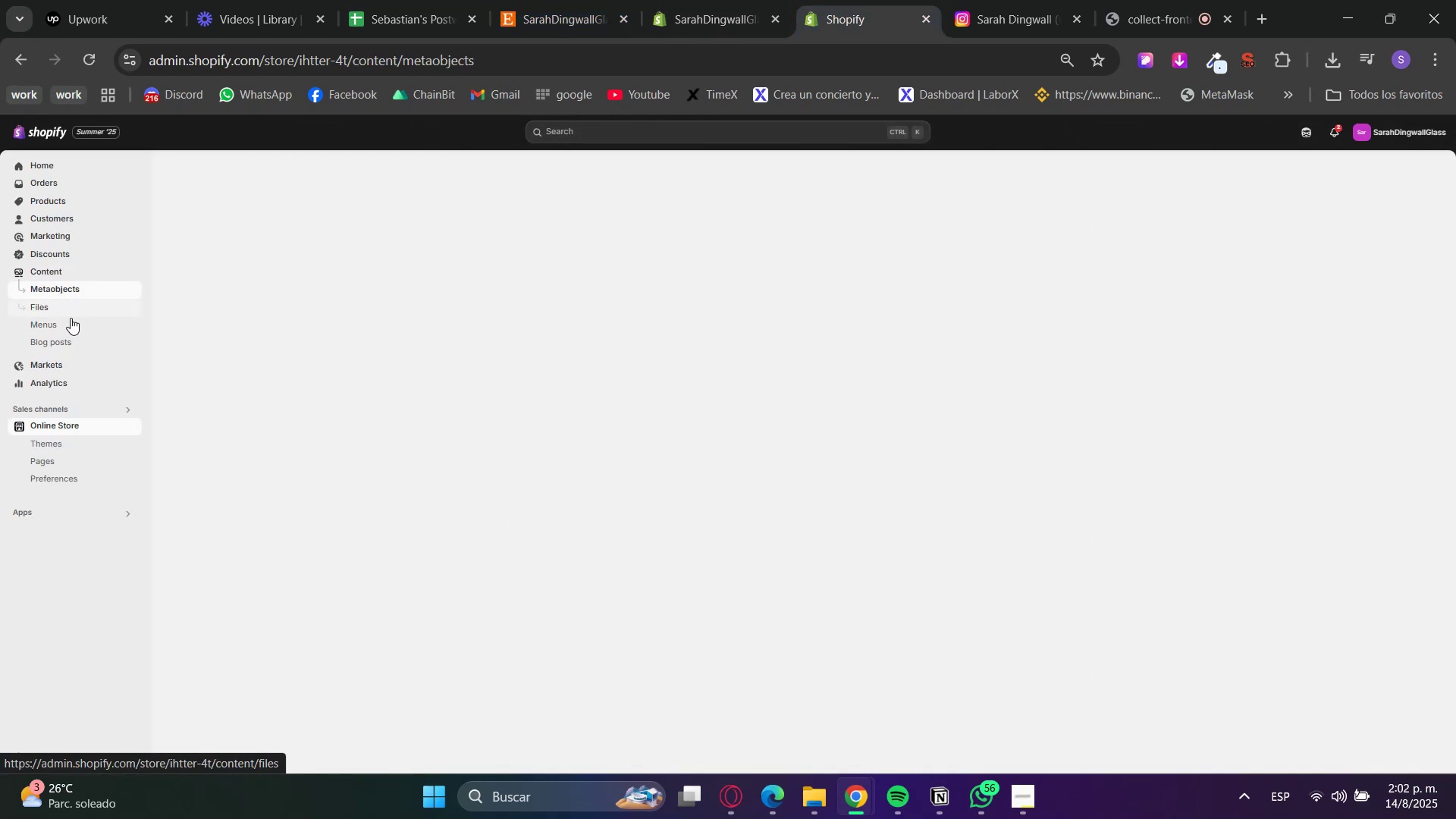 
left_click([67, 327])
 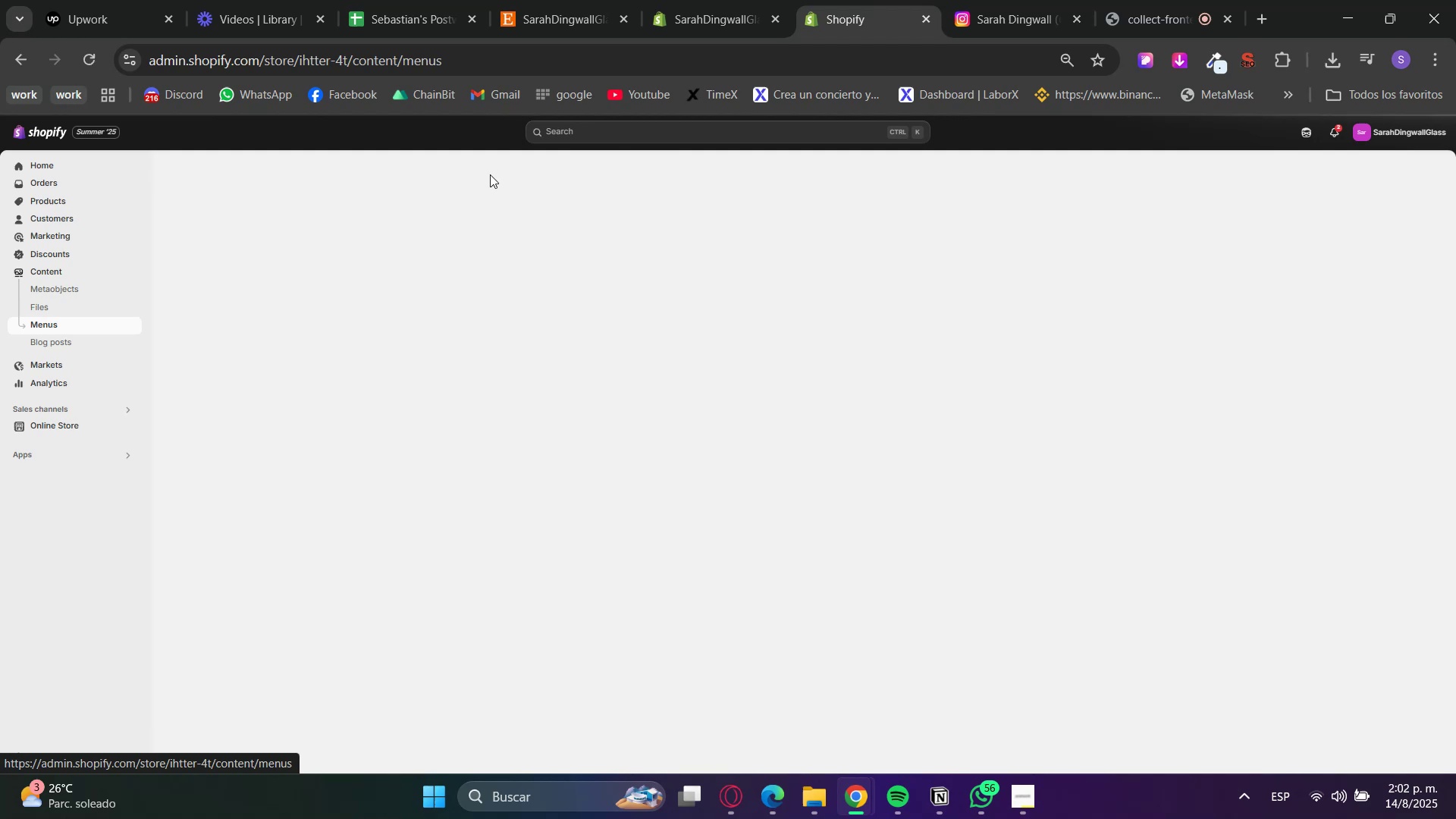 
left_click([780, 0])
 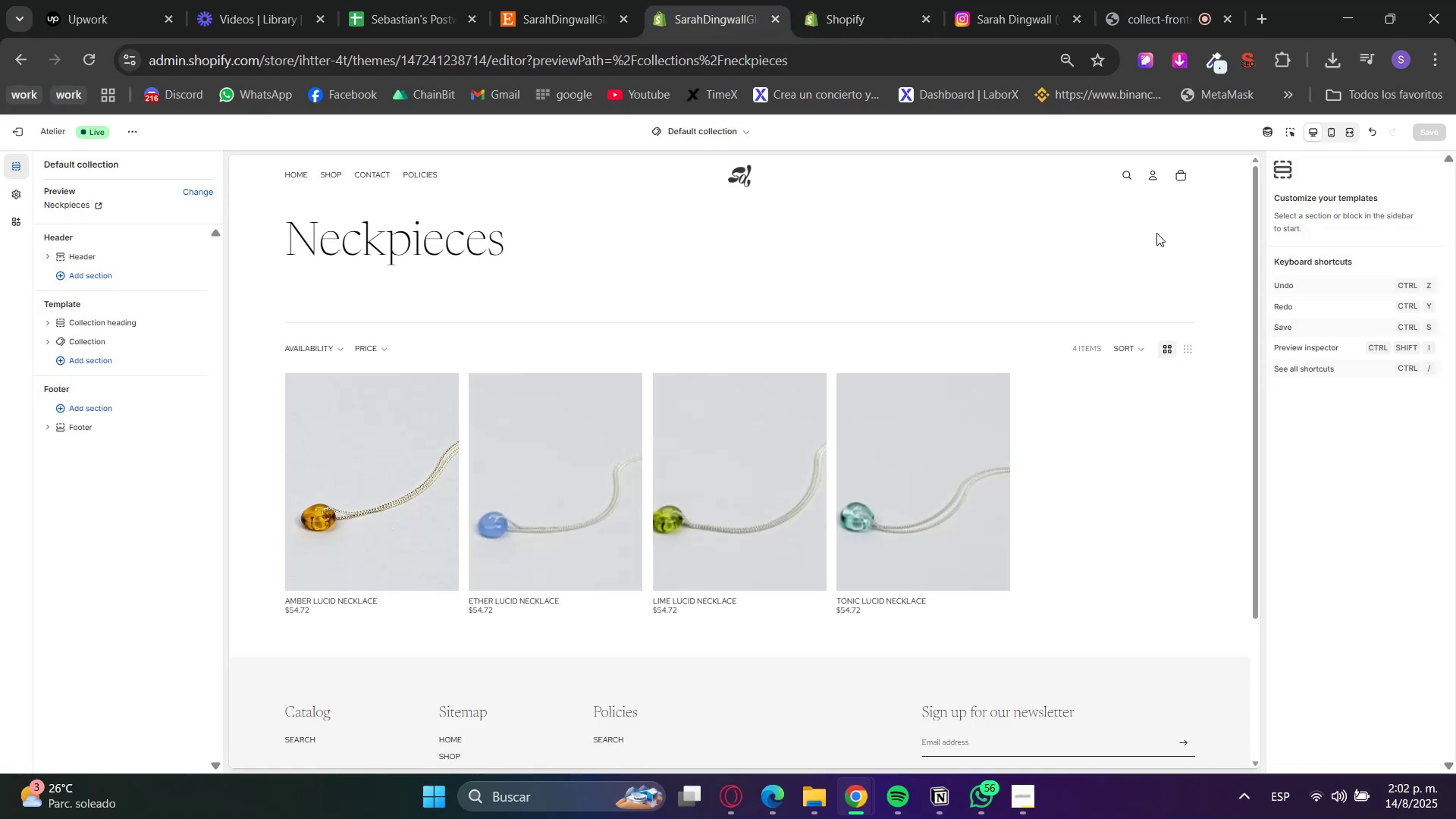 
left_click([1296, 137])
 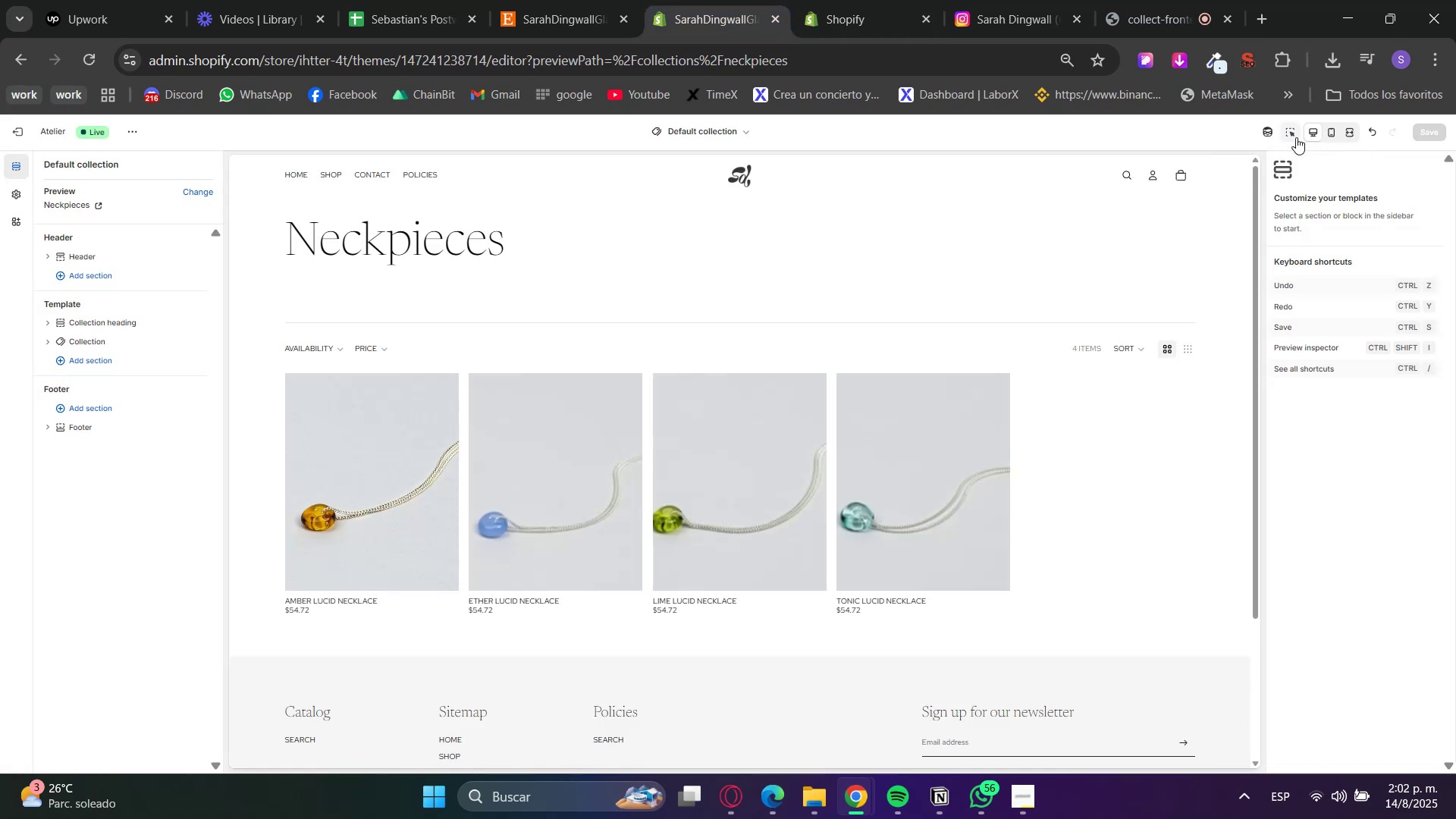 
left_click_drag(start_coordinate=[1131, 439], to_coordinate=[1129, 445])
 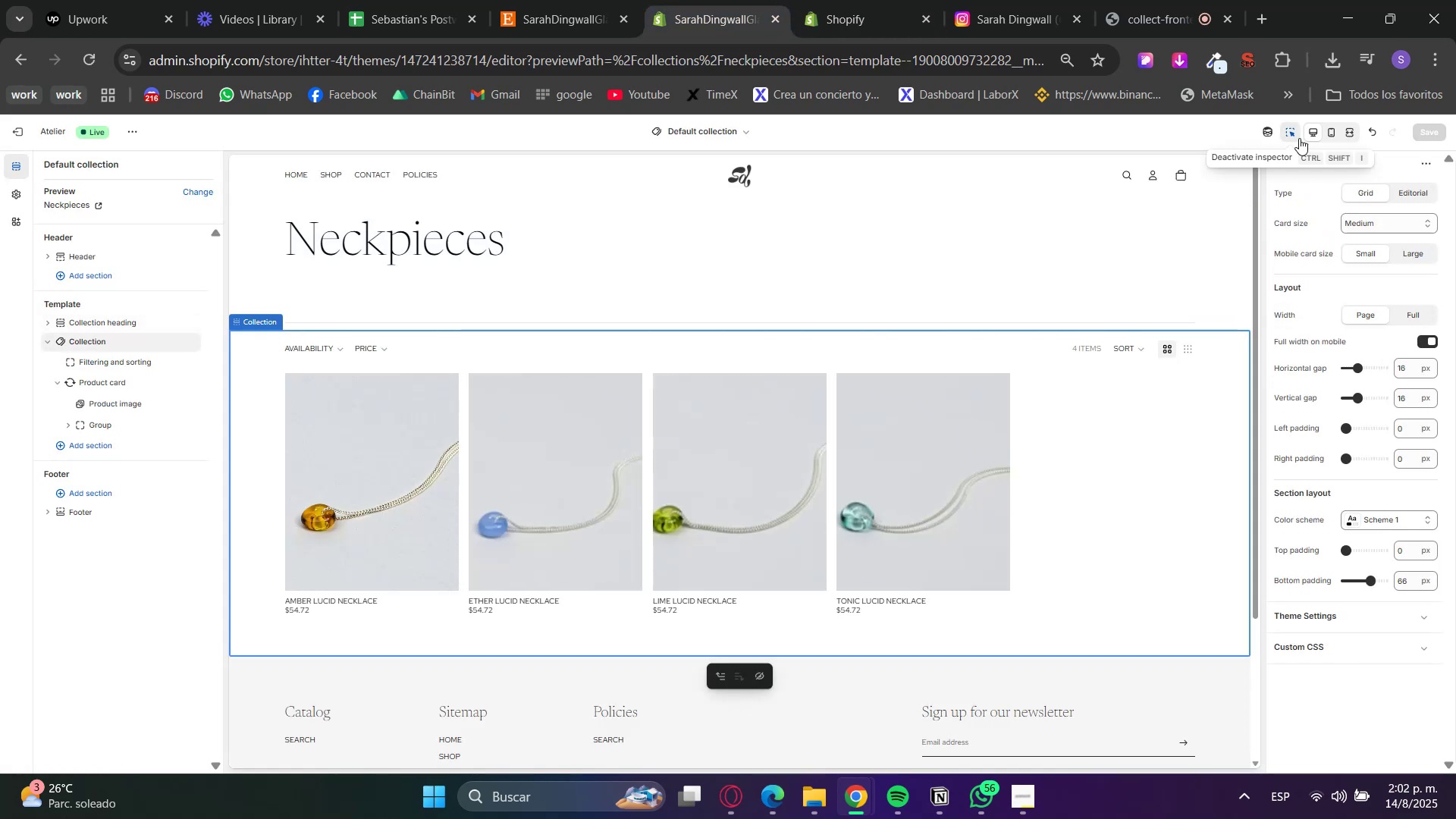 
left_click([1283, 128])
 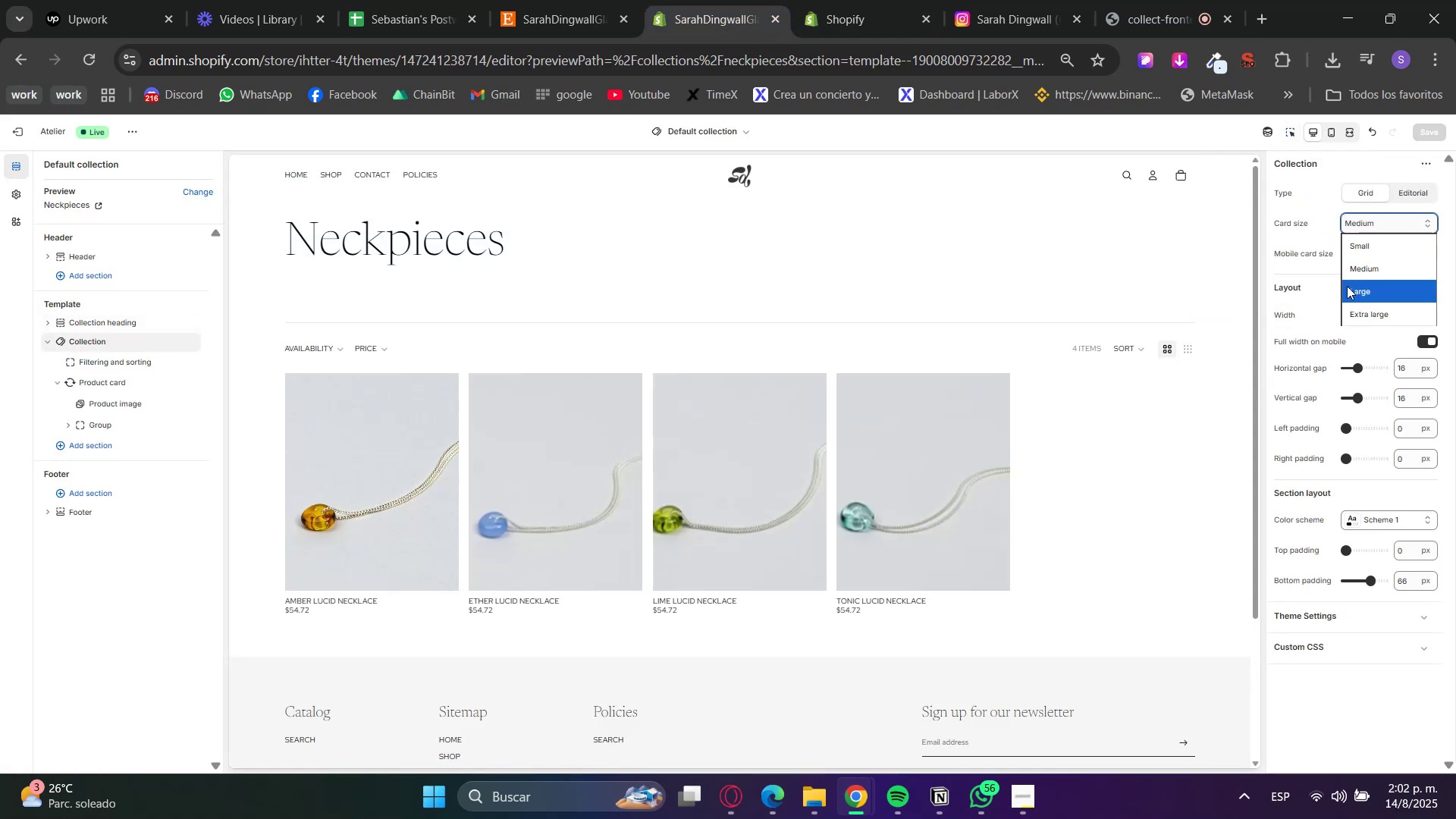 
left_click([1357, 297])
 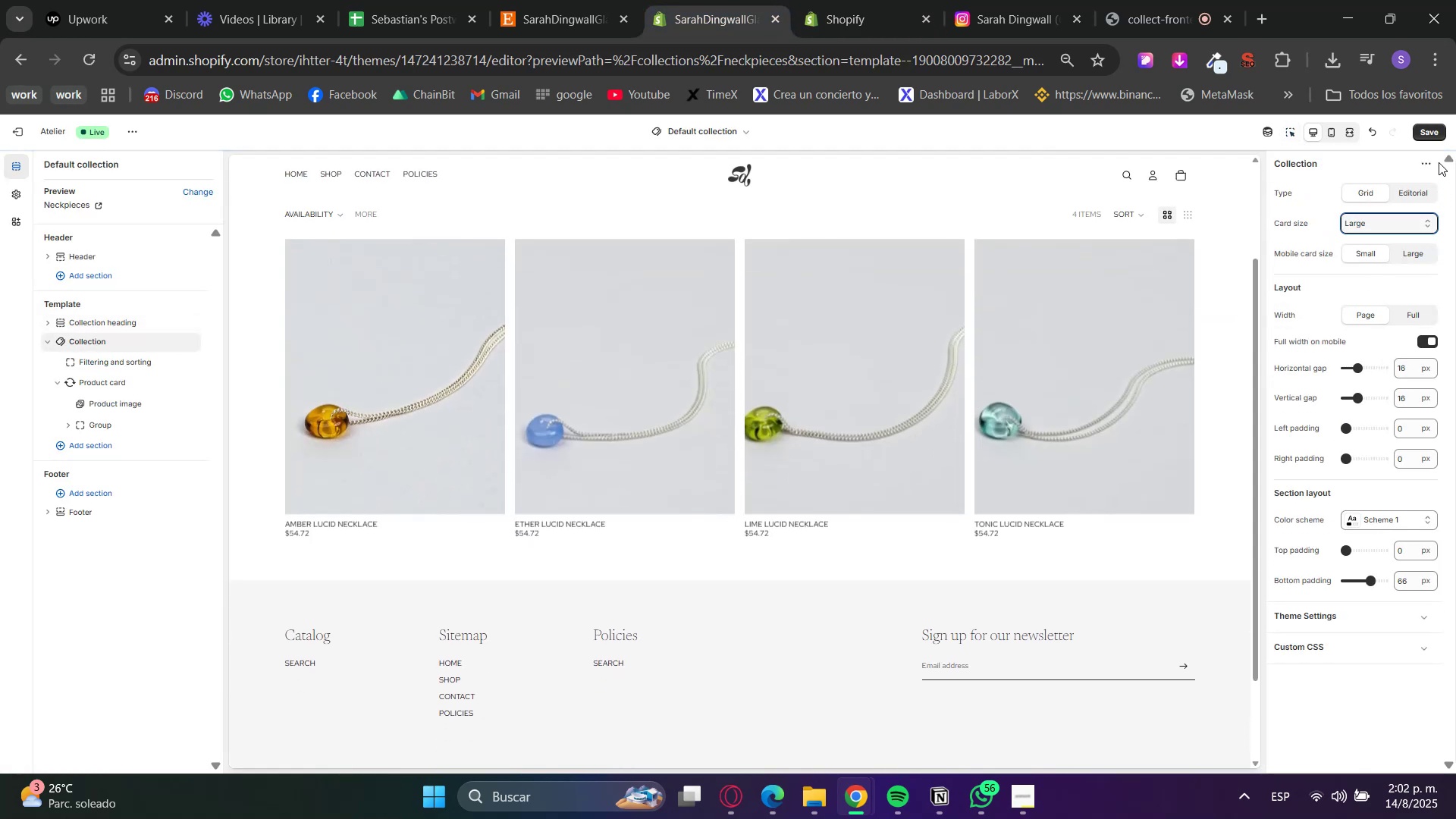 
scroll: coordinate [1164, 488], scroll_direction: up, amount: 1.0
 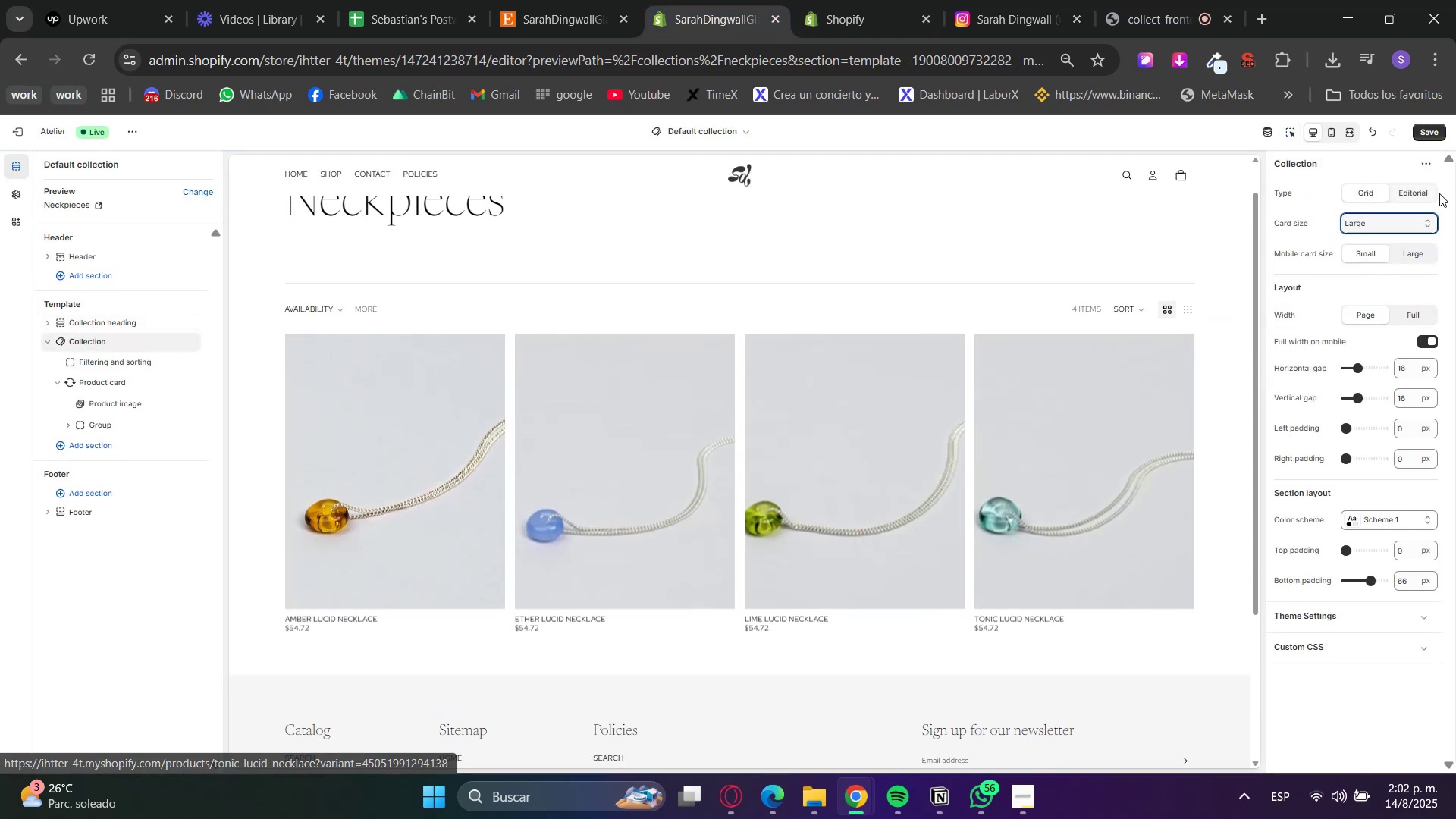 
left_click([1033, 488])
 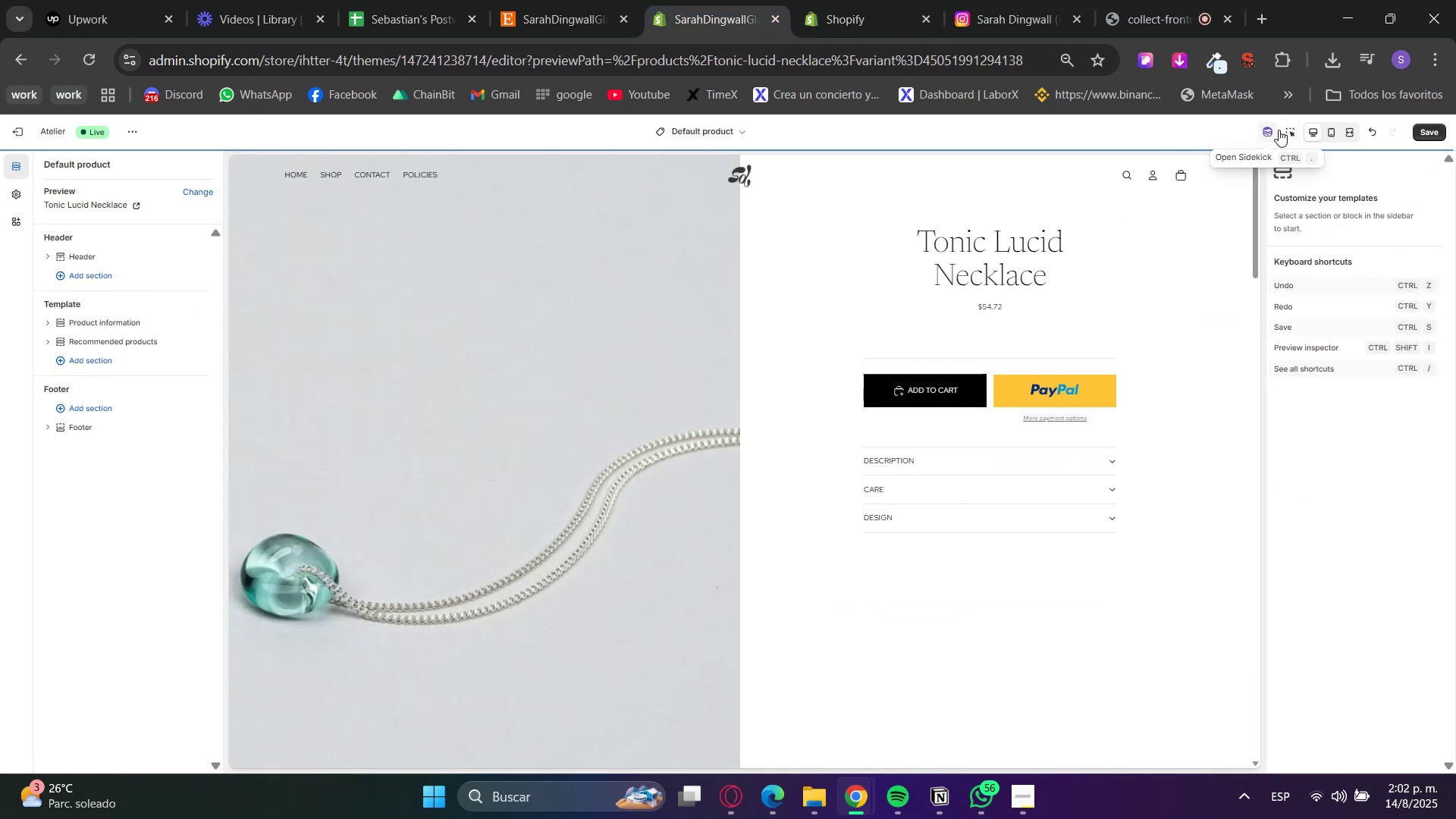 
scroll: coordinate [1013, 550], scroll_direction: down, amount: 25.0
 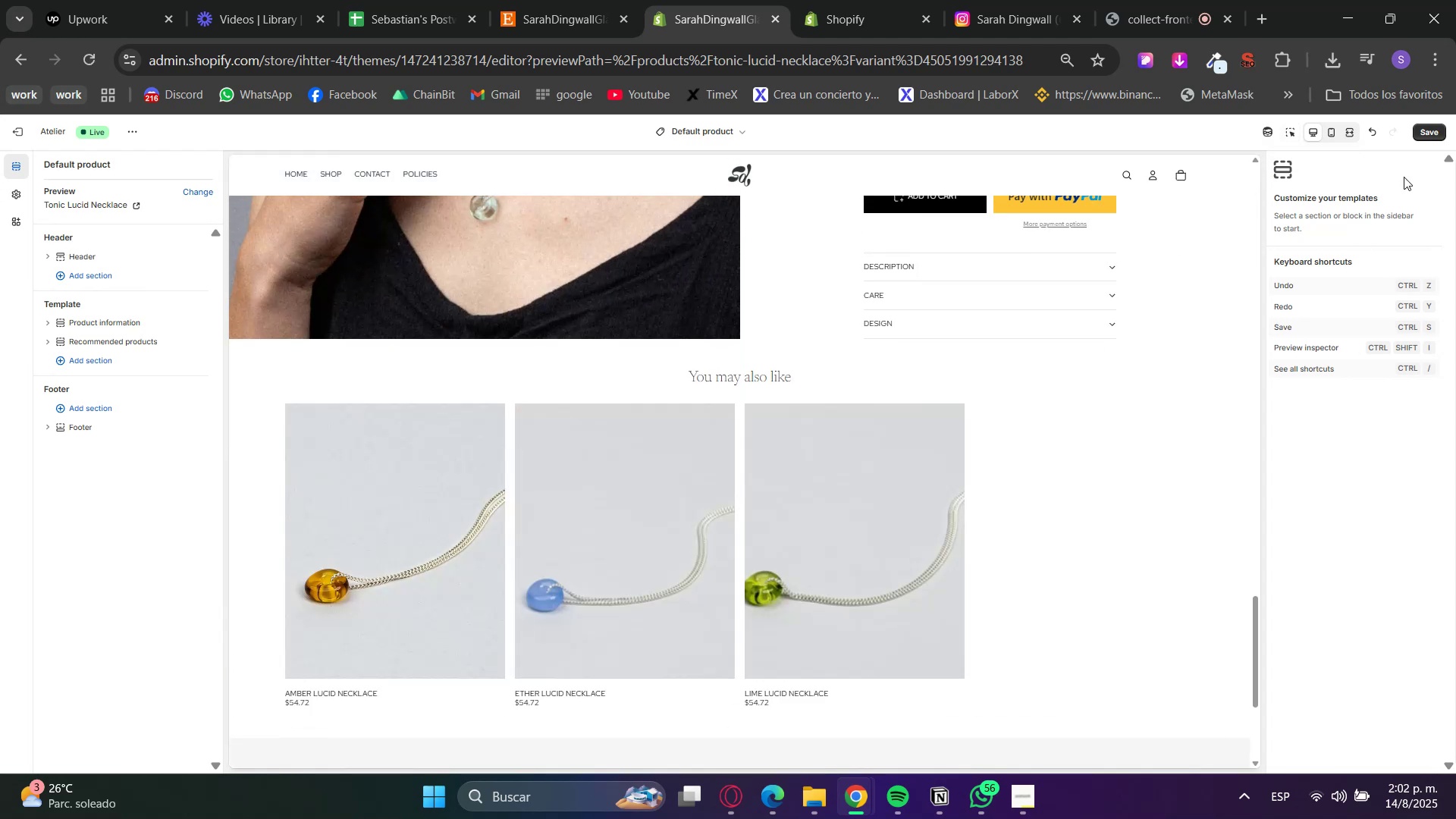 
left_click([1432, 137])
 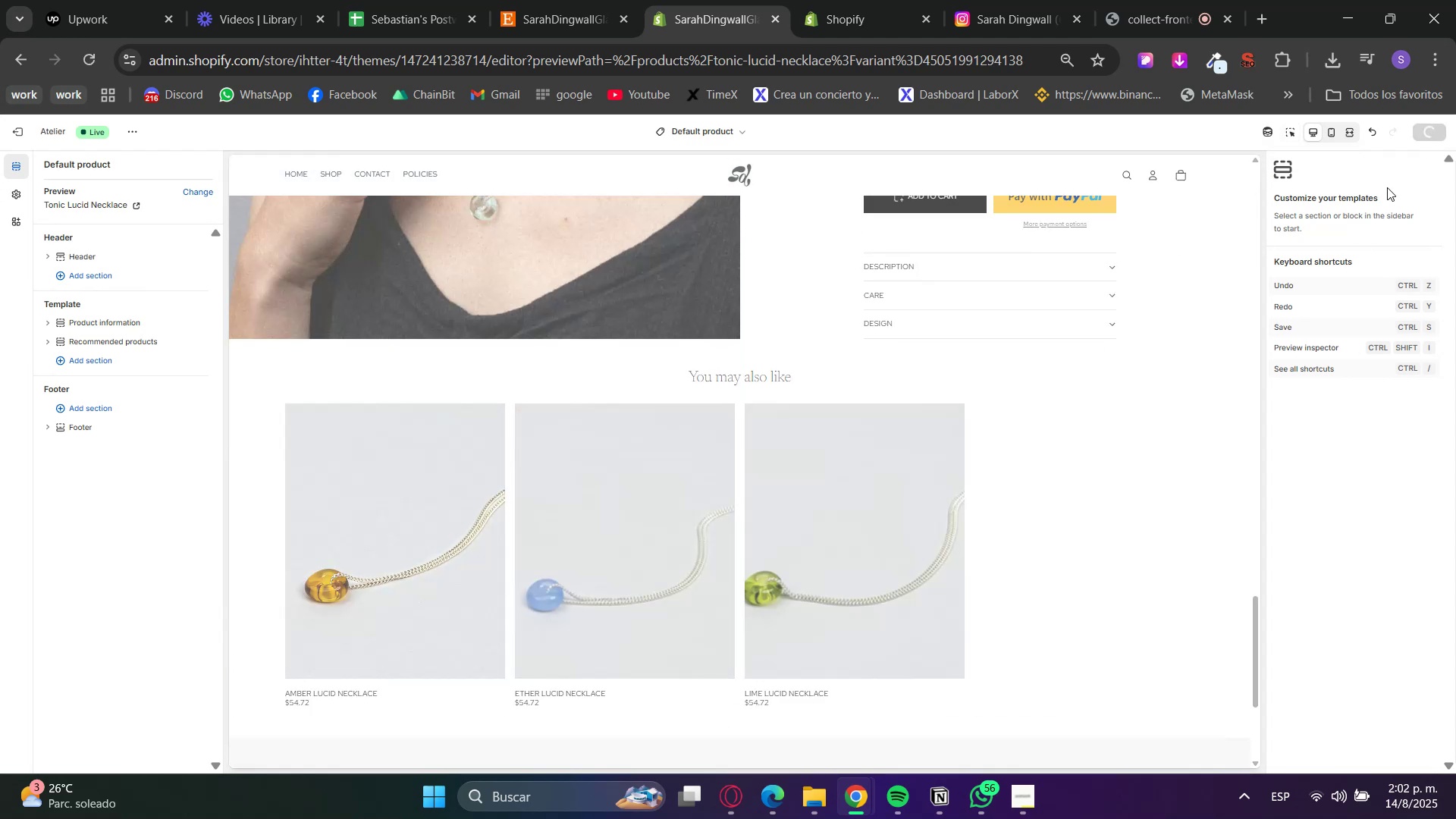 
scroll: coordinate [1169, 463], scroll_direction: down, amount: 5.0
 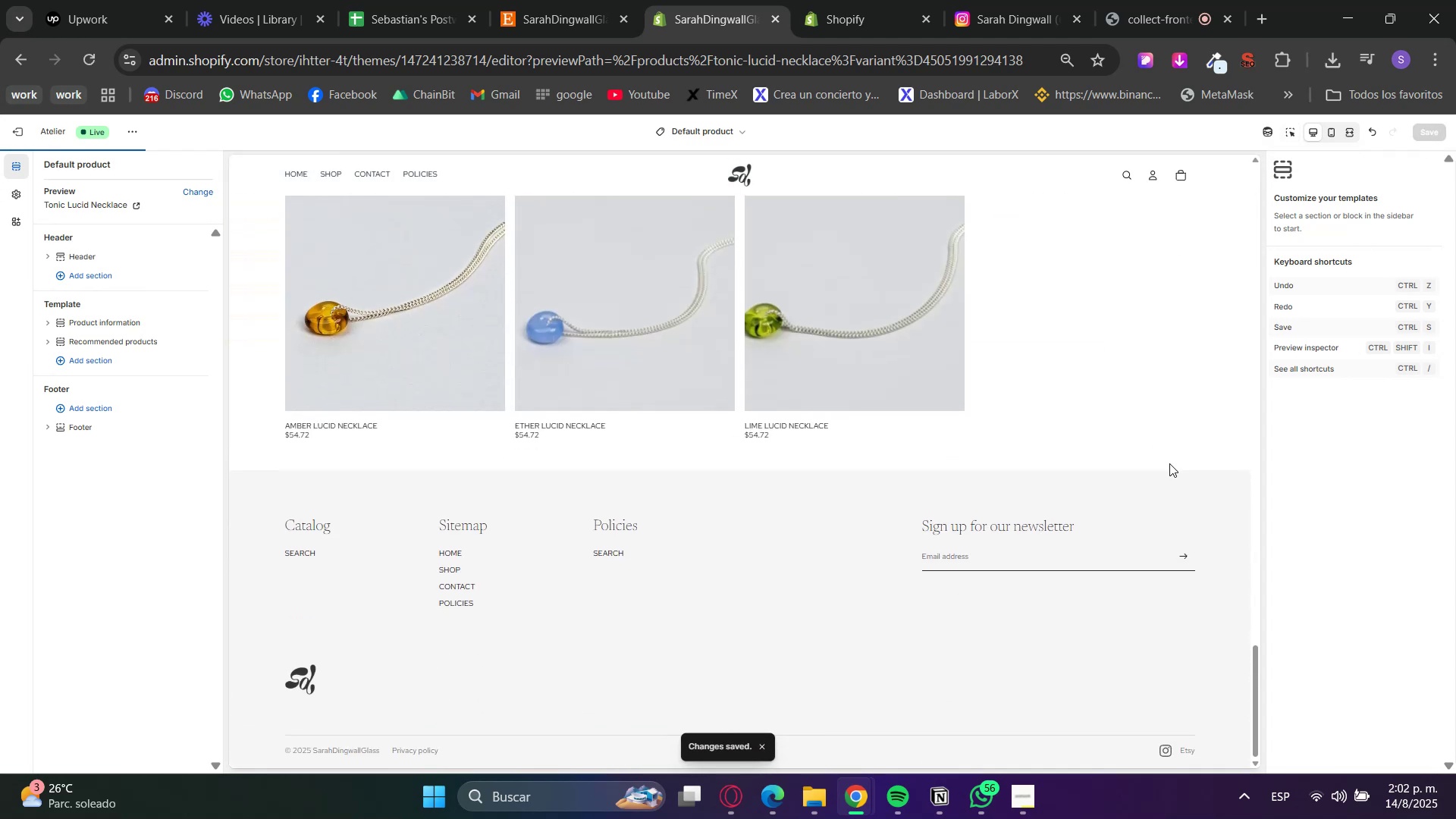 
scroll: coordinate [977, 592], scroll_direction: up, amount: 27.0
 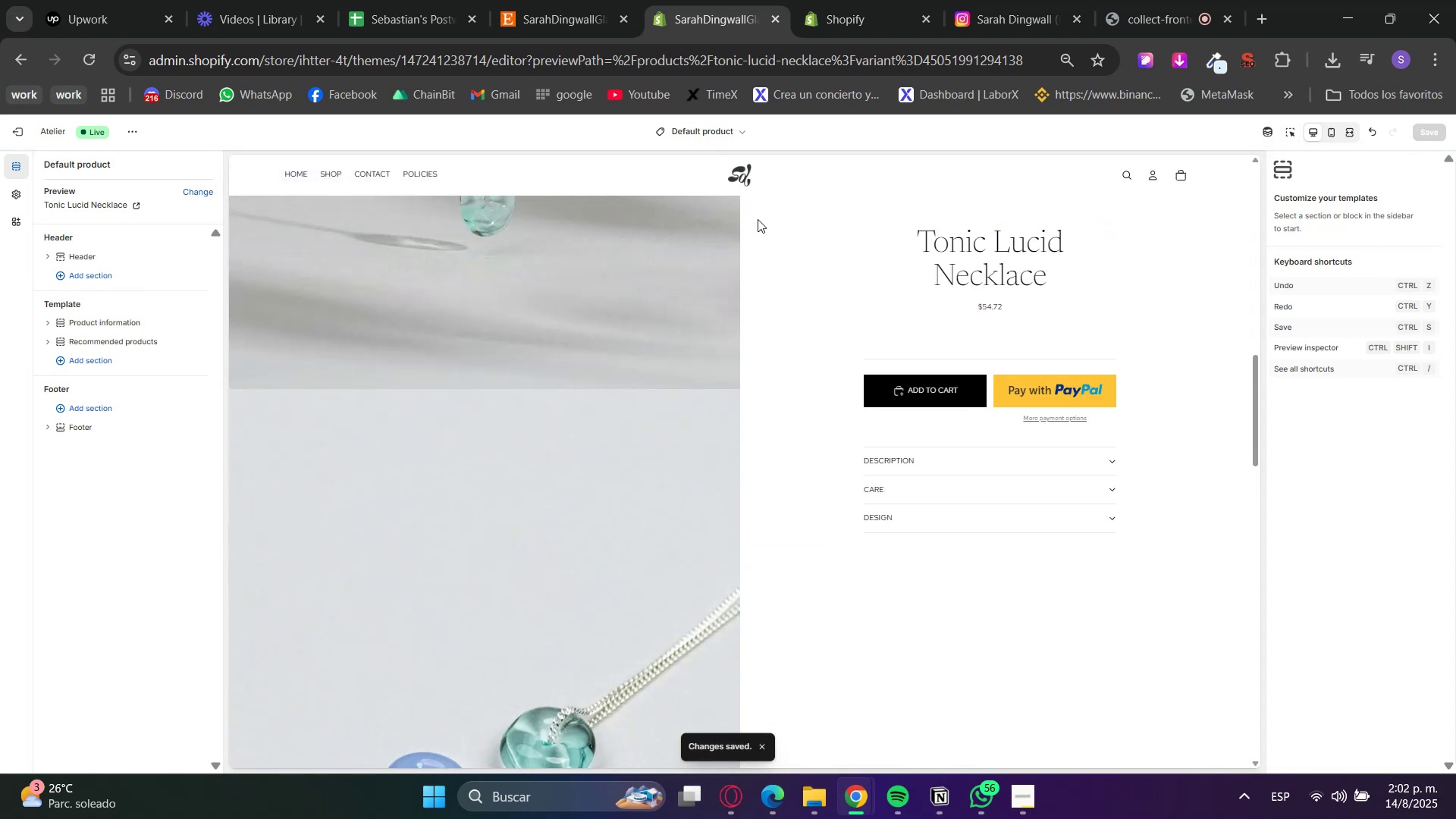 
left_click([736, 173])
 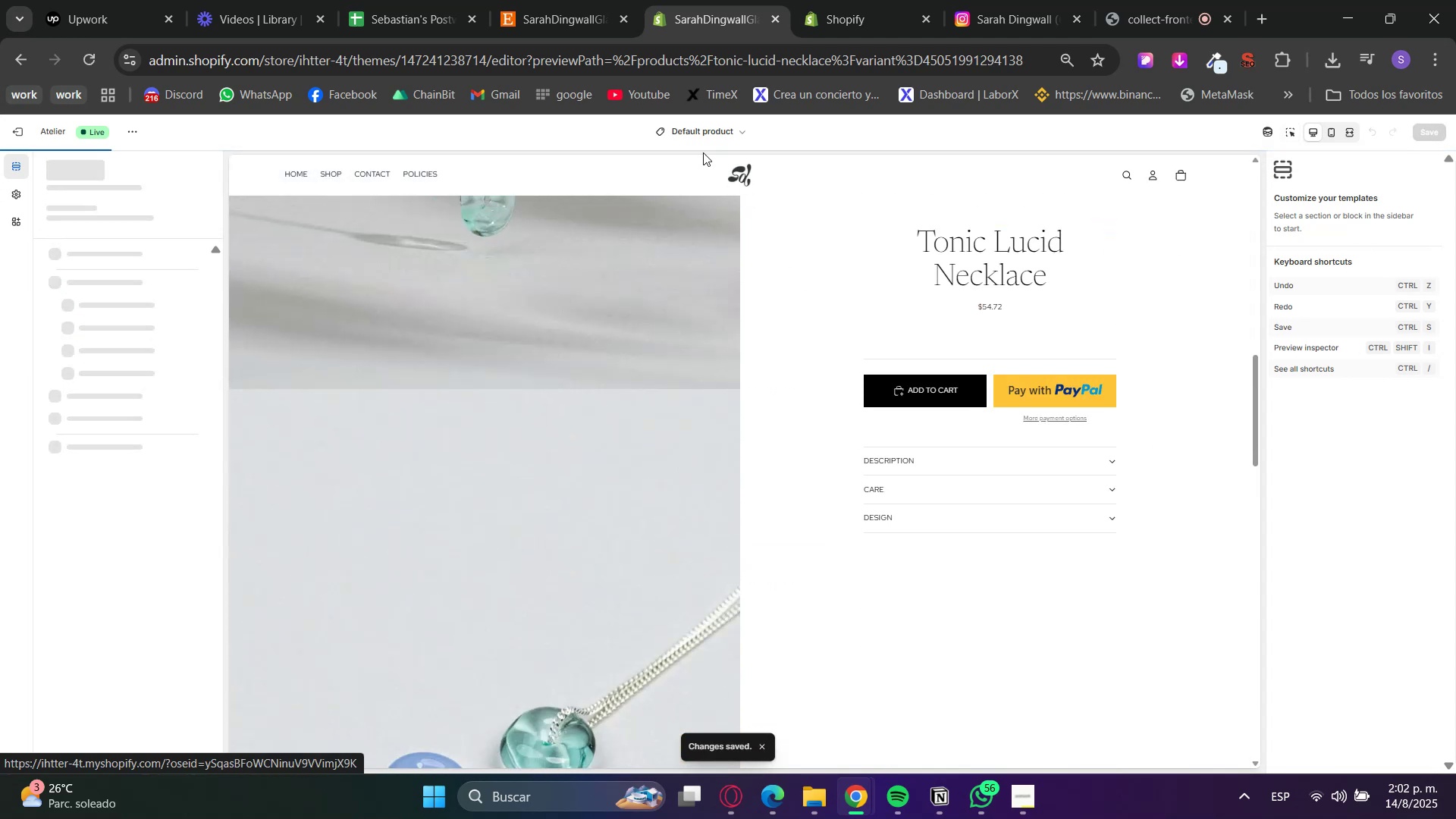 
left_click([604, 0])
 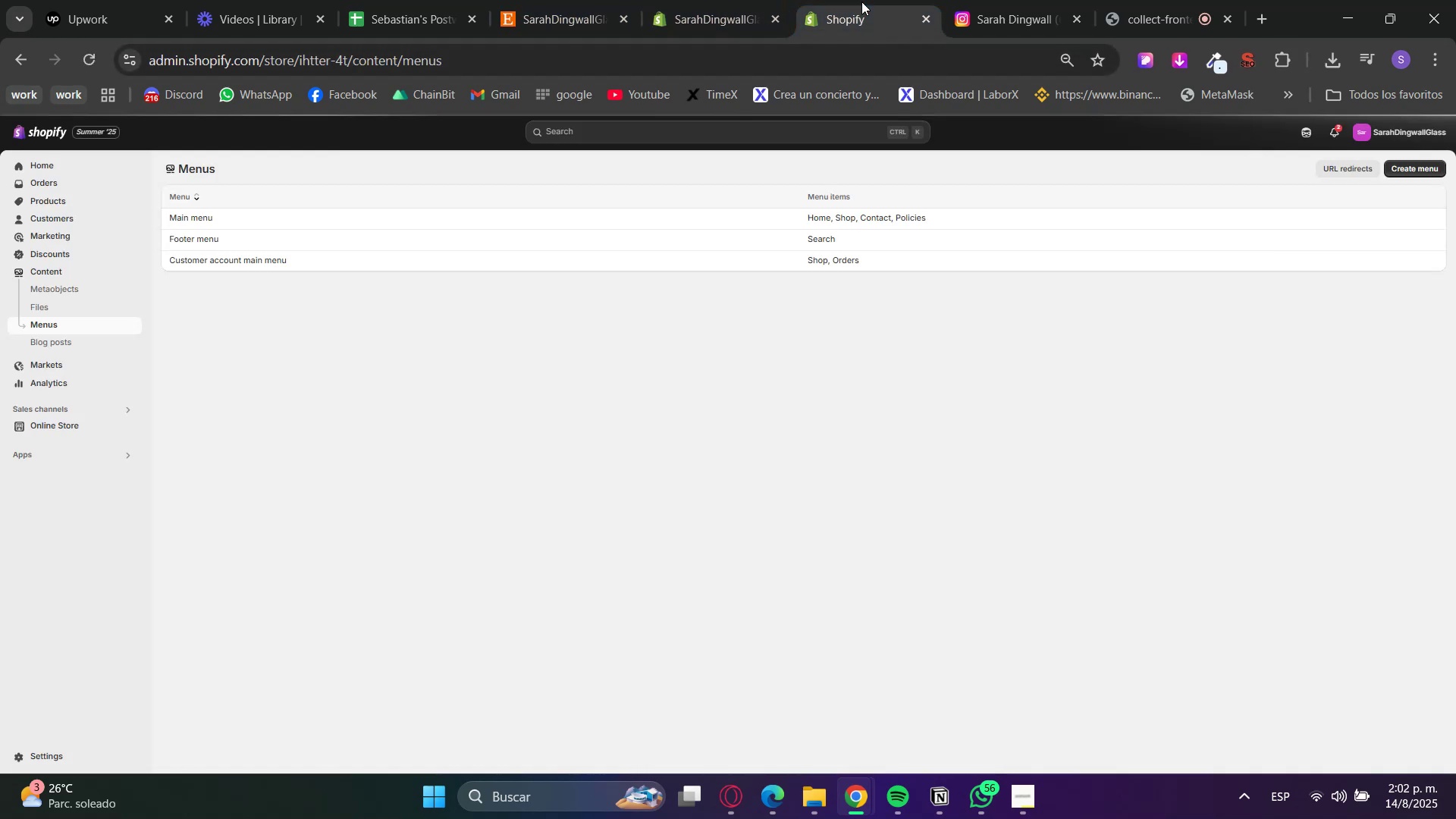 
left_click([780, 19])
 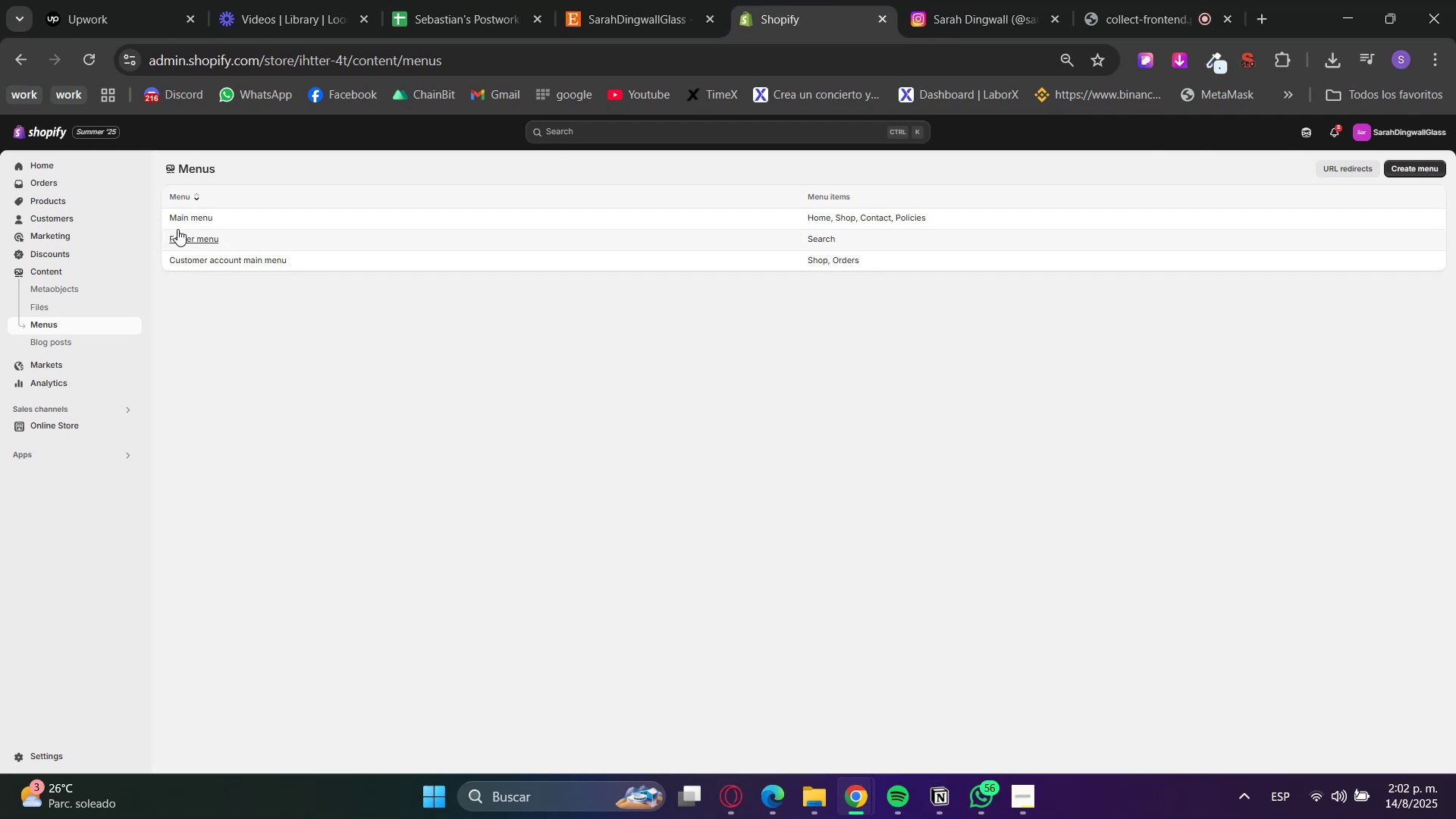 
left_click([182, 215])
 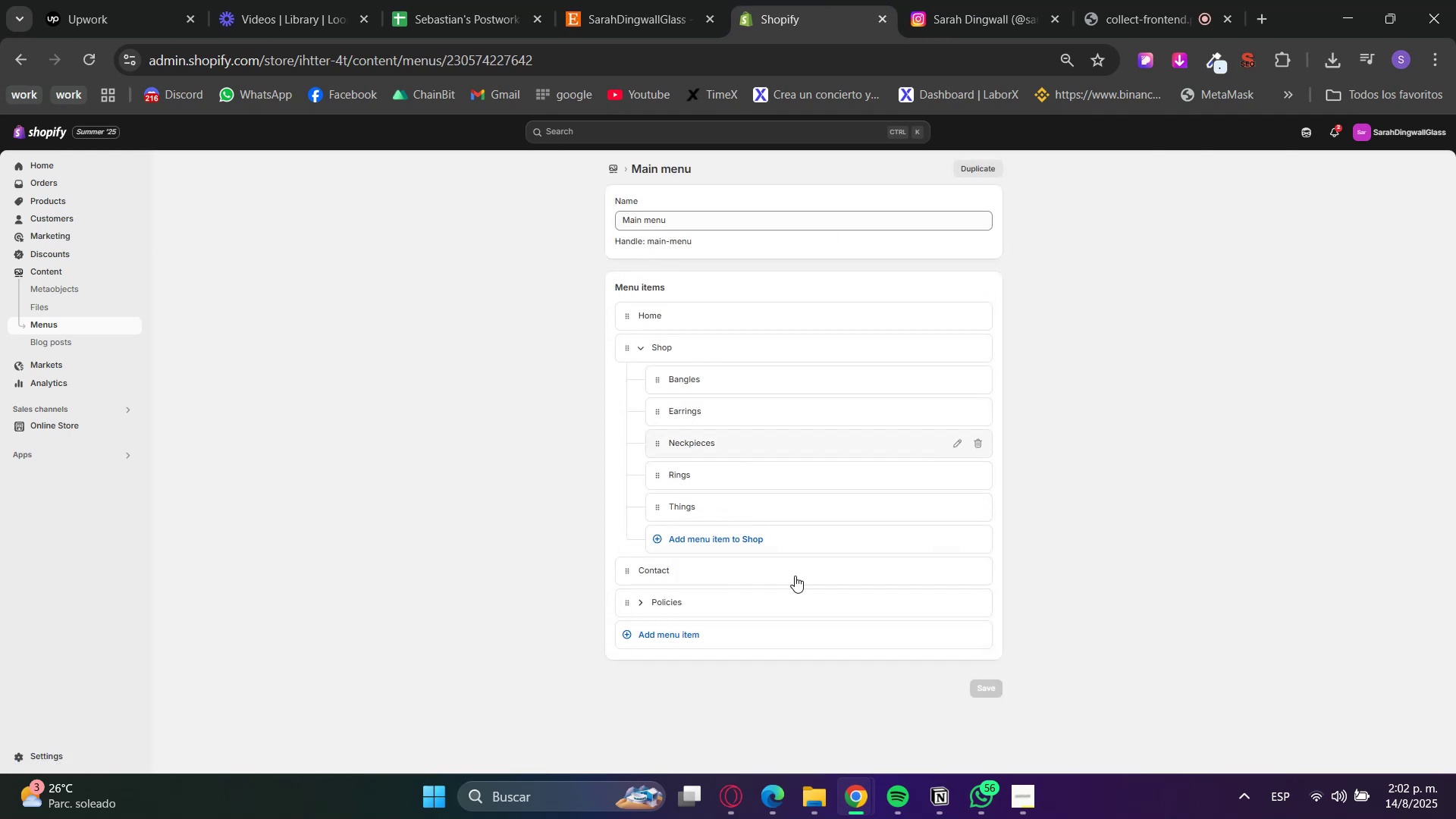 
left_click([695, 635])
 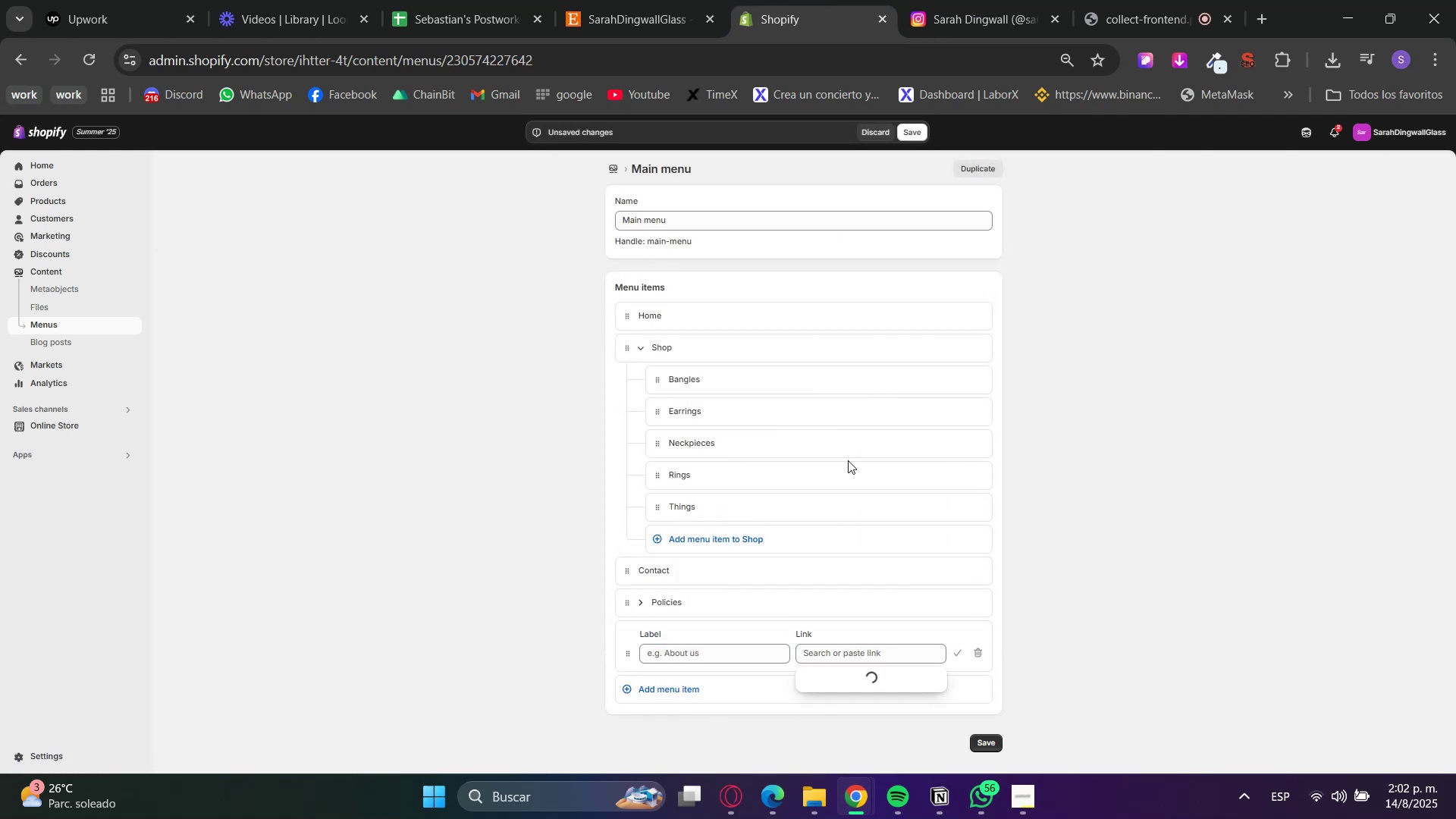 
left_click([831, 585])
 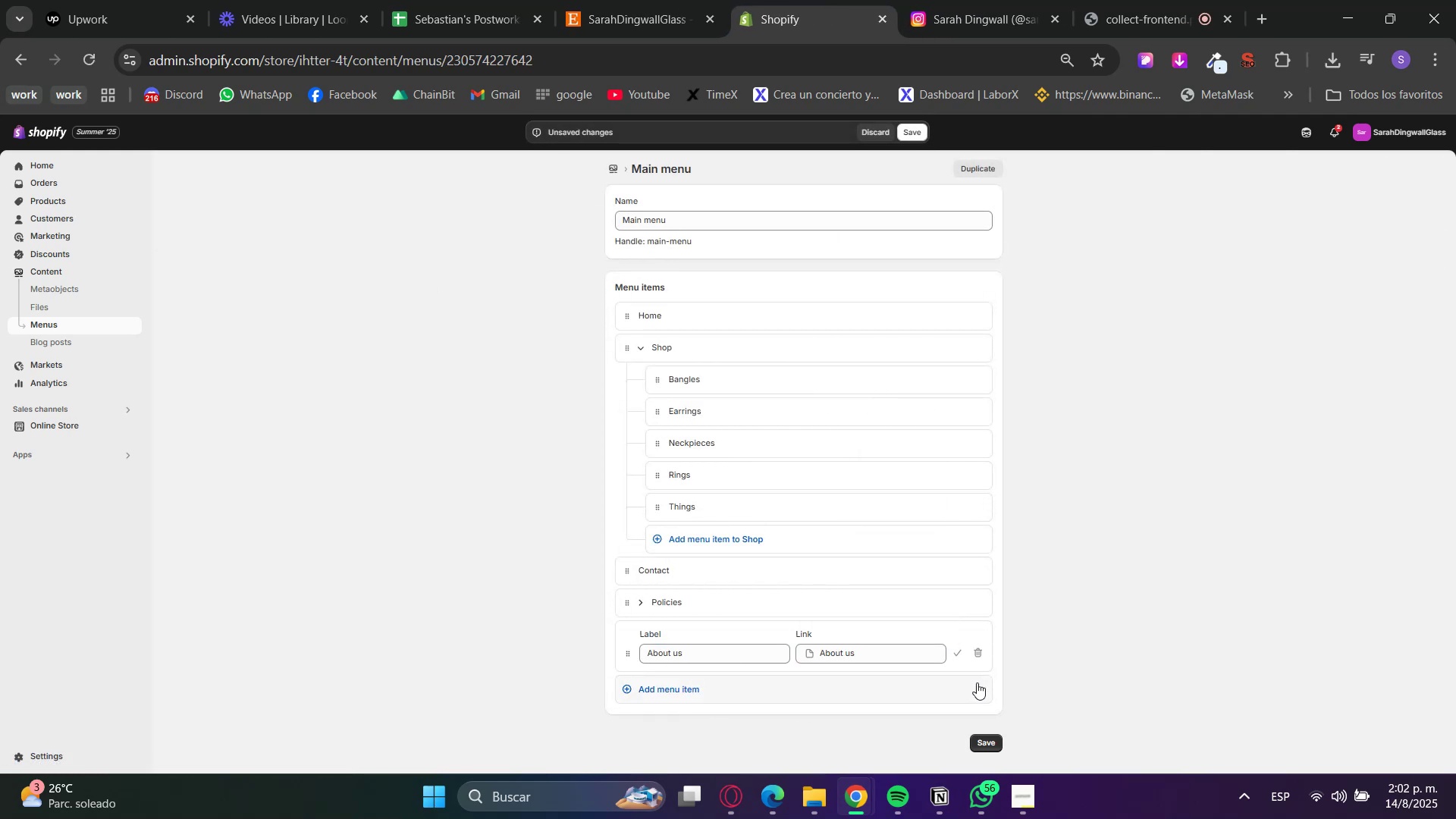 
left_click([956, 656])
 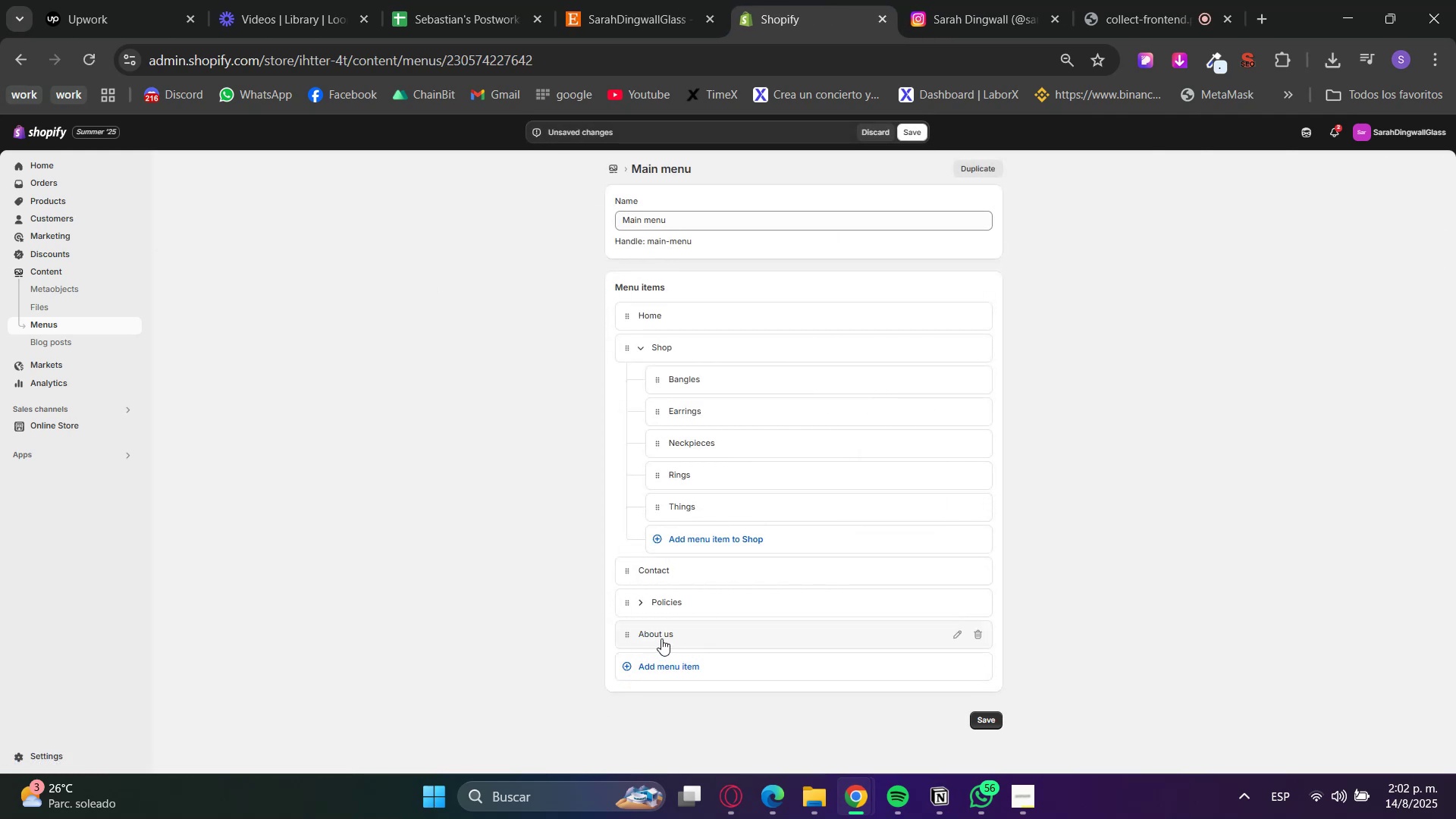 
left_click_drag(start_coordinate=[629, 635], to_coordinate=[624, 344])
 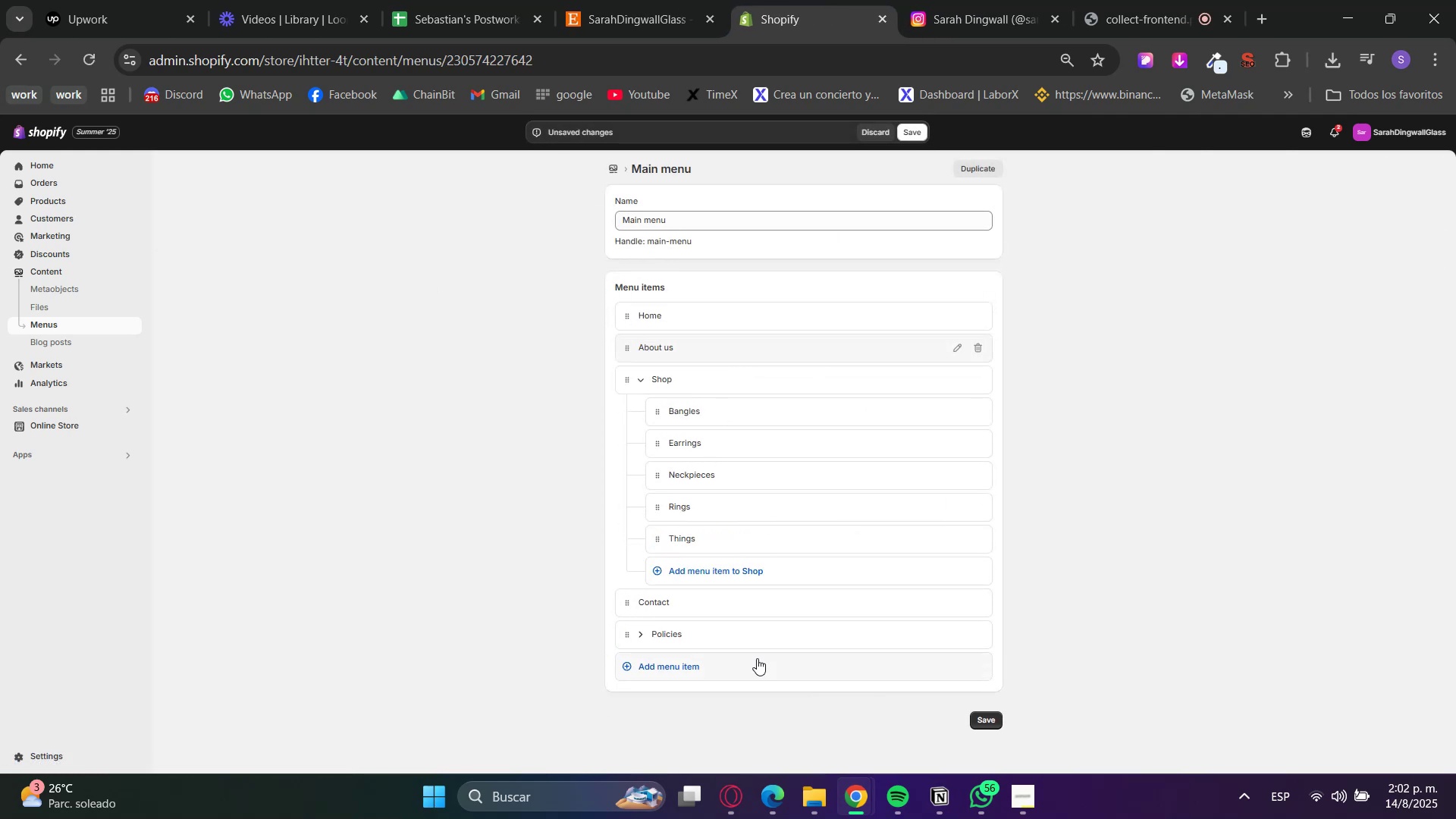 
left_click([717, 671])
 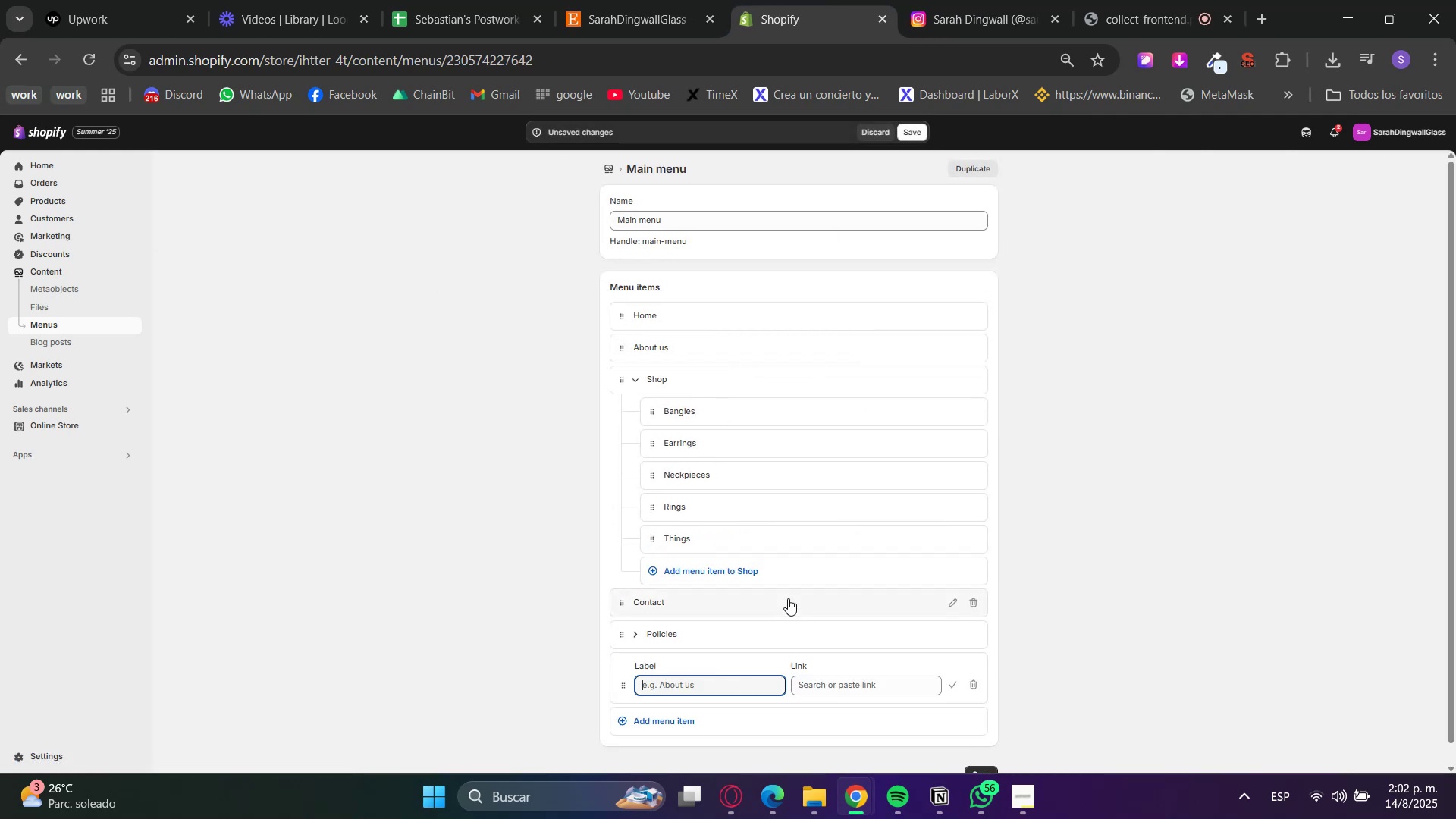 
left_click([833, 687])
 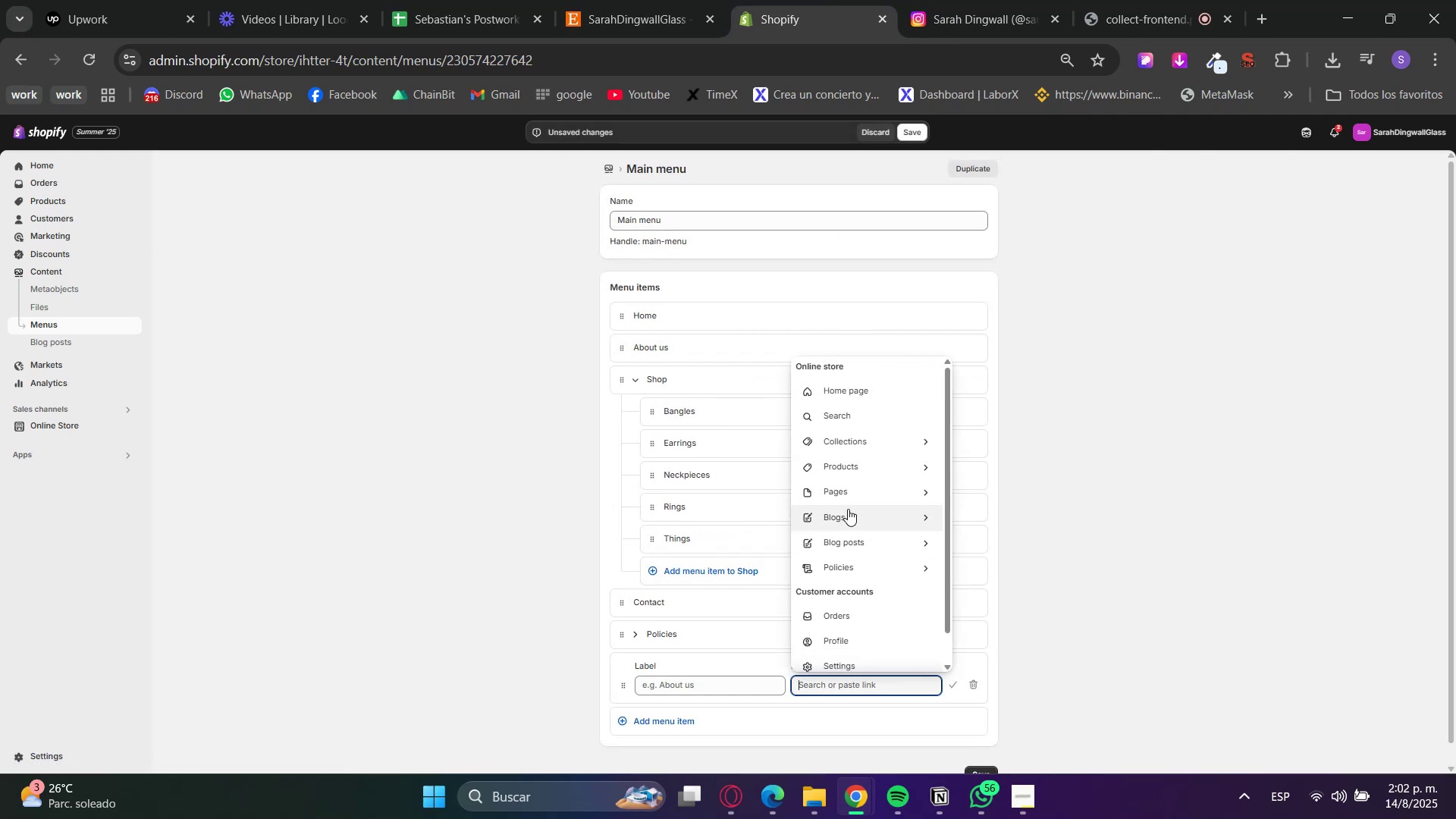 
left_click([841, 479])
 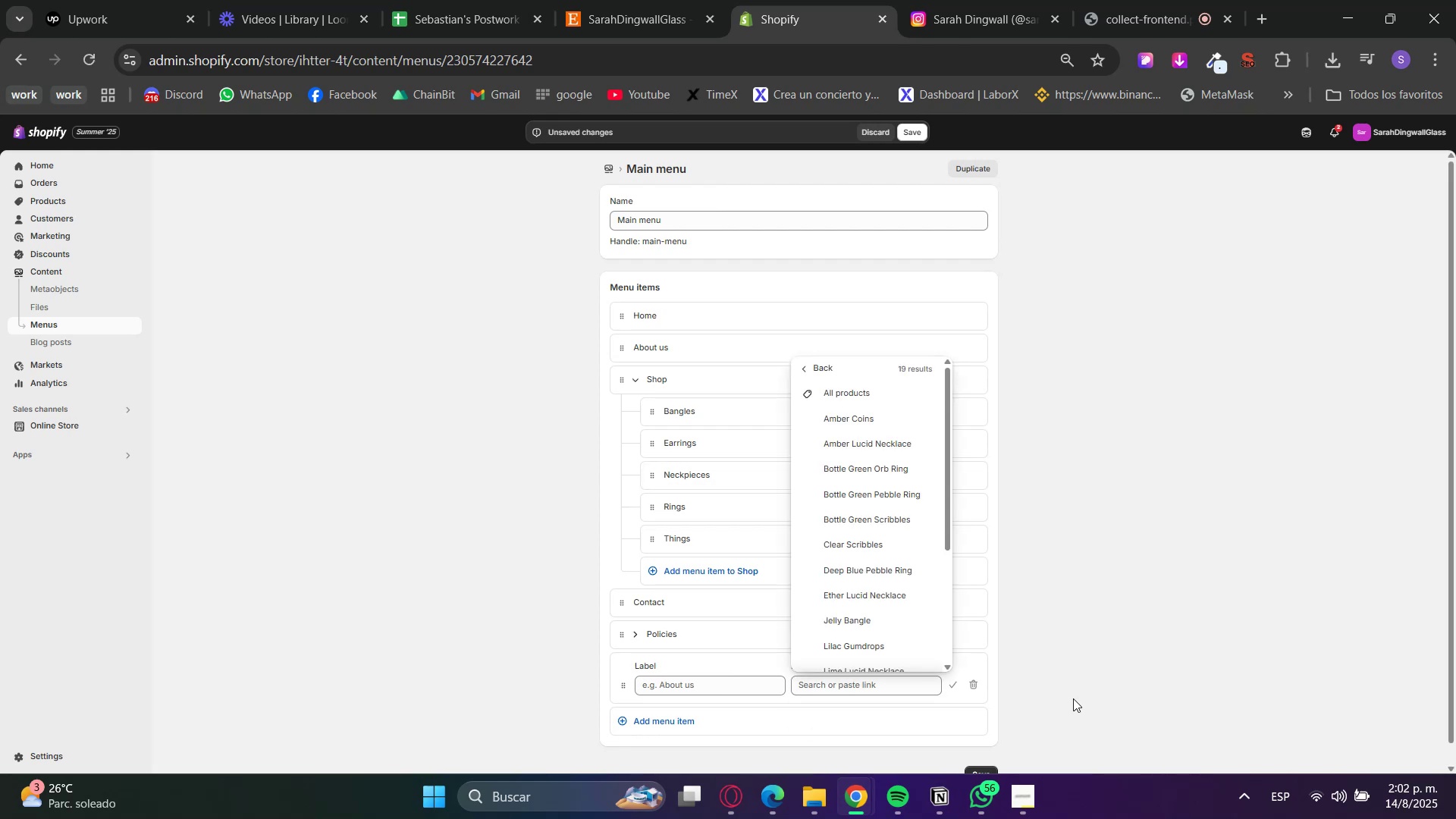 
double_click([877, 687])
 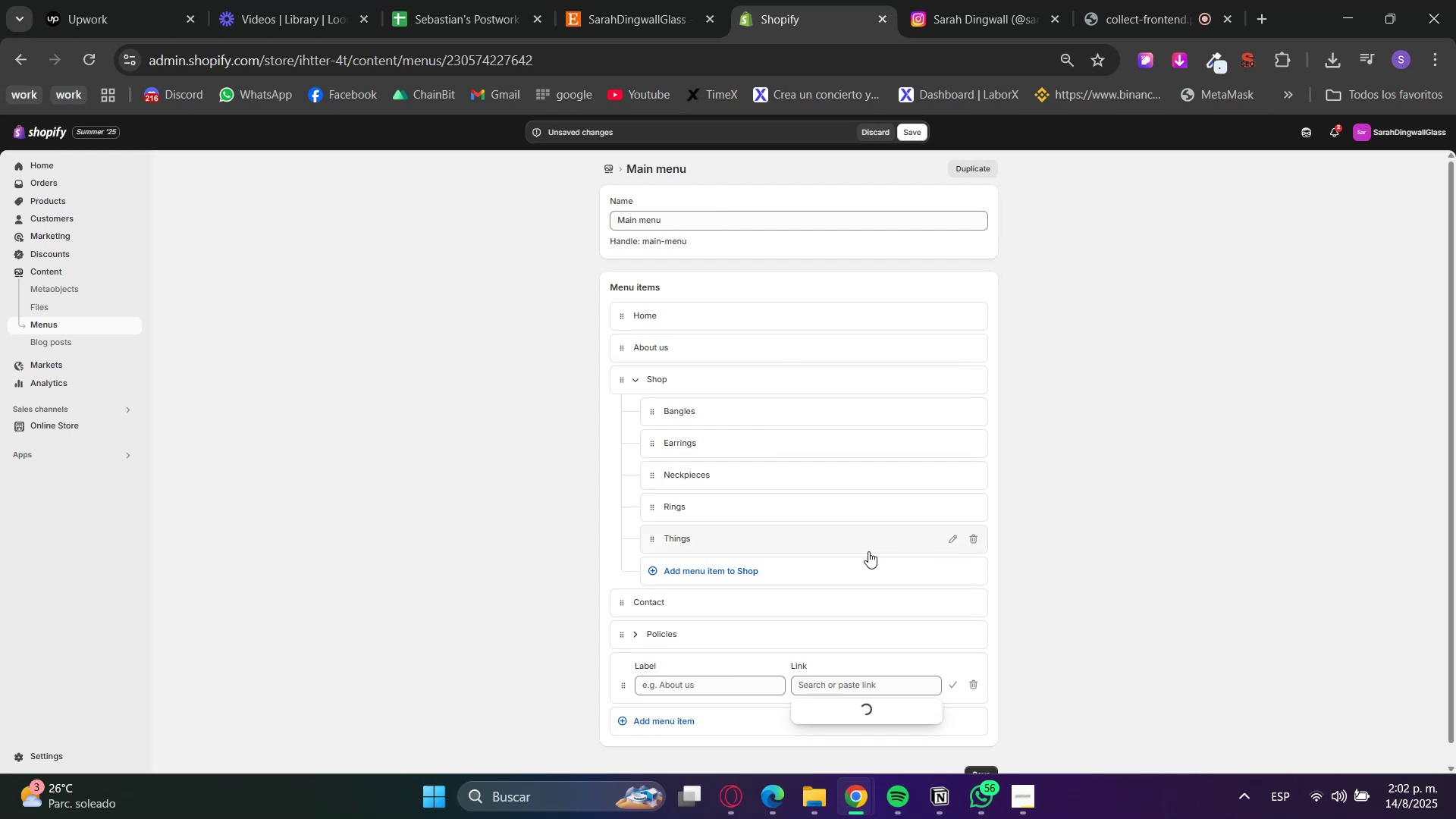 
left_click([828, 668])
 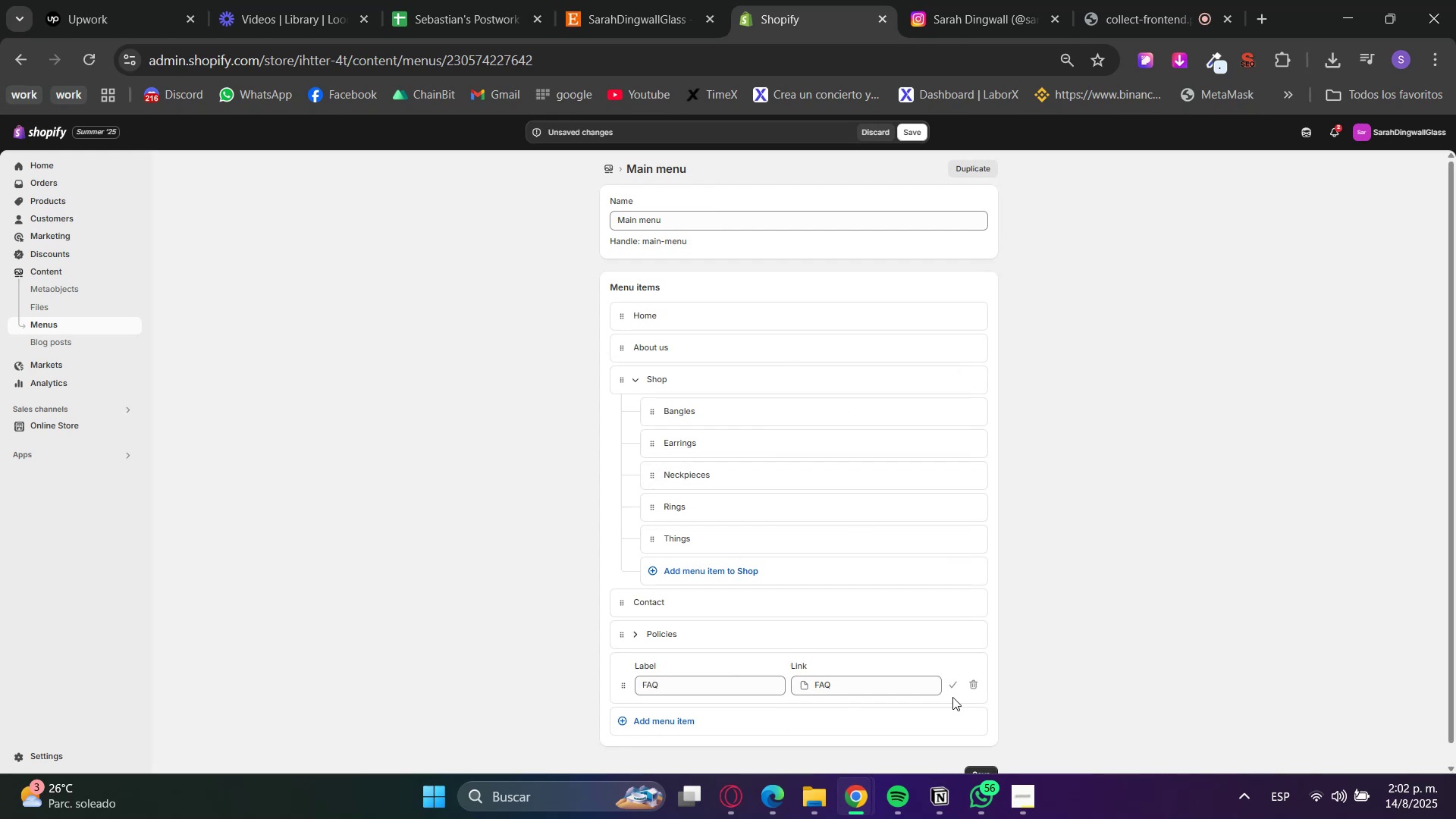 
double_click([956, 693])
 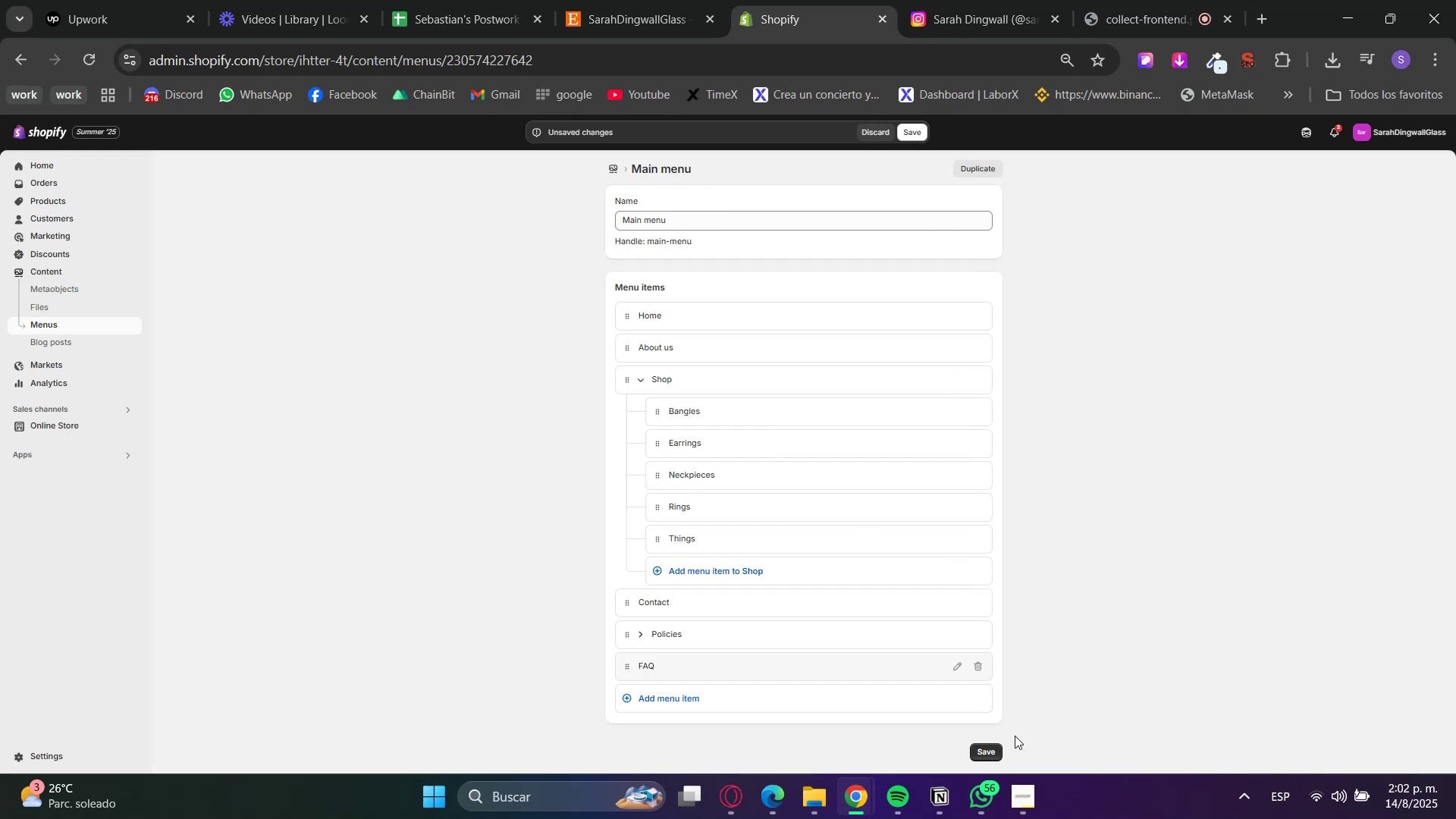 
left_click([987, 756])
 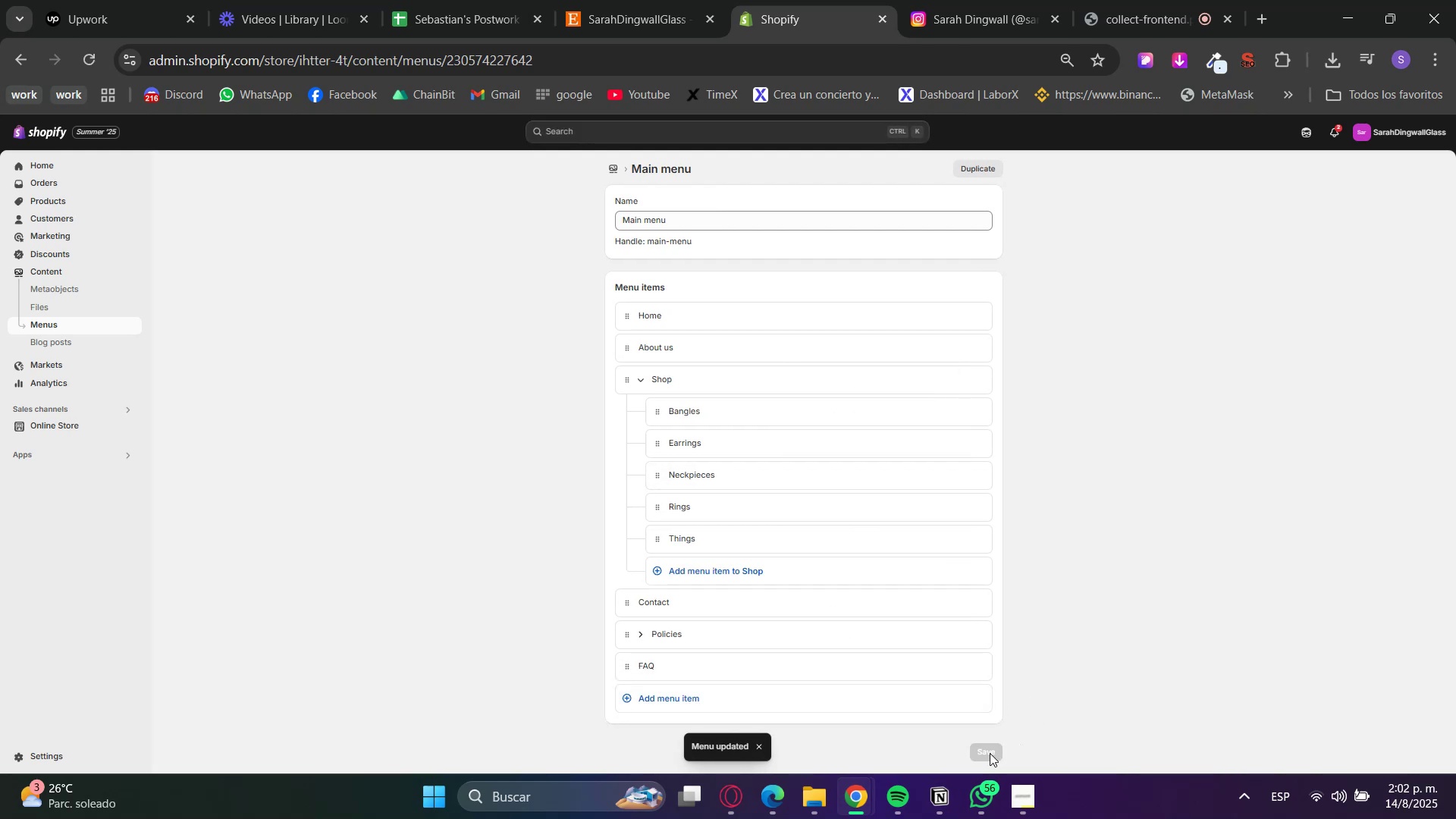 
left_click([42, 320])
 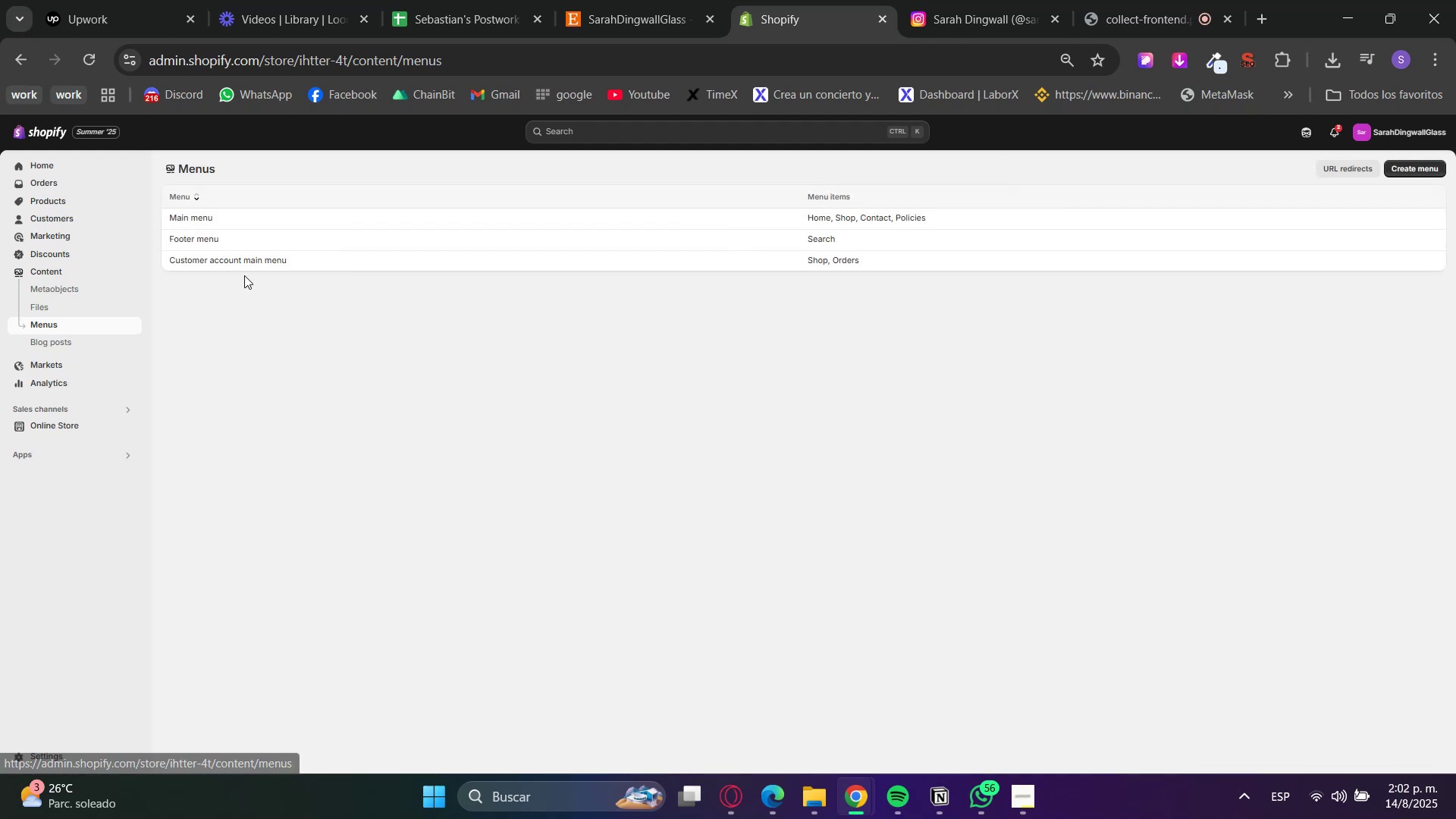 
left_click([228, 257])
 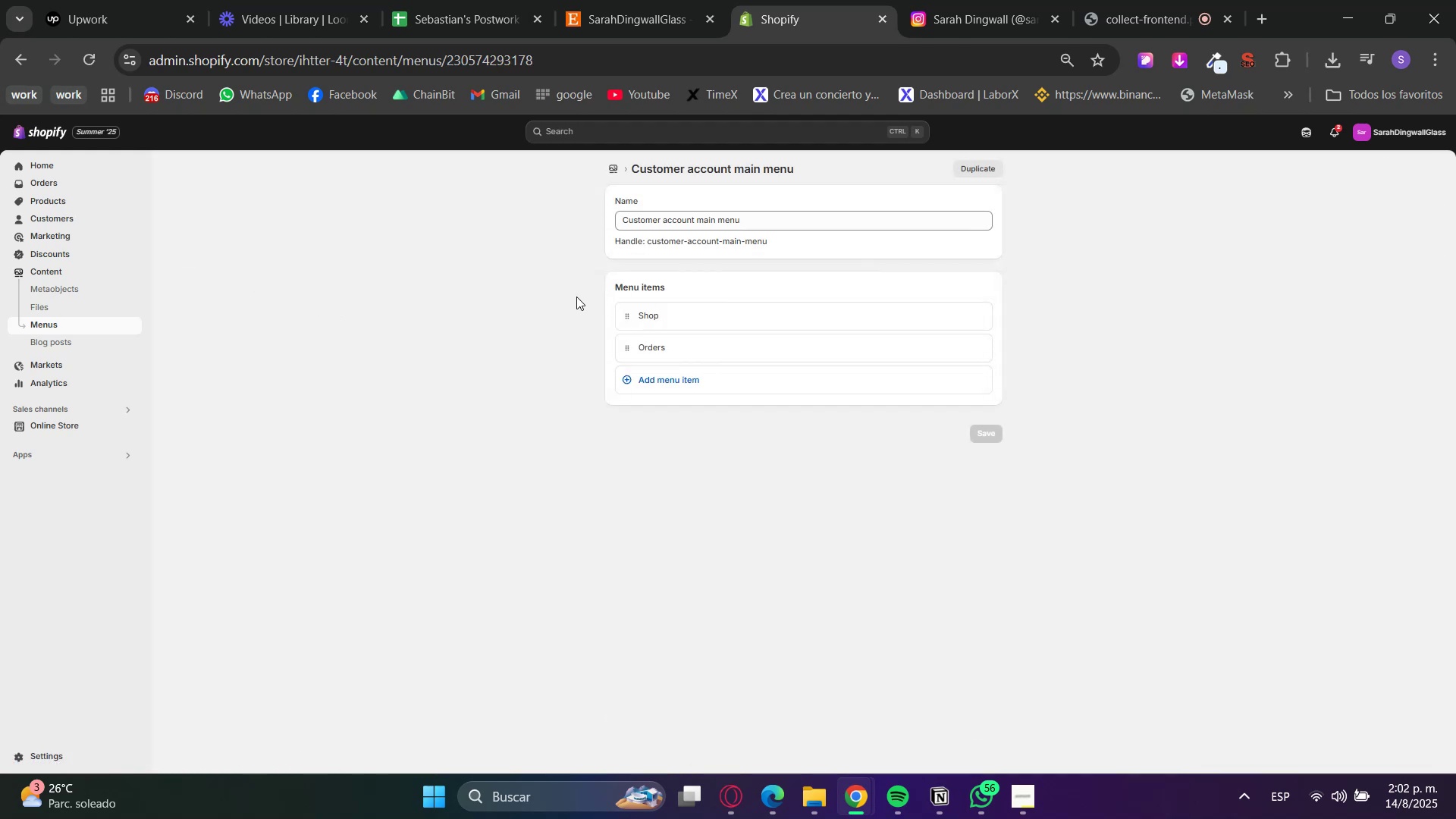 
left_click_drag(start_coordinate=[836, 222], to_coordinate=[397, 240])
 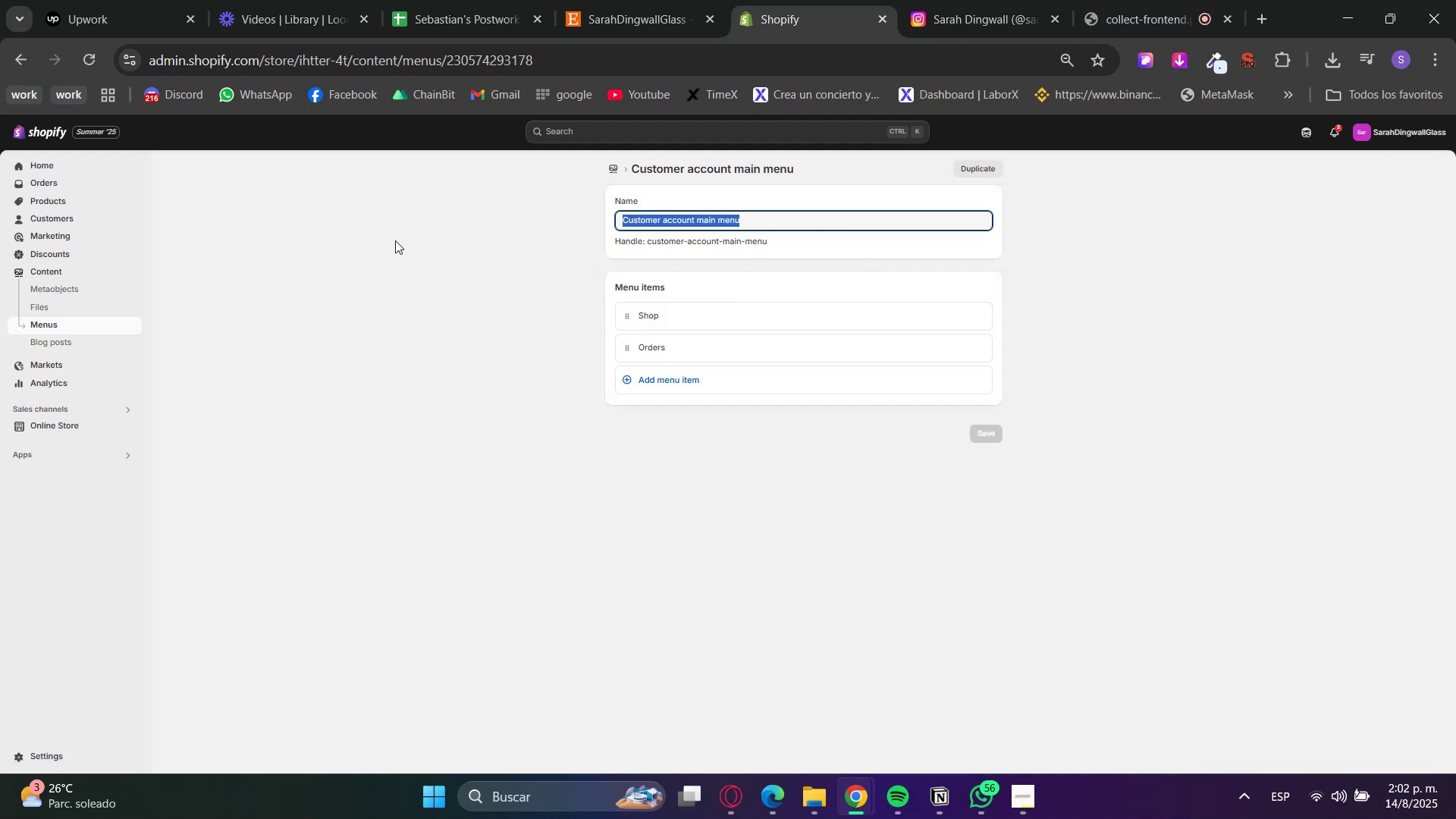 
type(Catalog)
 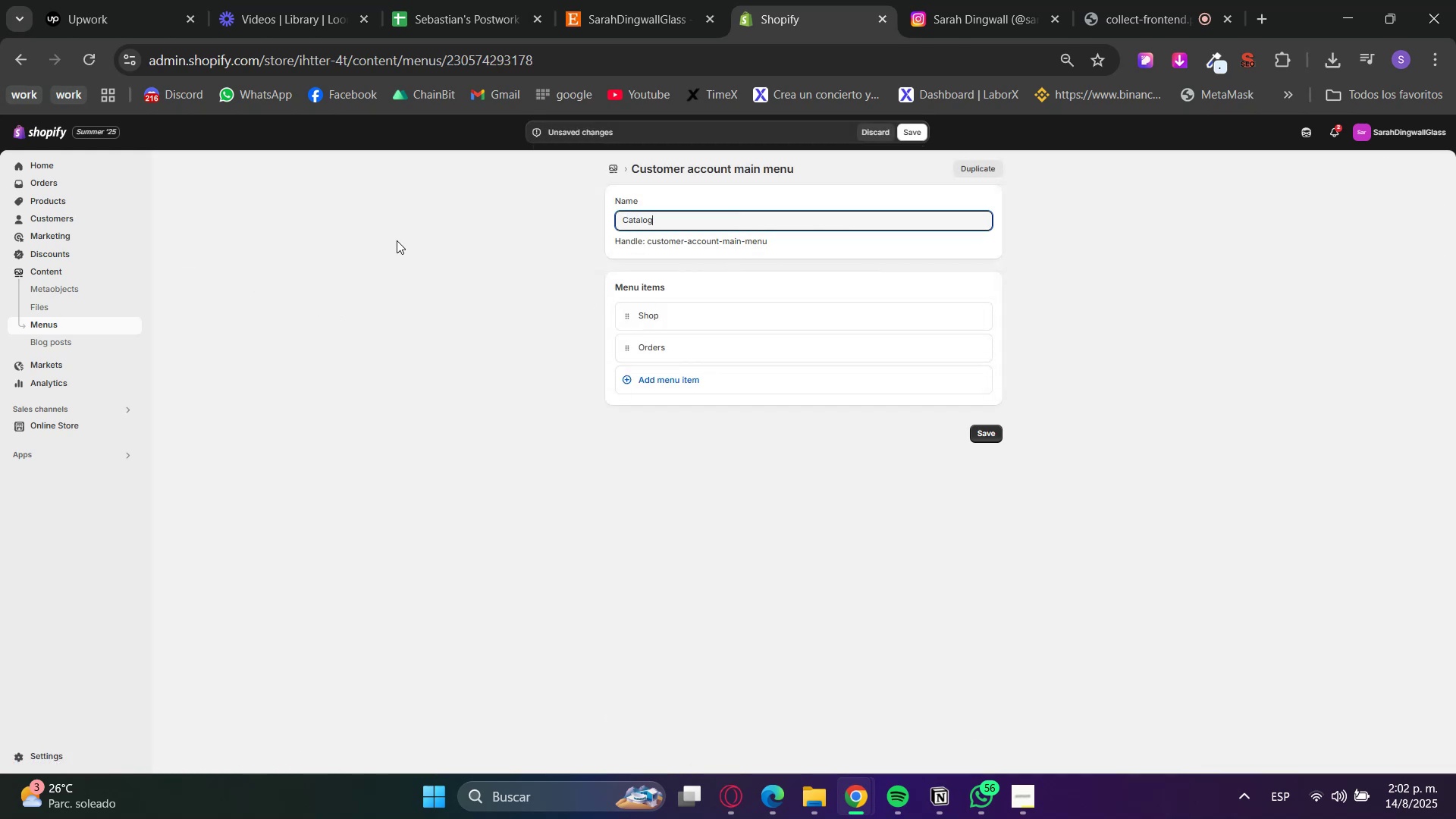 
left_click([394, 238])
 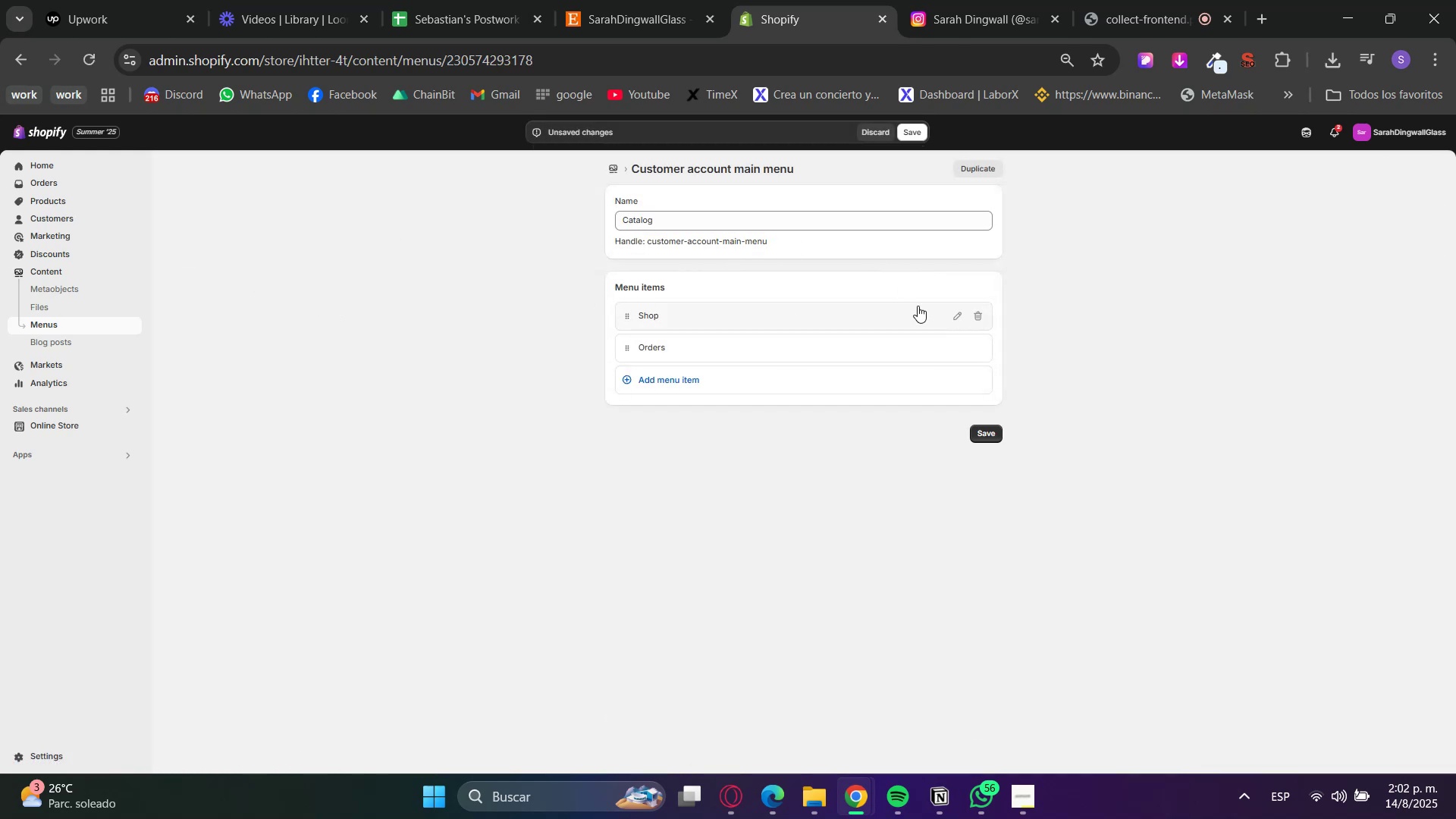 
left_click([982, 312])
 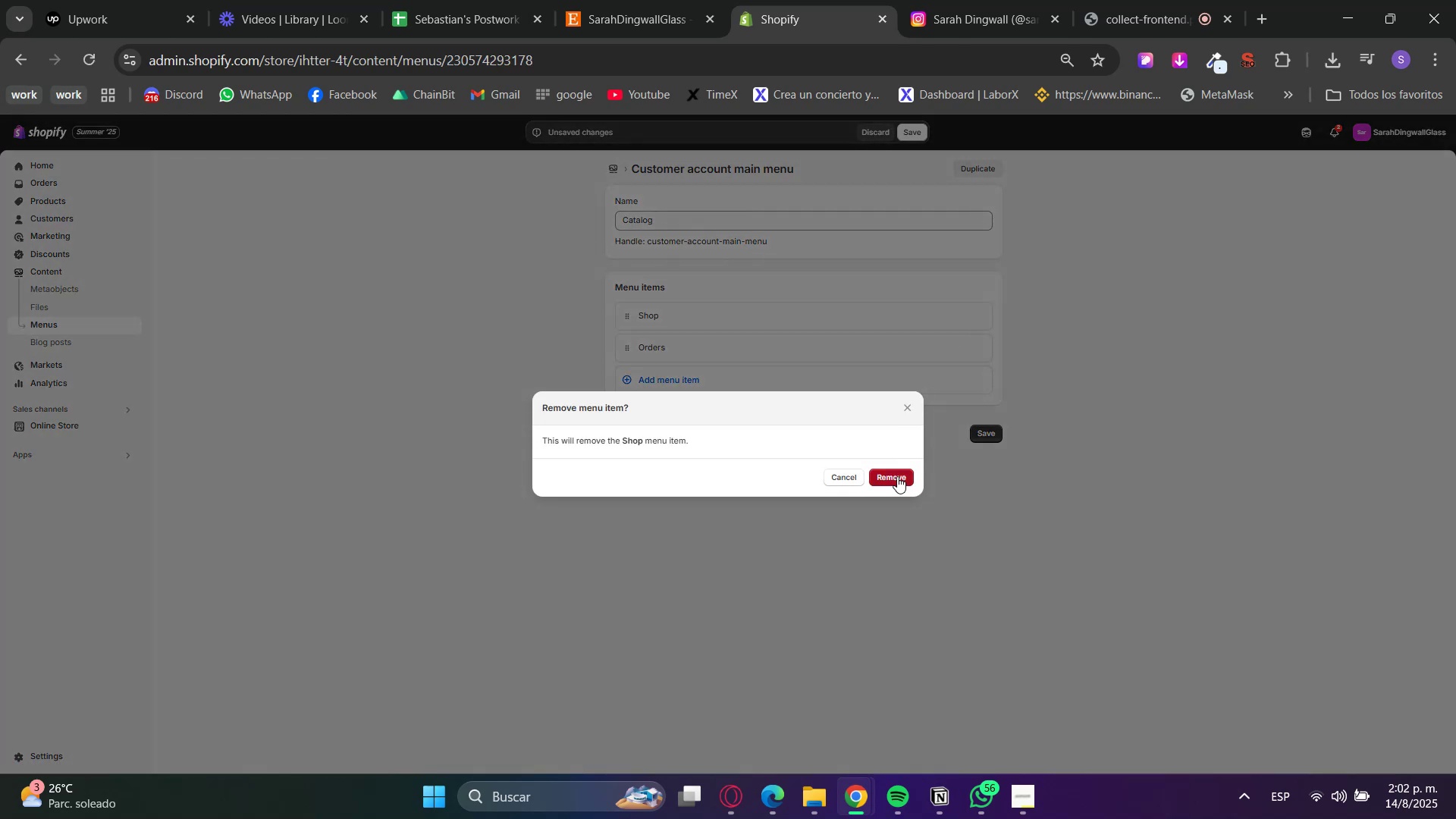 
left_click([902, 477])
 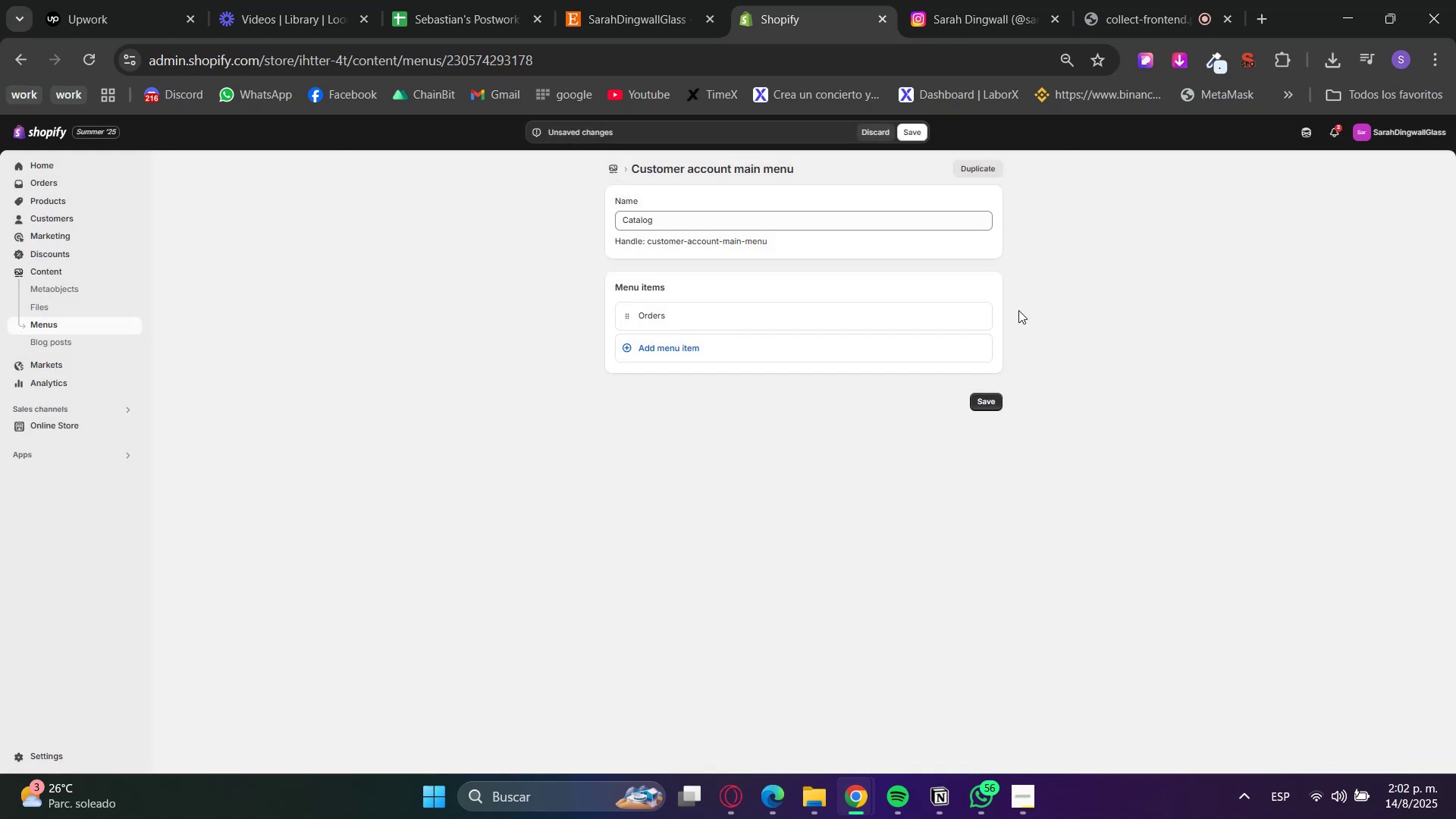 
left_click([976, 318])
 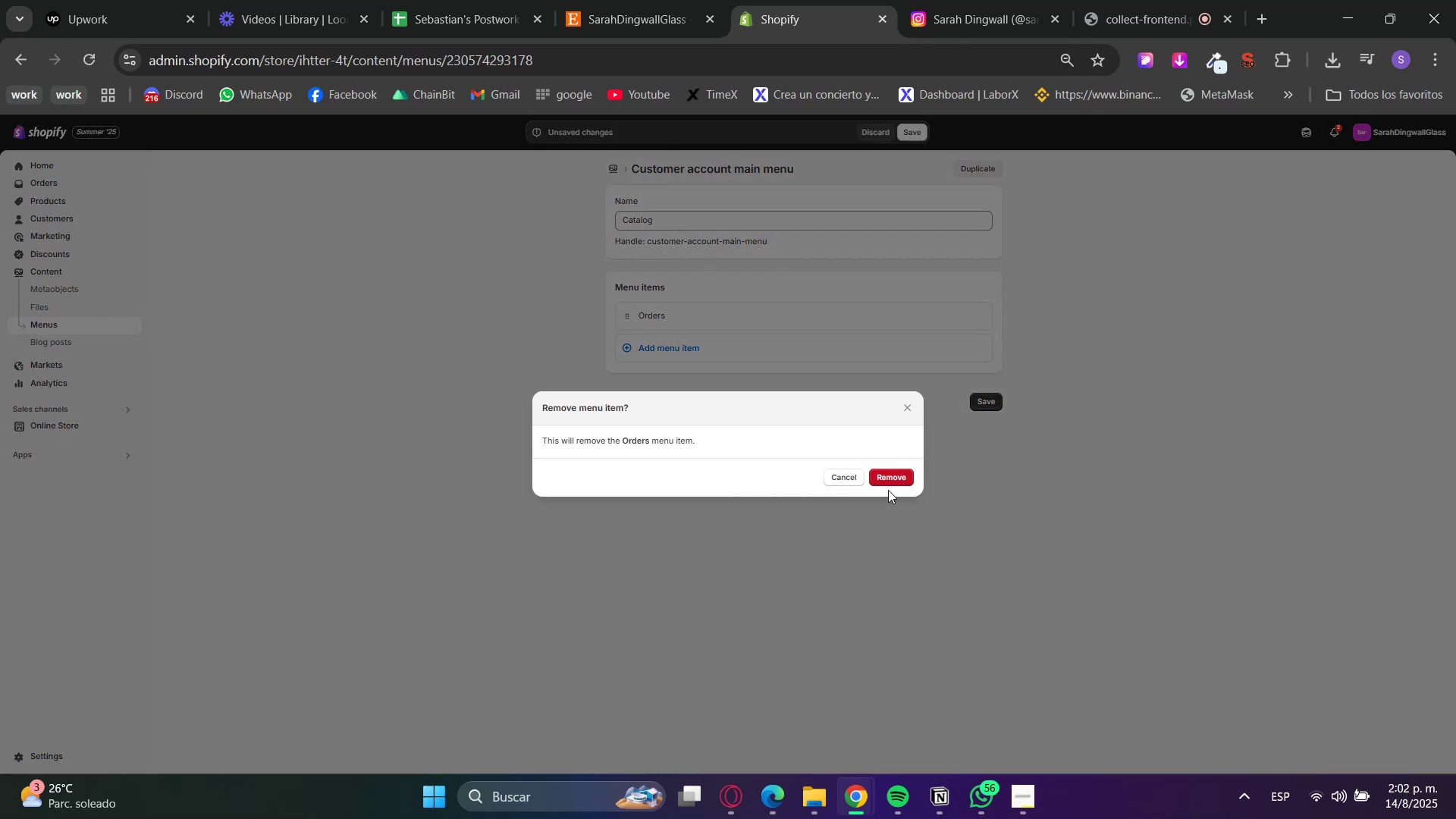 
double_click([888, 479])
 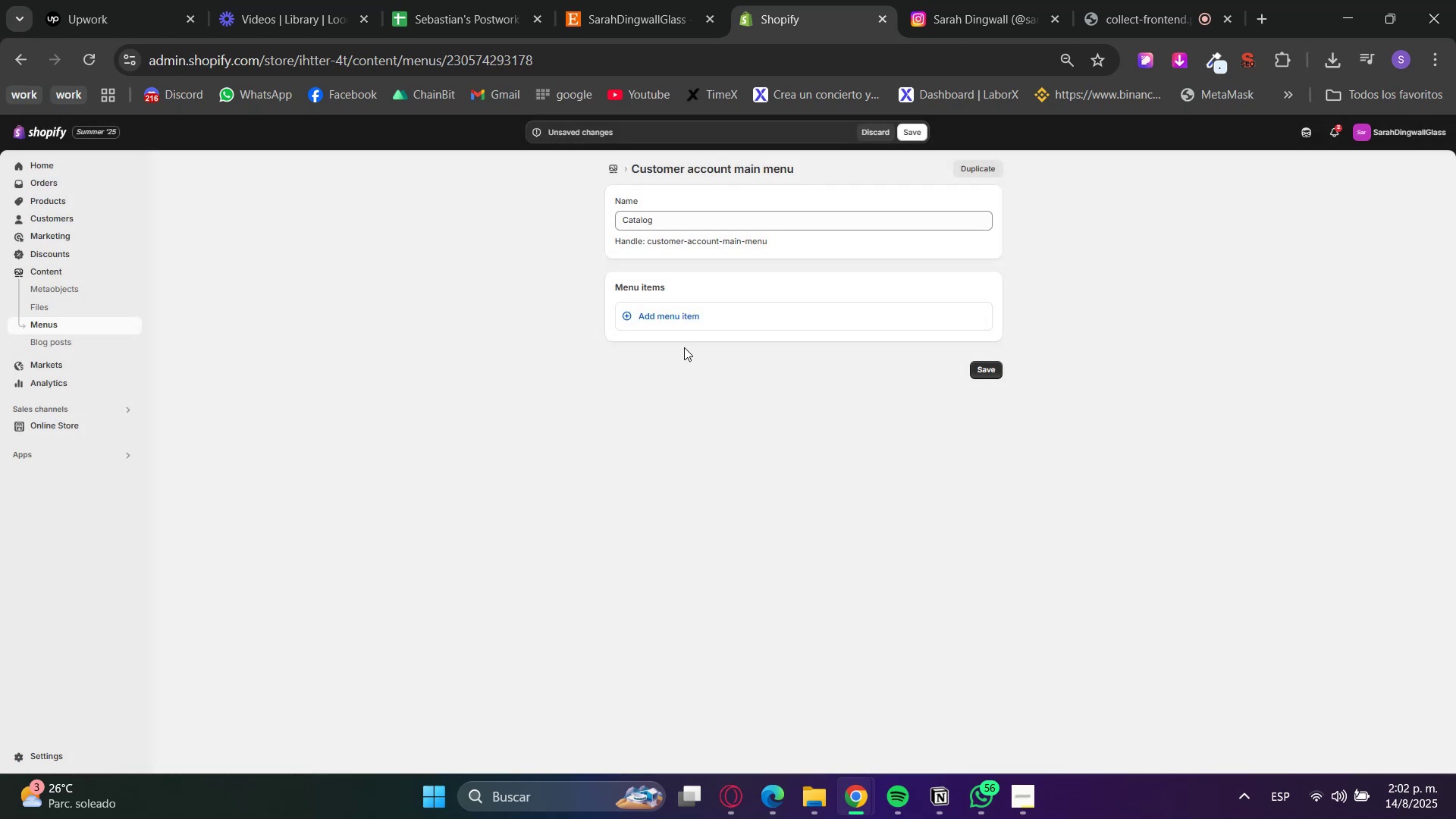 
left_click([679, 323])
 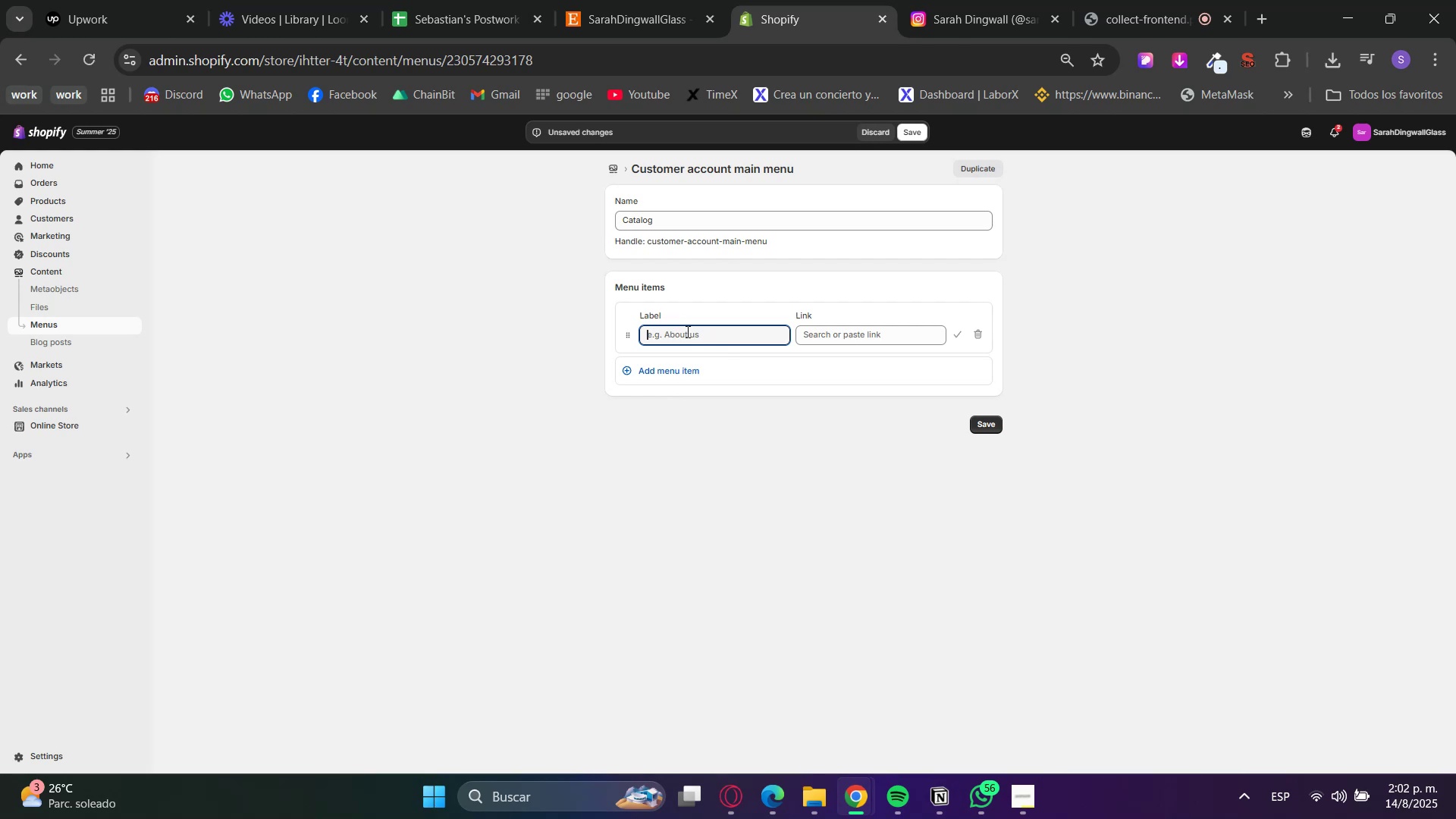 
left_click([874, 344])
 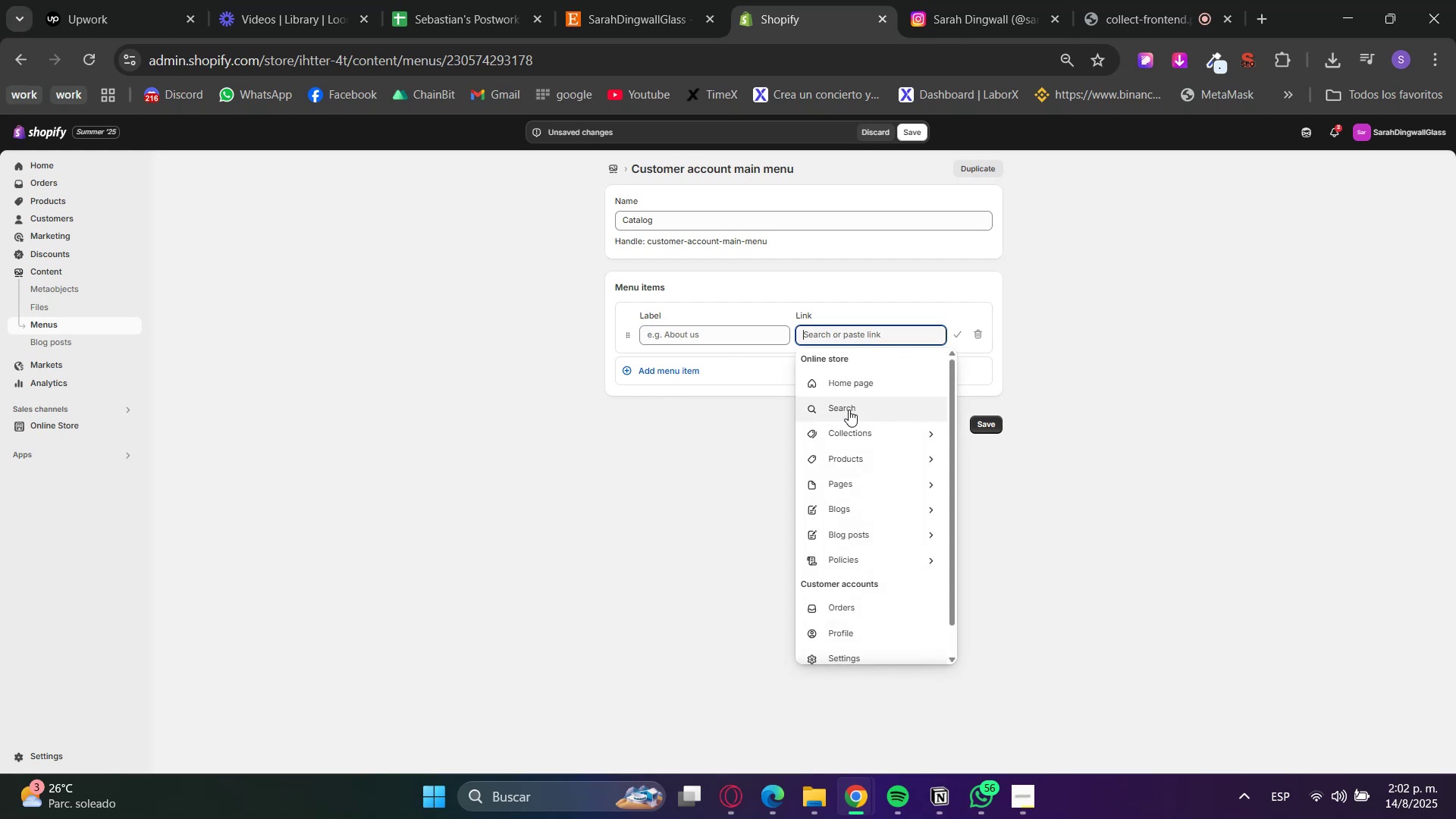 
left_click([845, 428])
 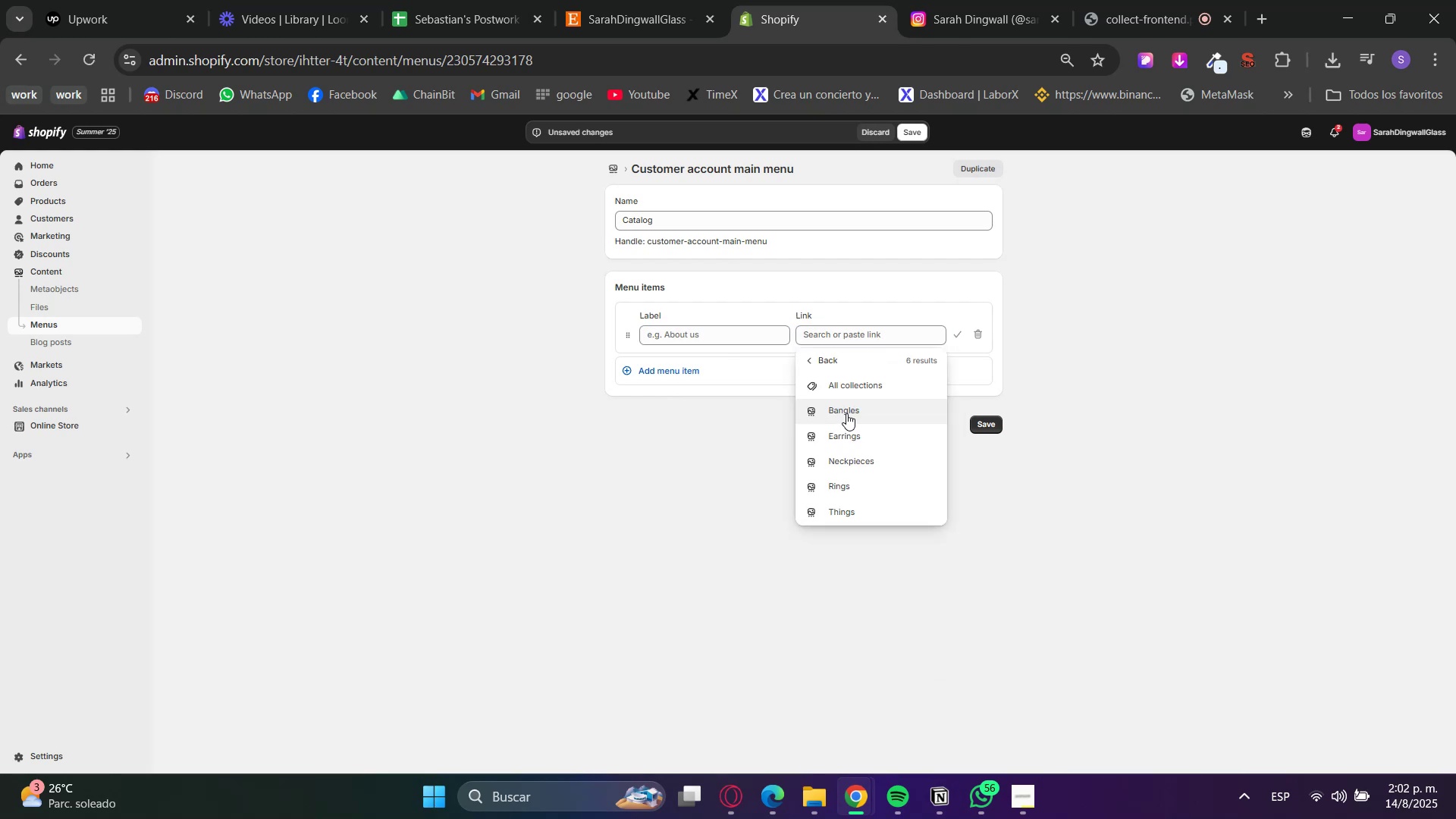 
left_click([840, 391])
 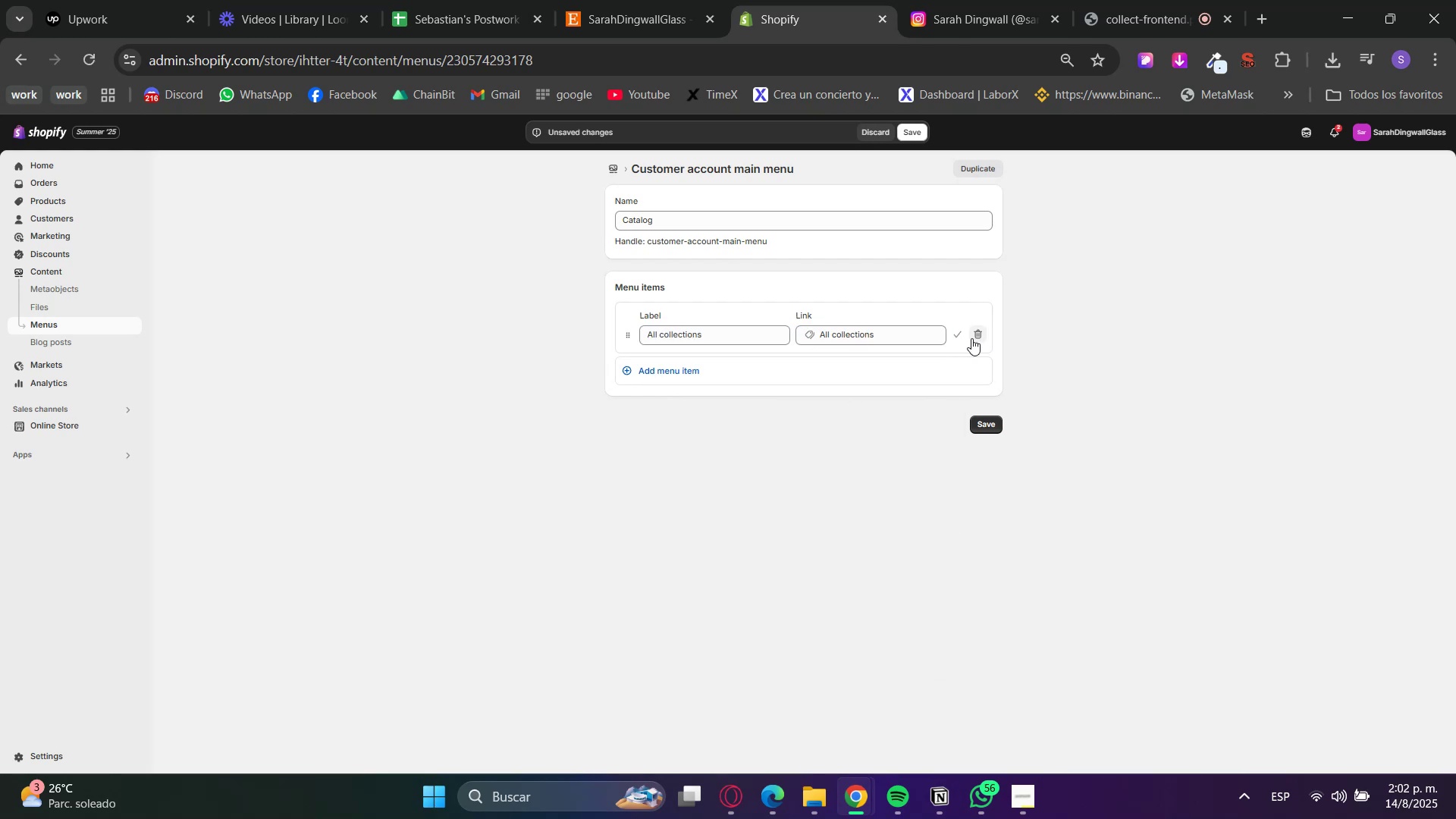 
left_click([951, 334])
 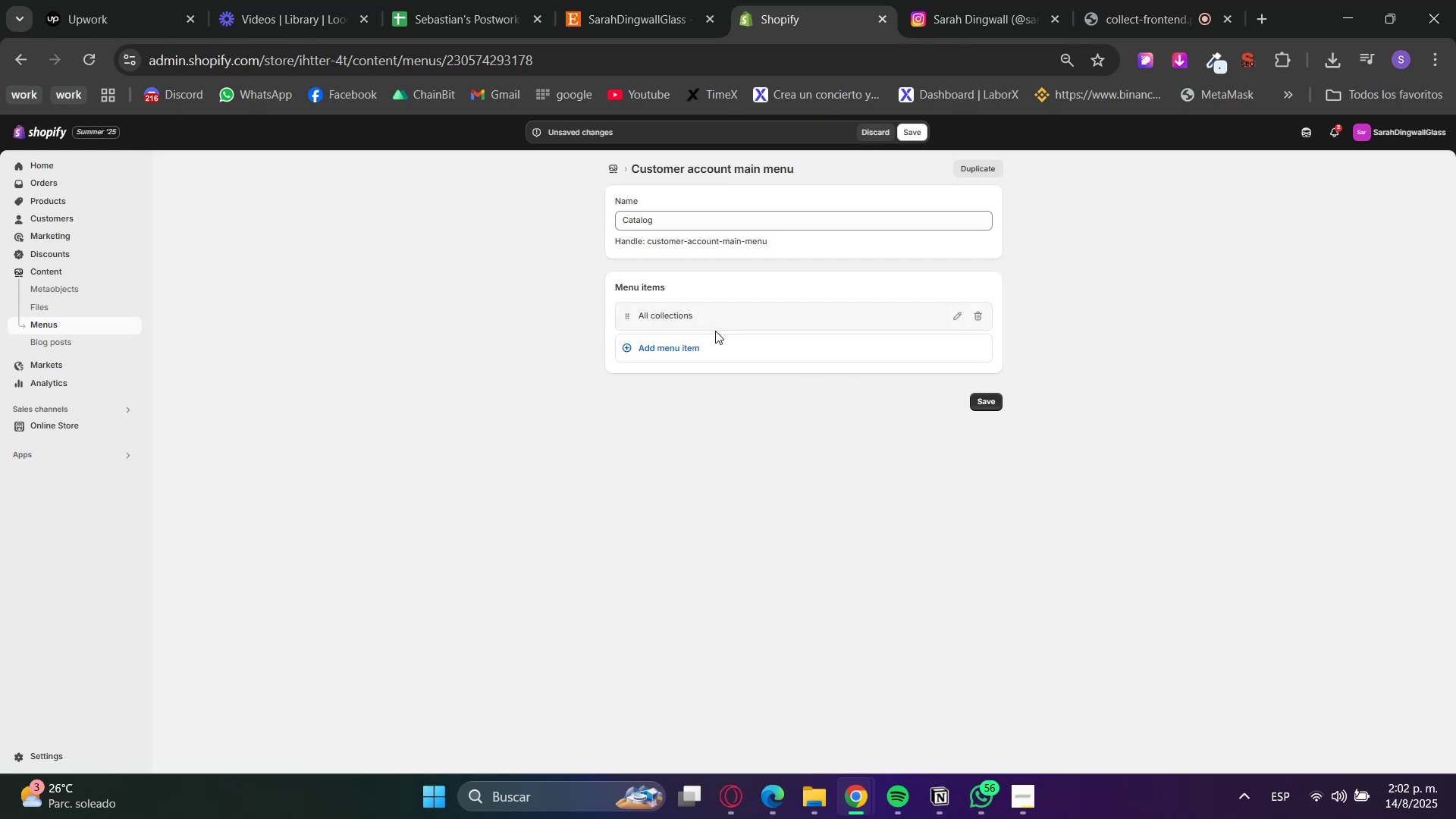 
left_click([716, 343])
 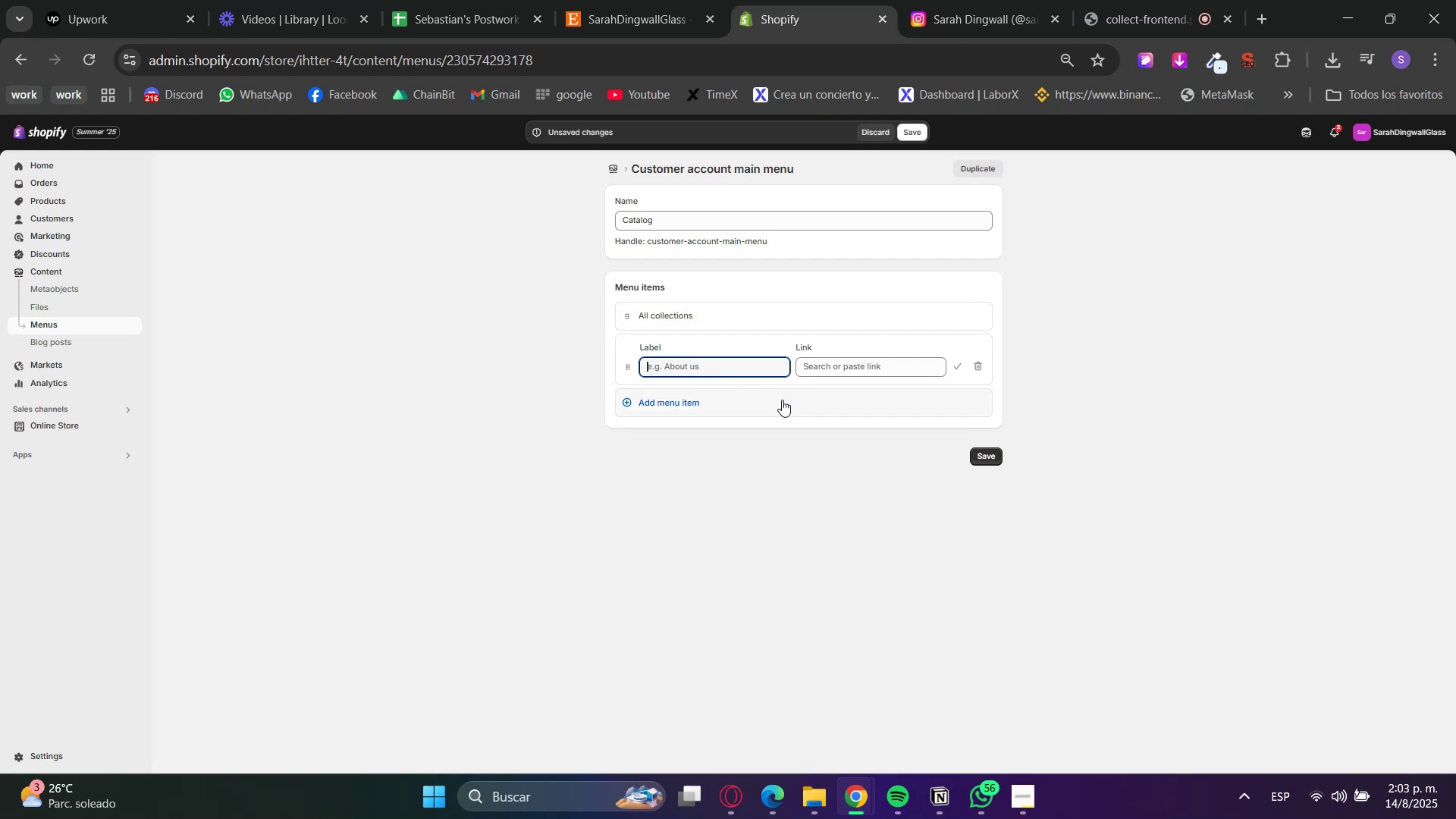 
left_click([814, 357])
 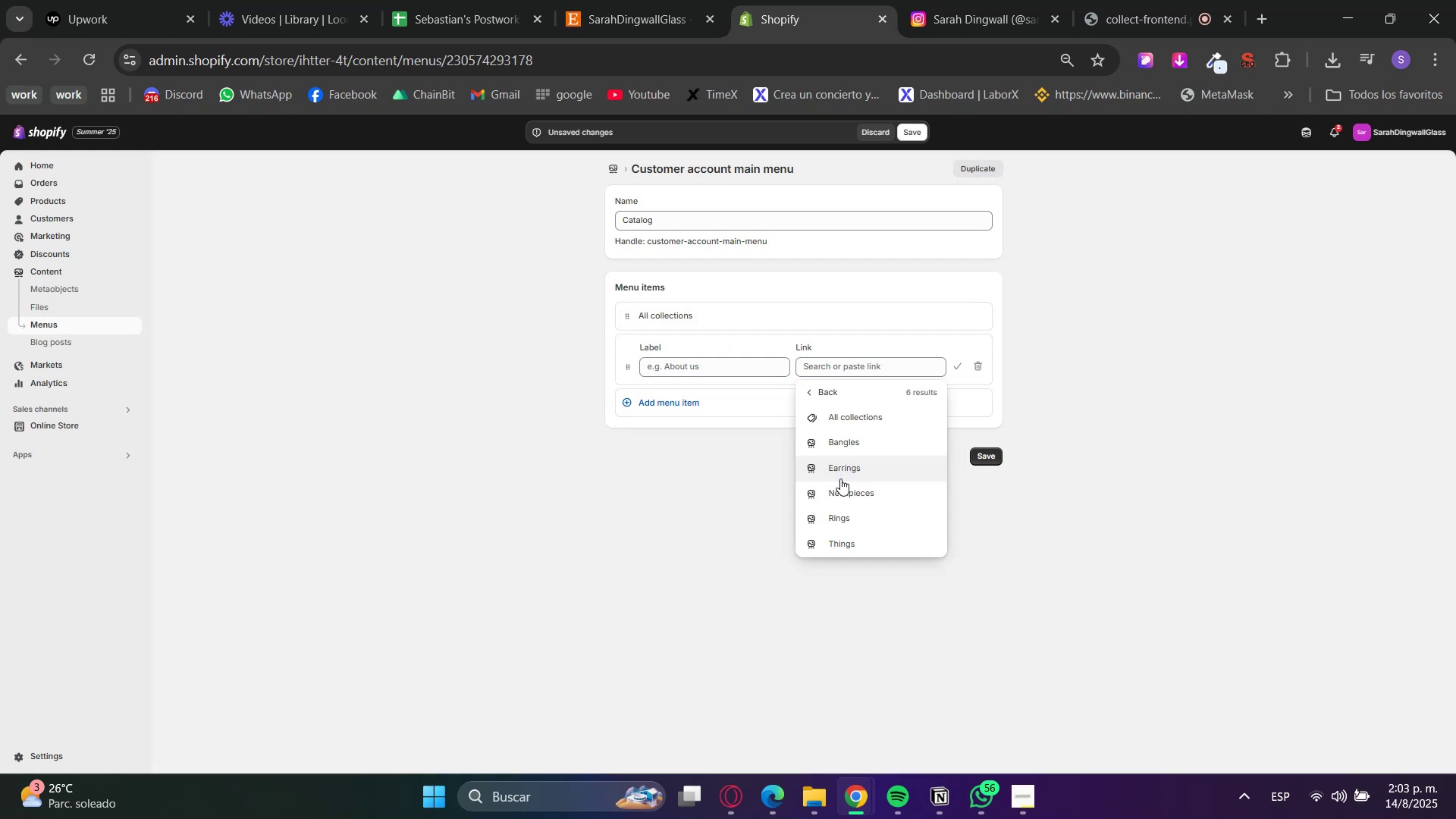 
left_click([836, 439])
 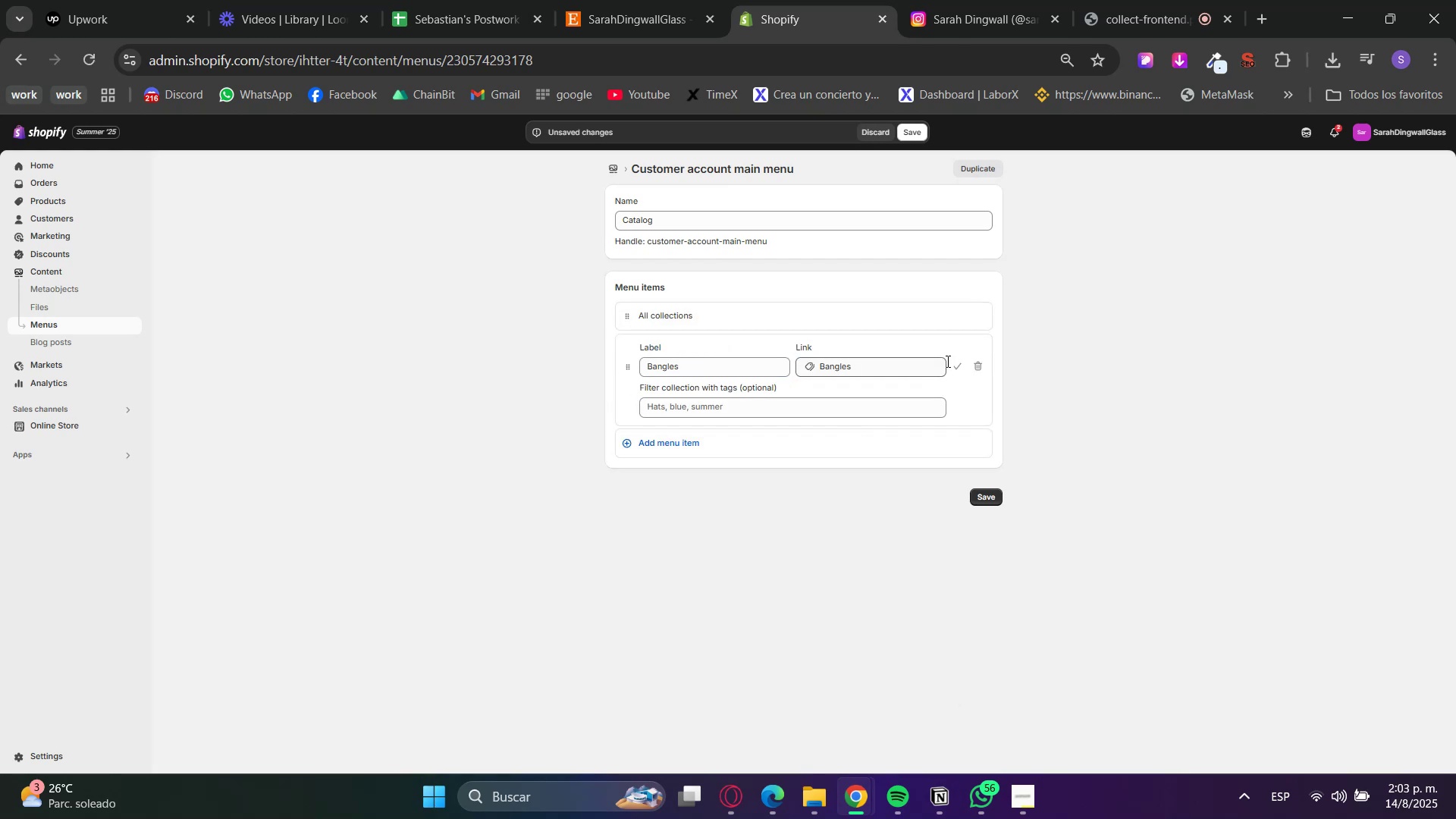 
left_click([957, 365])
 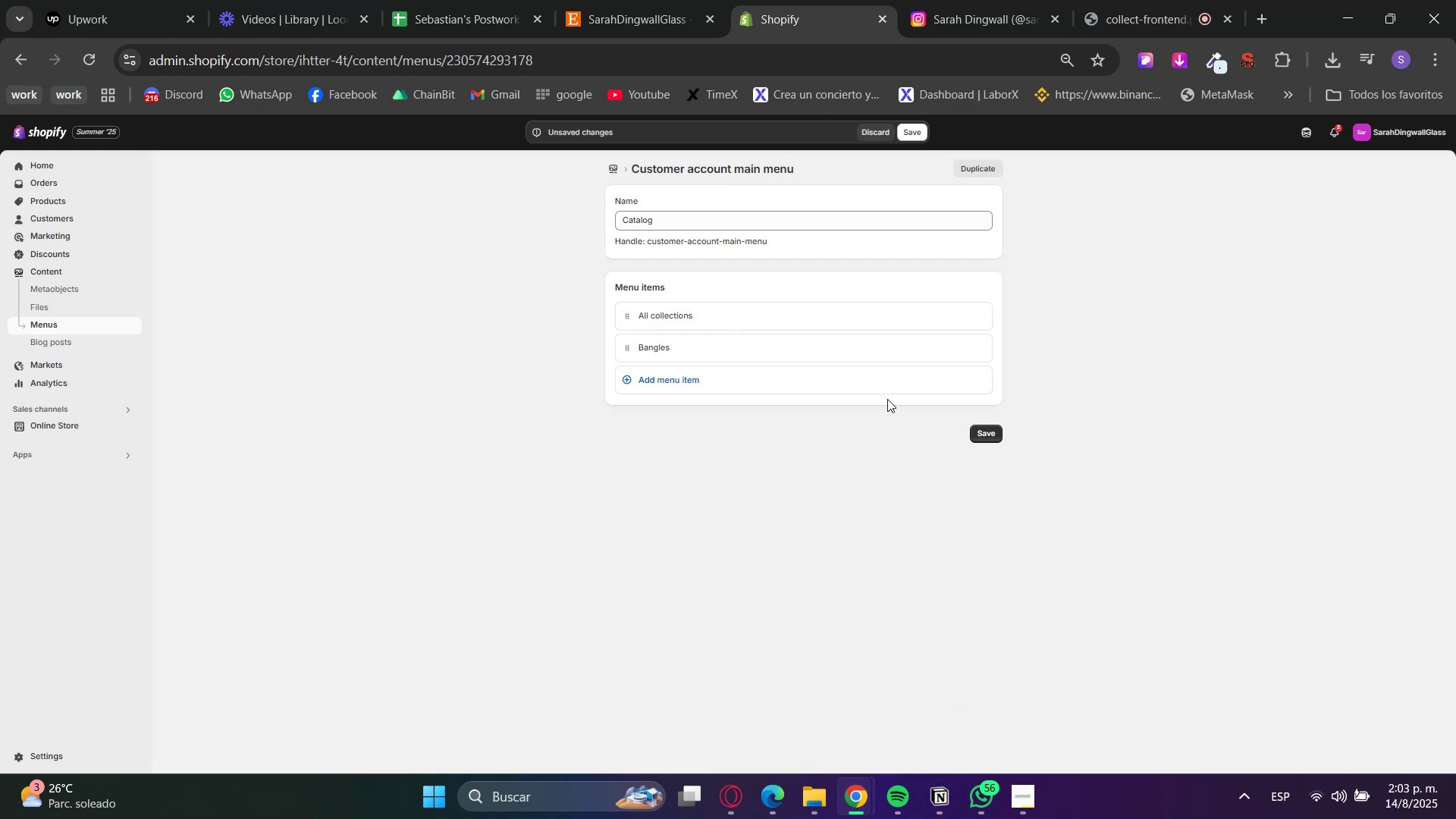 
double_click([850, 388])
 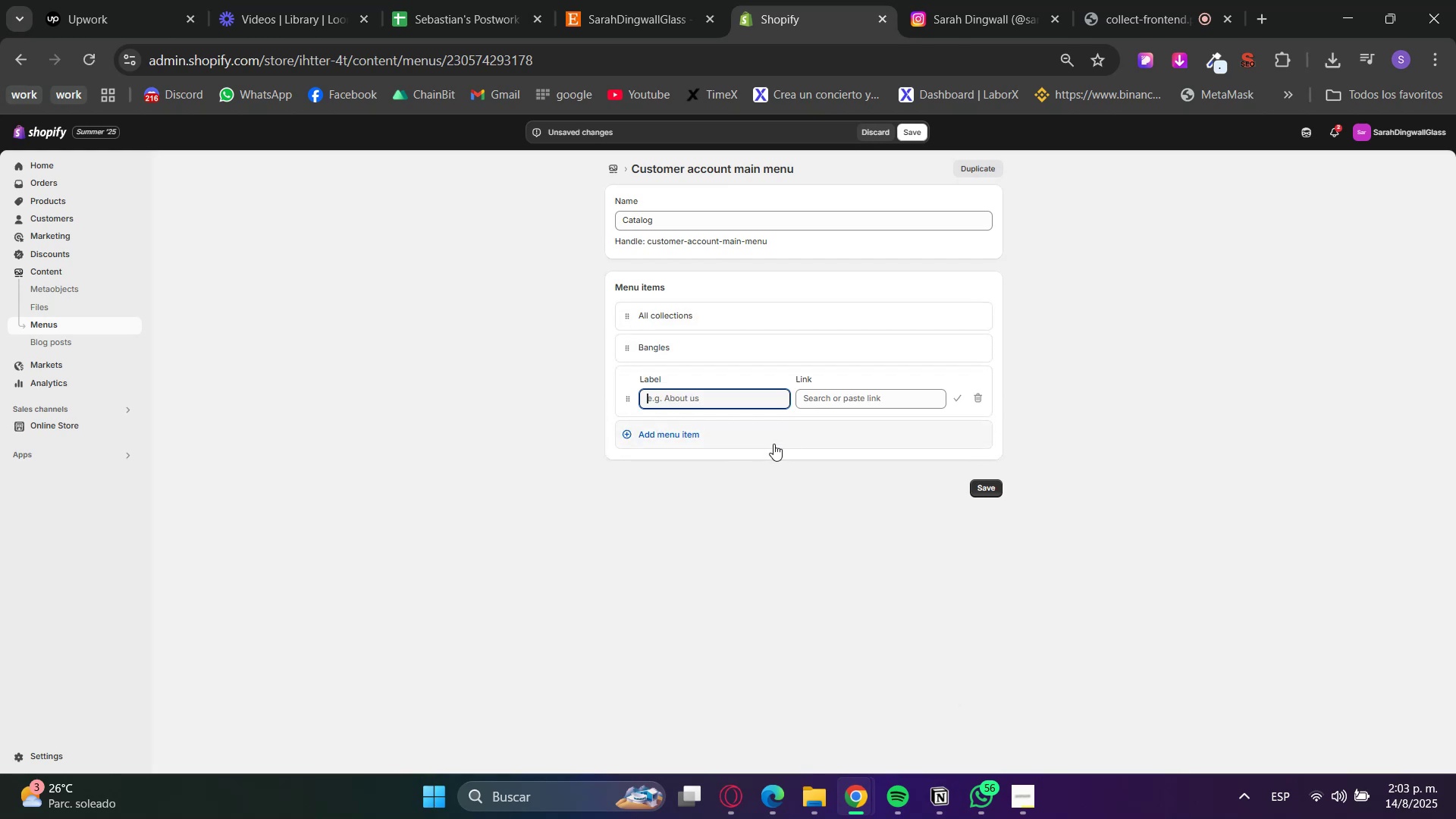 
left_click([821, 406])
 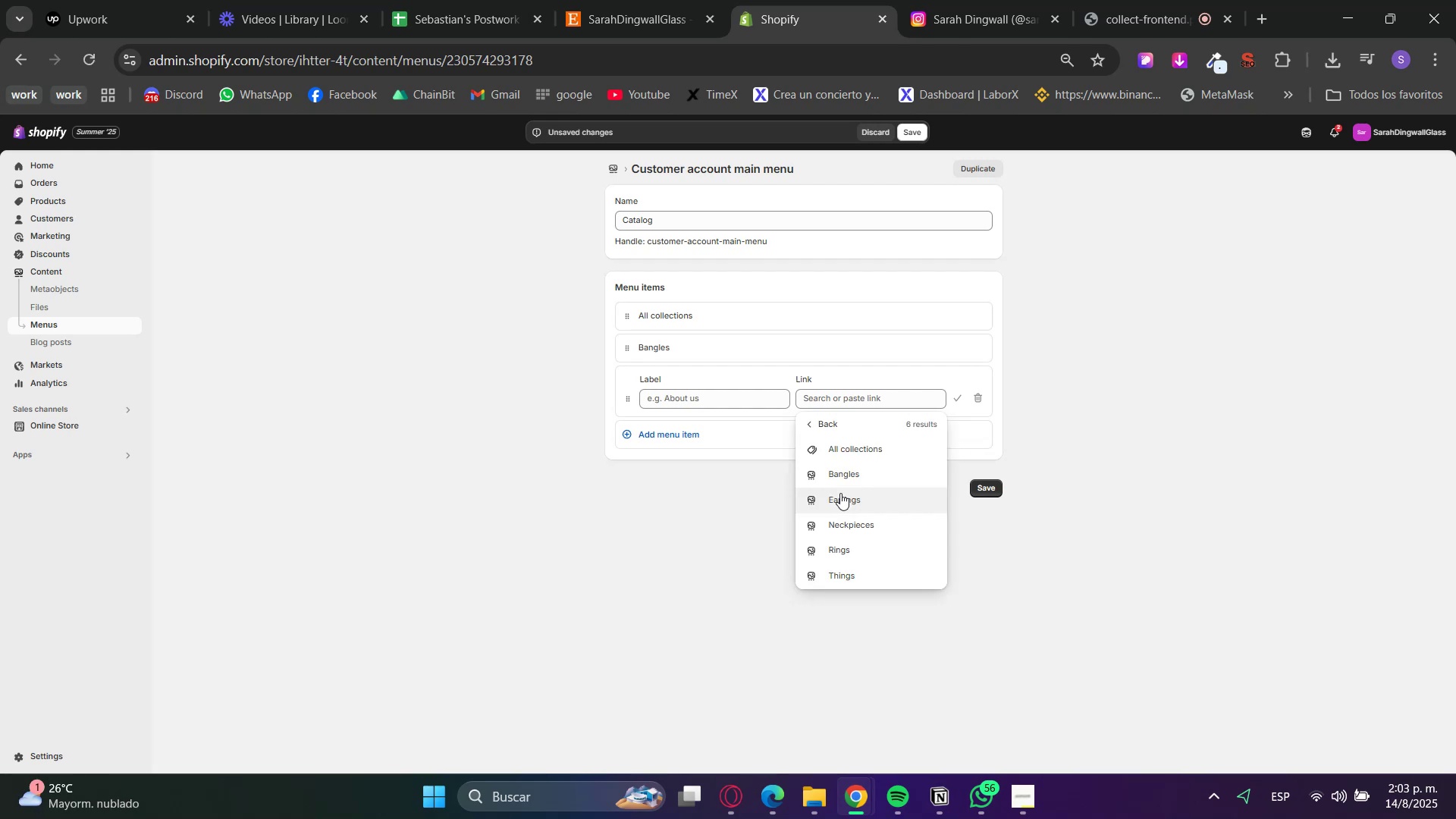 
wait(9.46)
 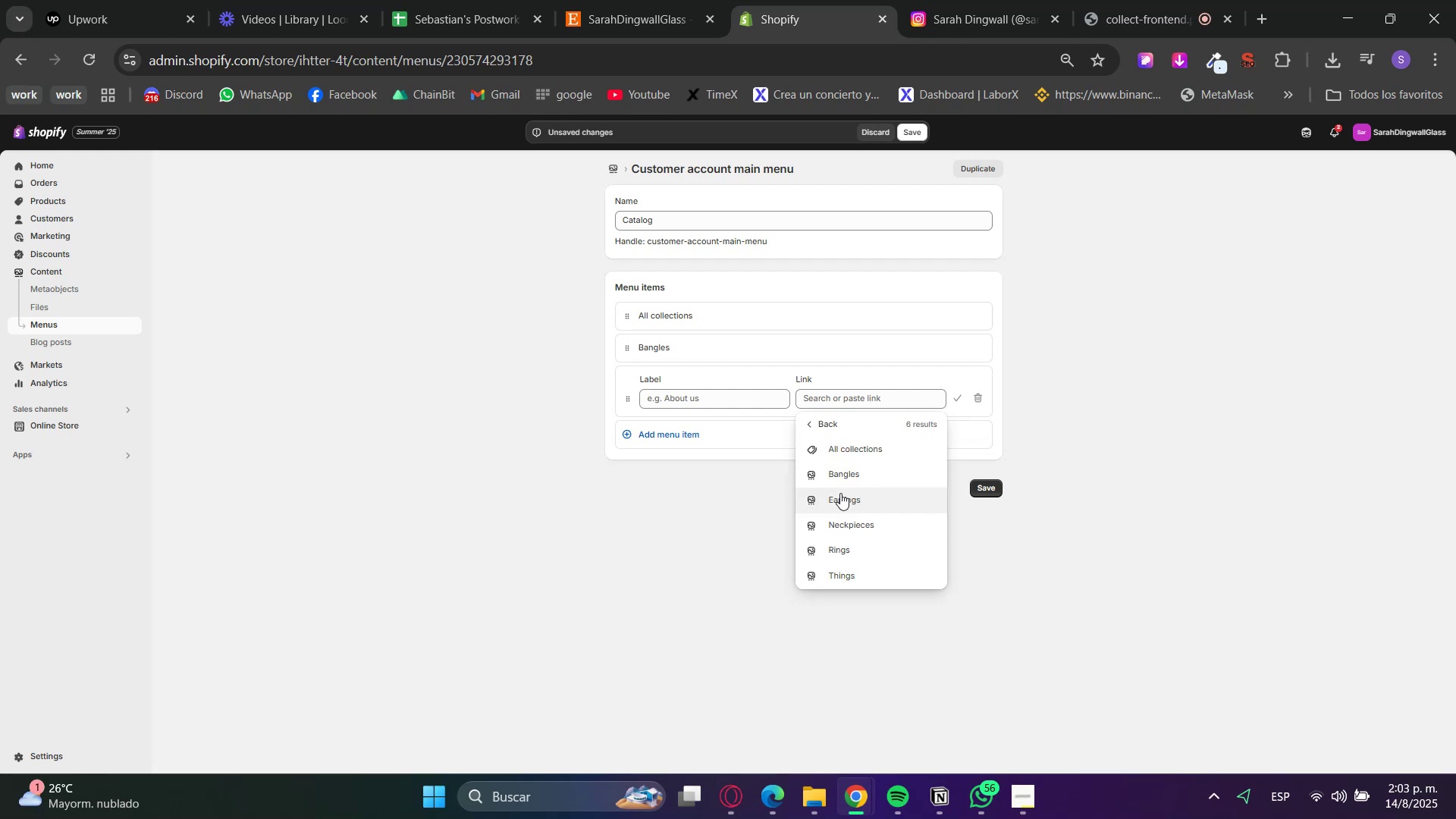 
left_click([840, 493])
 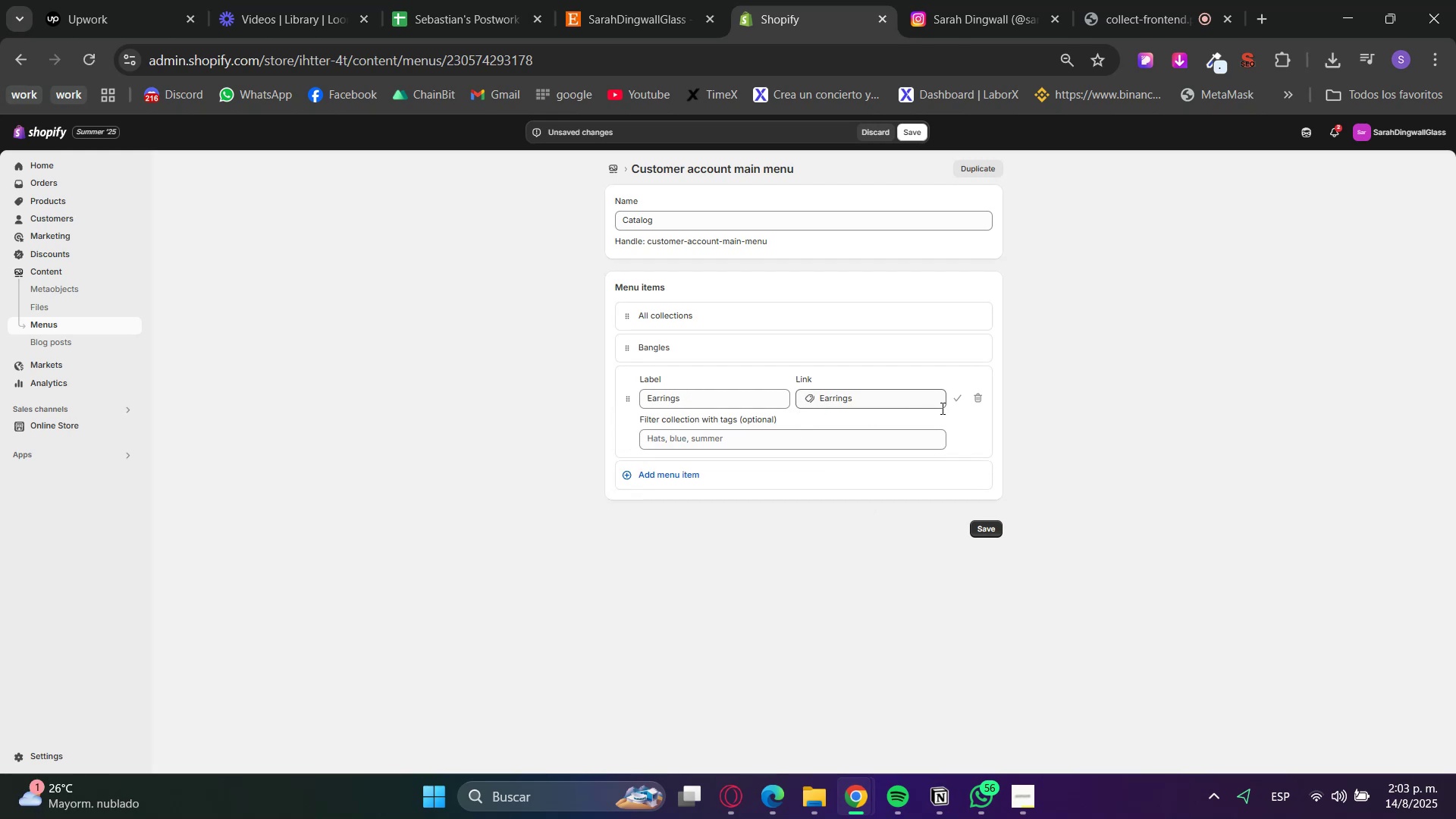 
double_click([954, 403])
 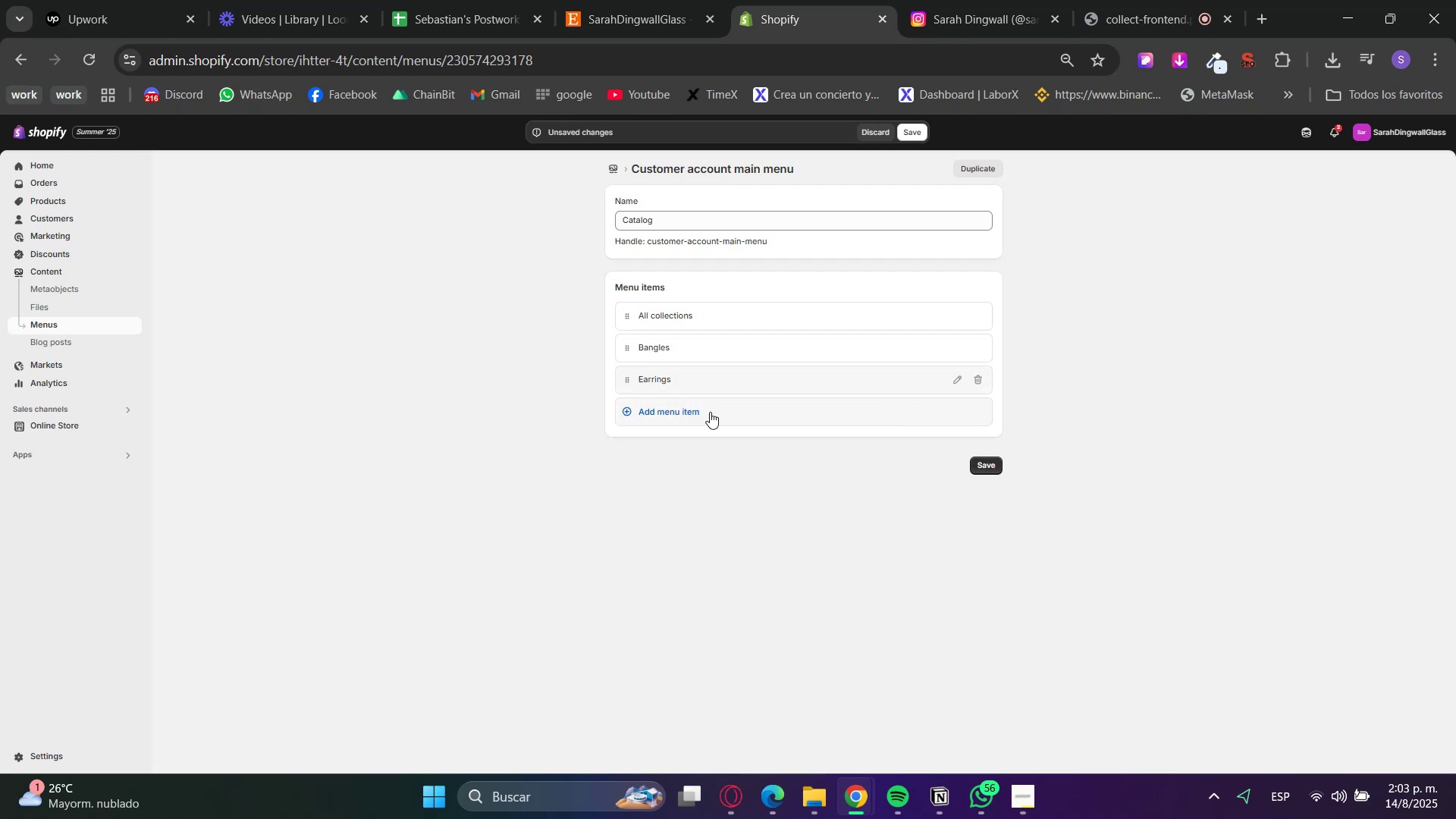 
triple_click([708, 411])
 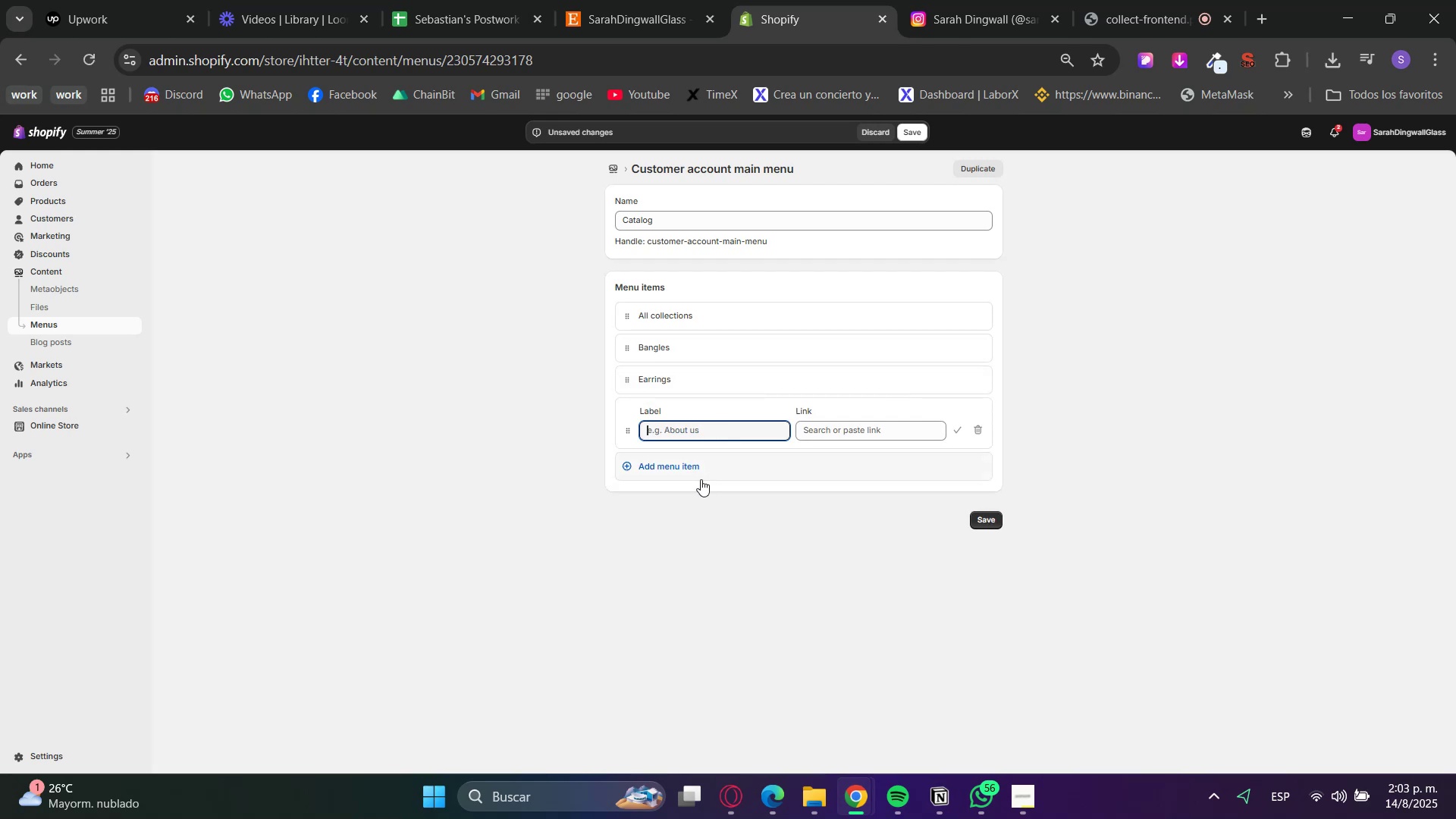 
left_click([844, 428])
 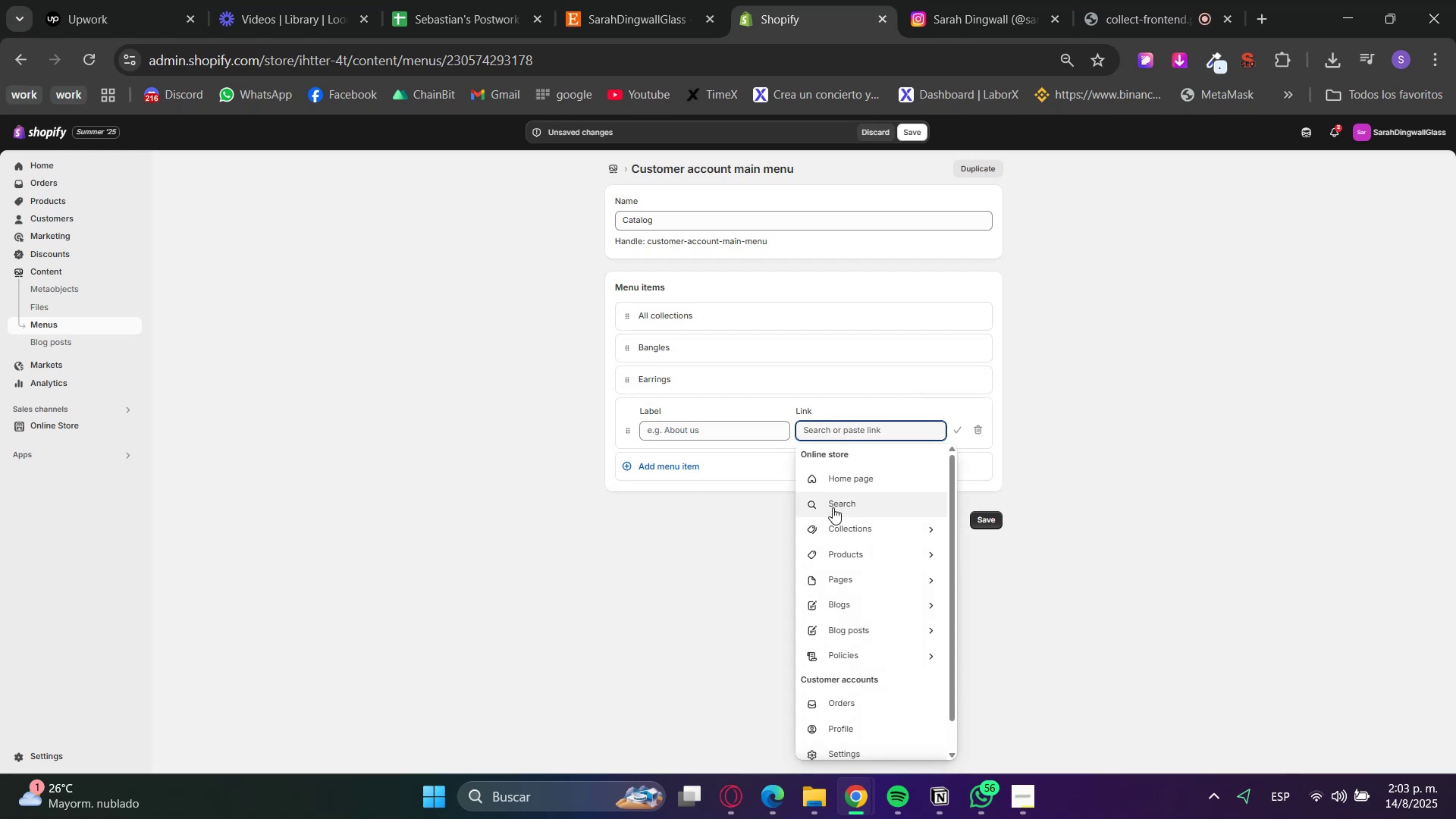 
left_click([828, 522])
 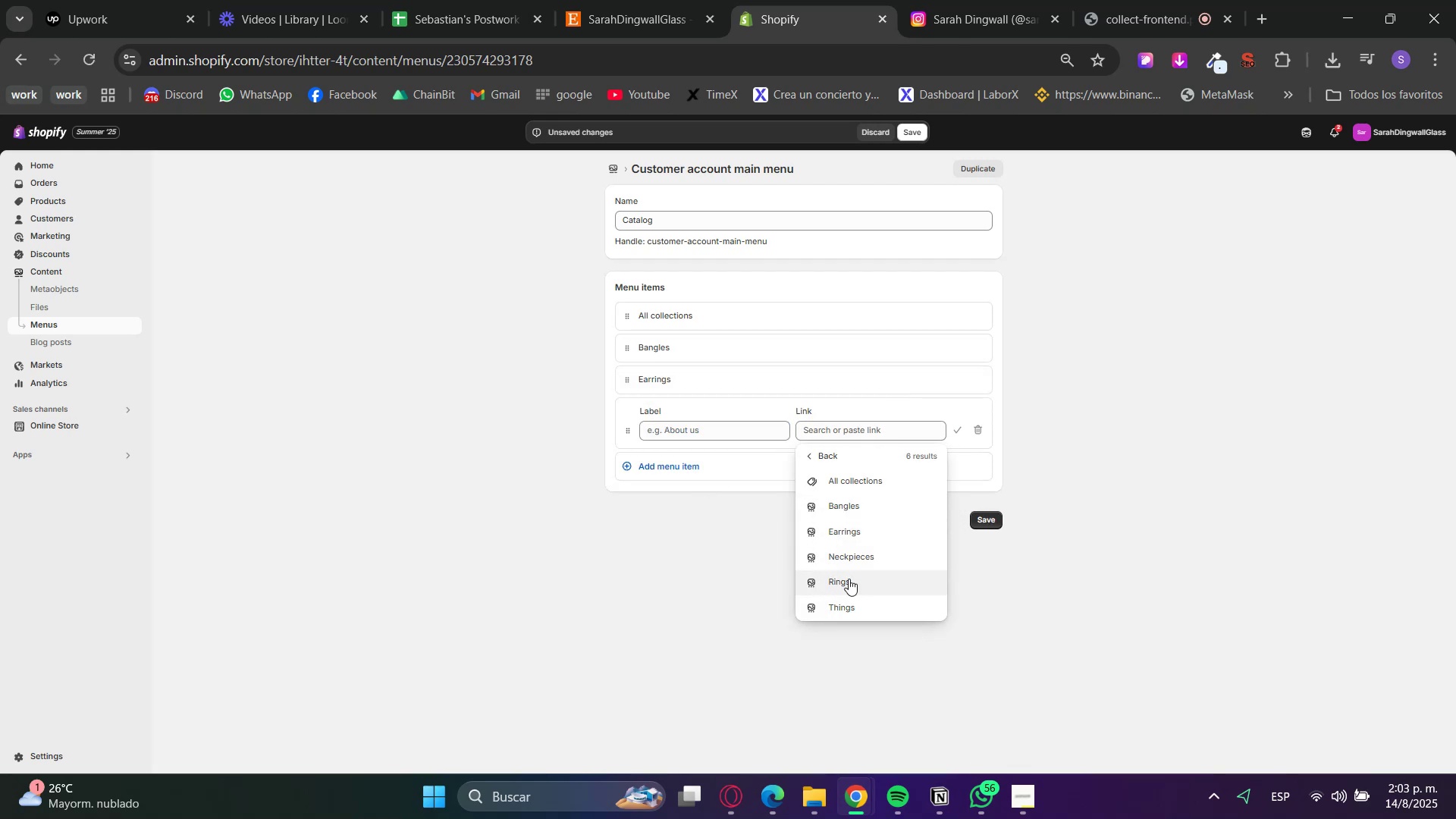 
left_click([868, 557])
 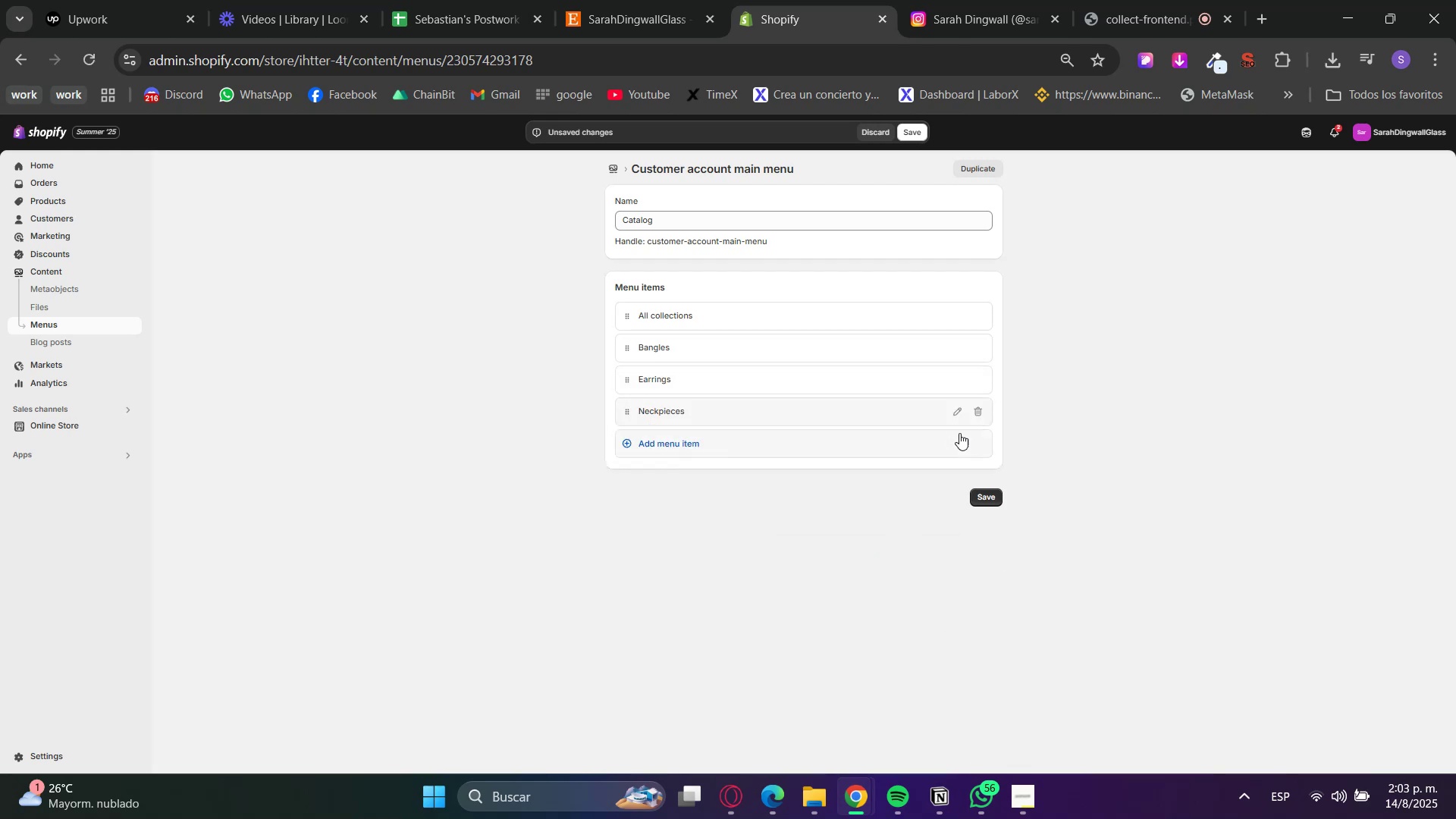 
left_click_drag(start_coordinate=[759, 457], to_coordinate=[748, 448])
 